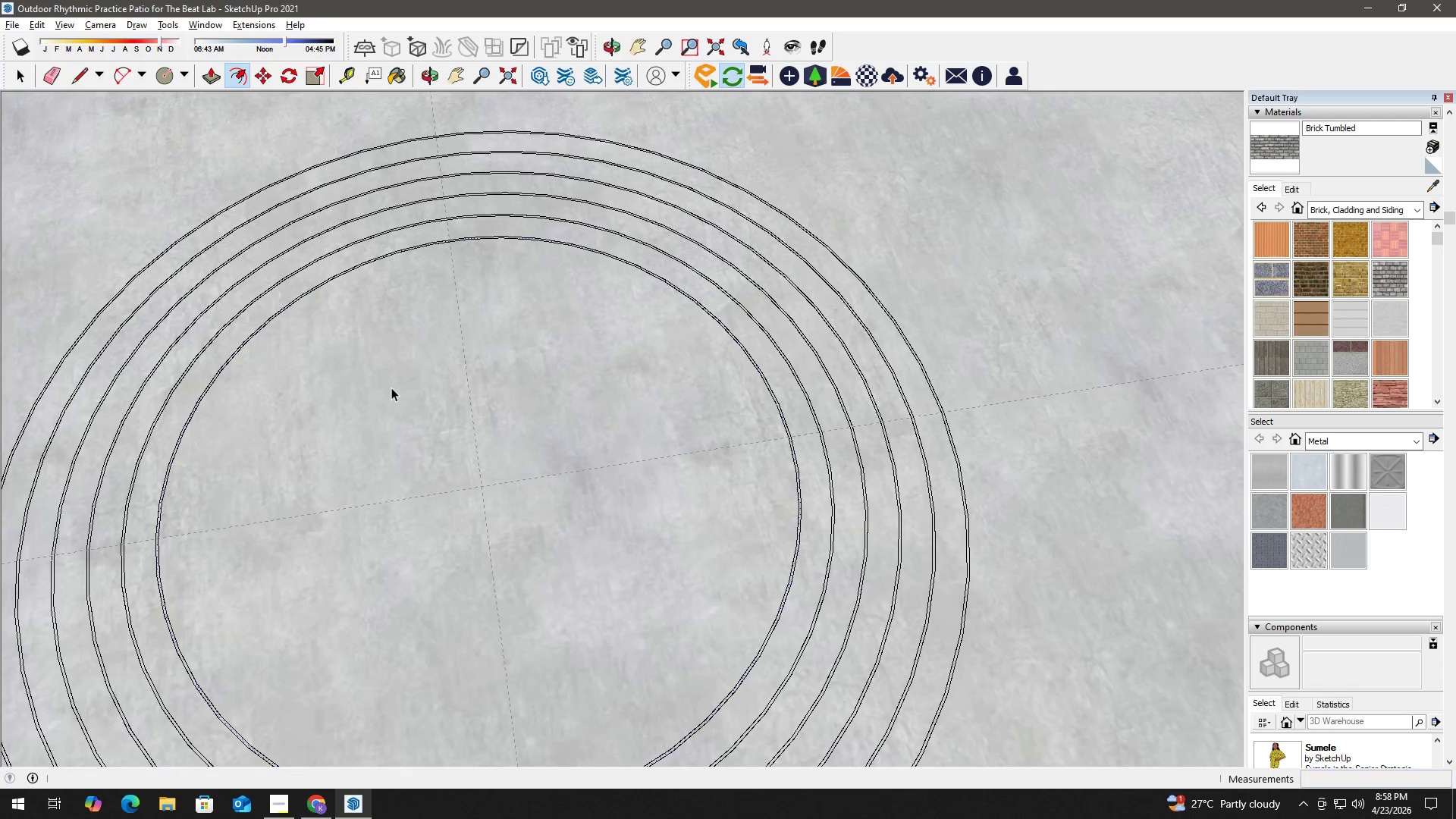 
key(Space)
 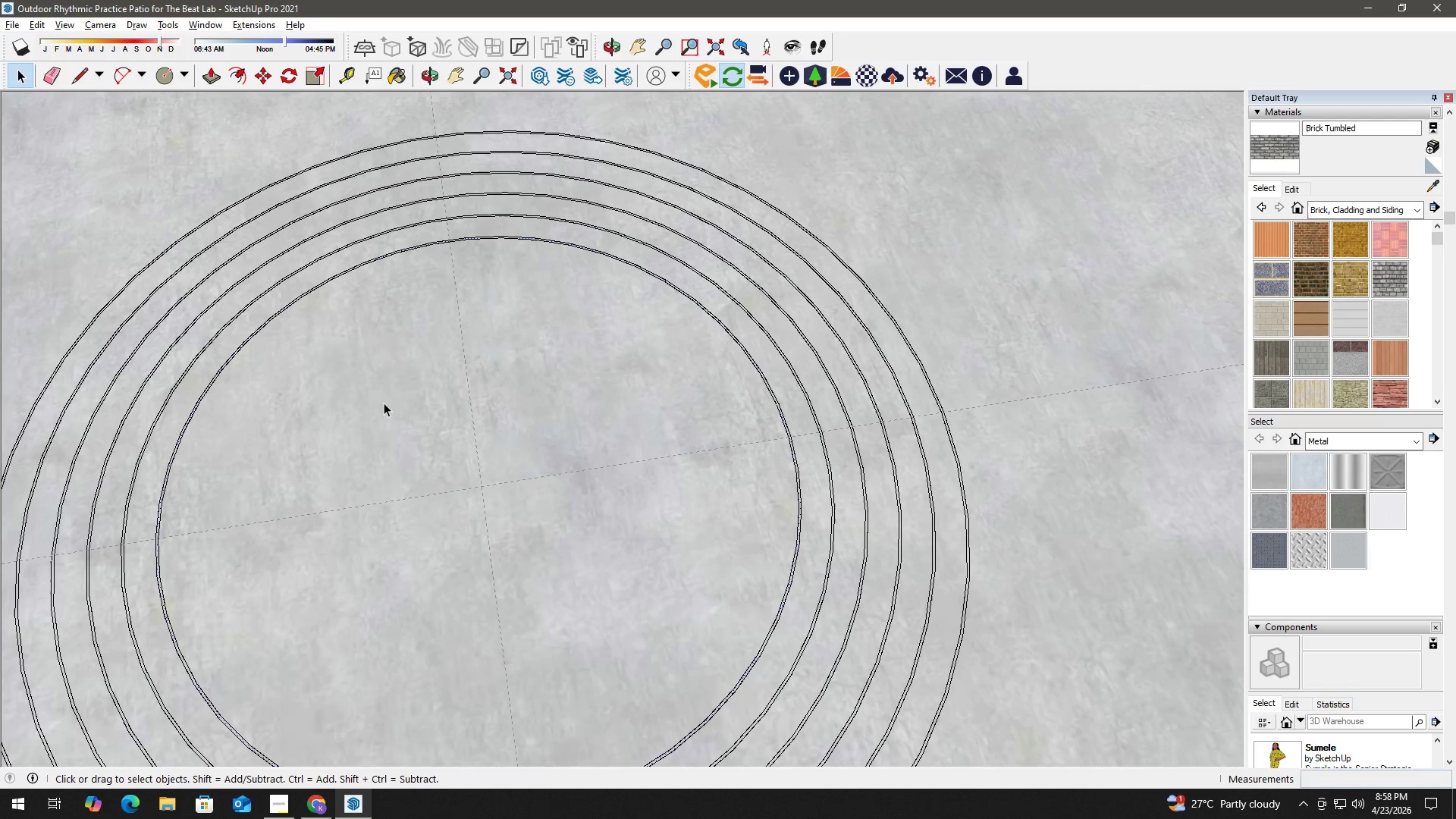 
left_click([381, 403])
 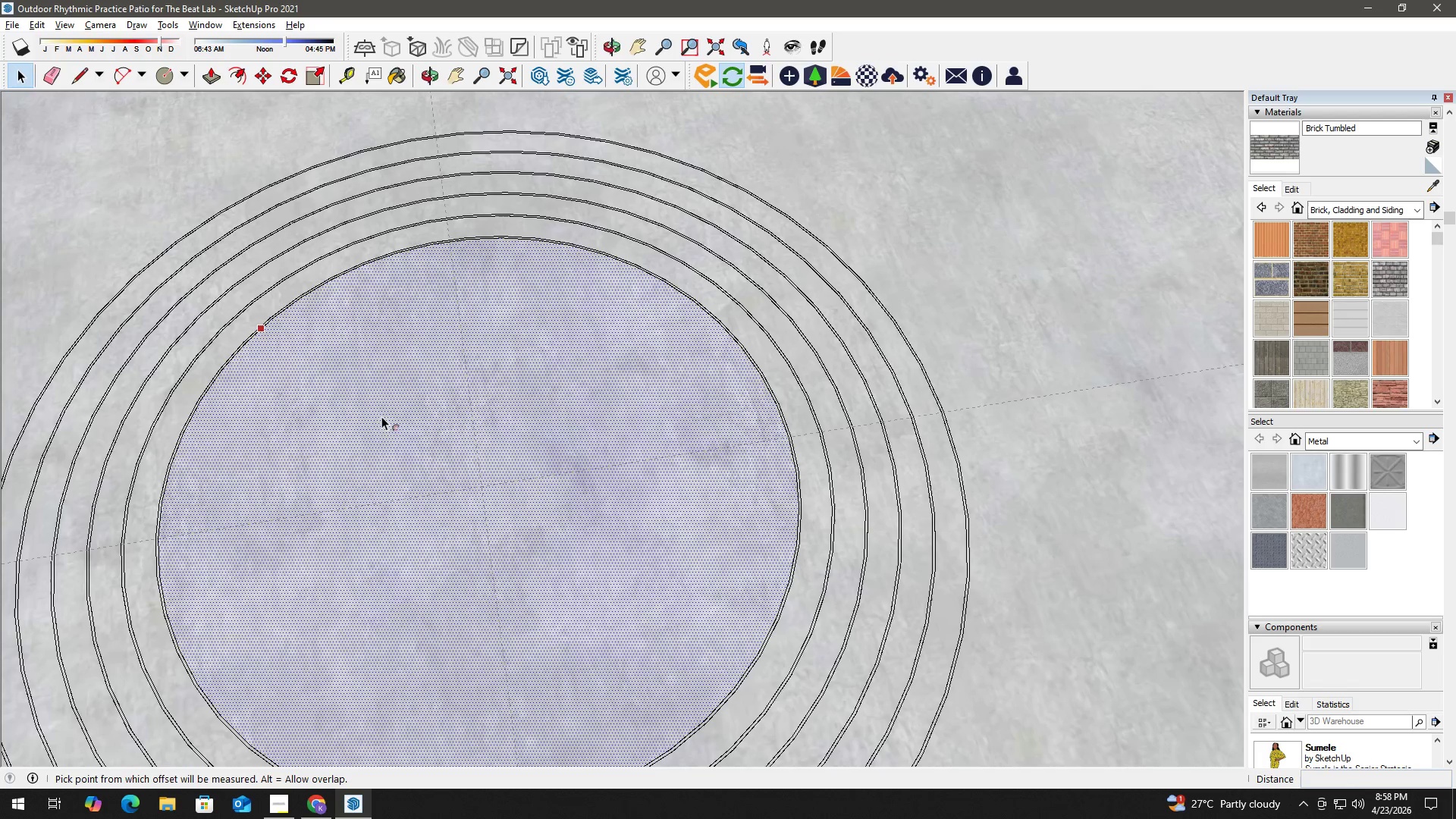 
double_click([378, 425])
 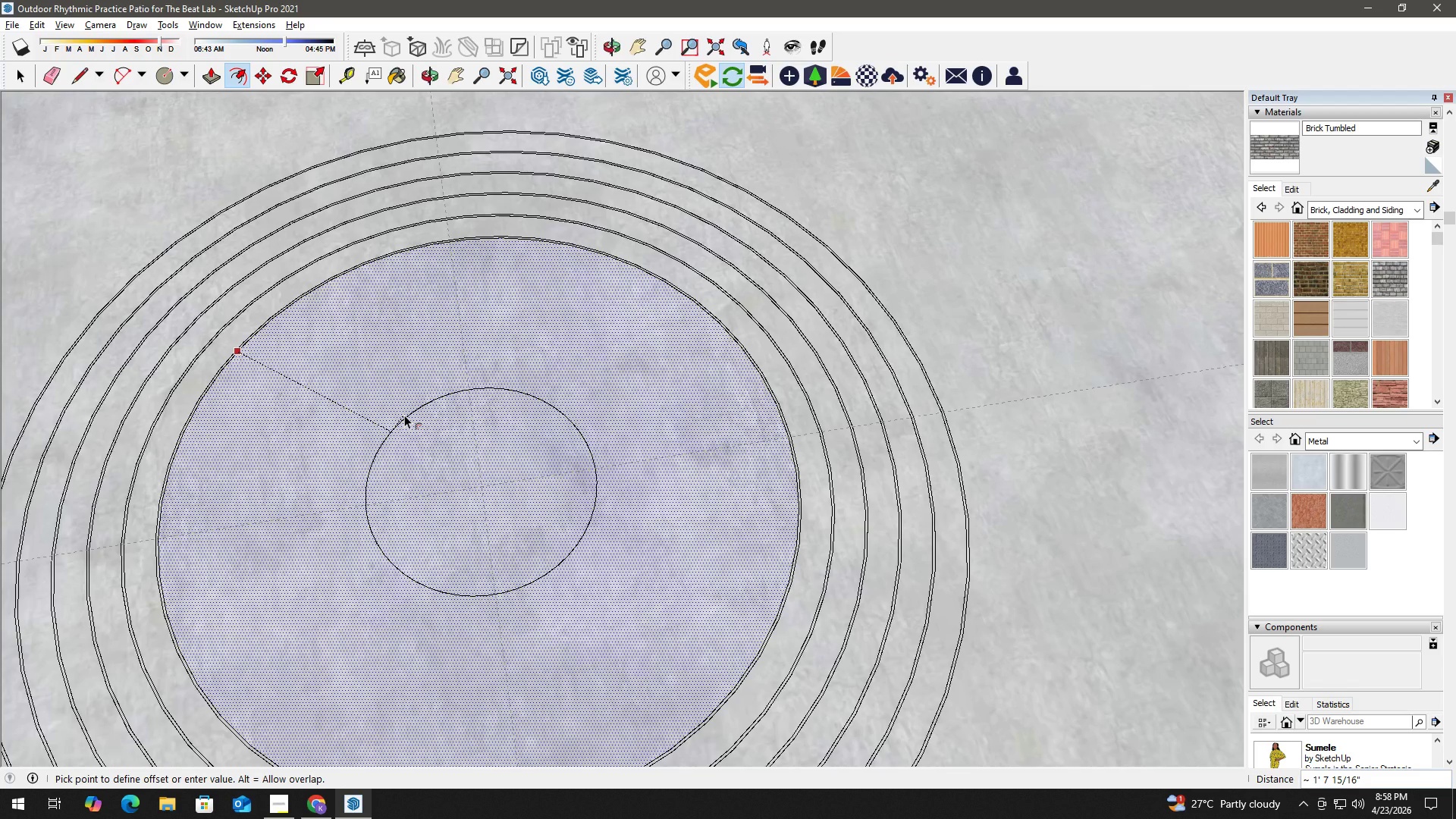 
key(Numpad3)
 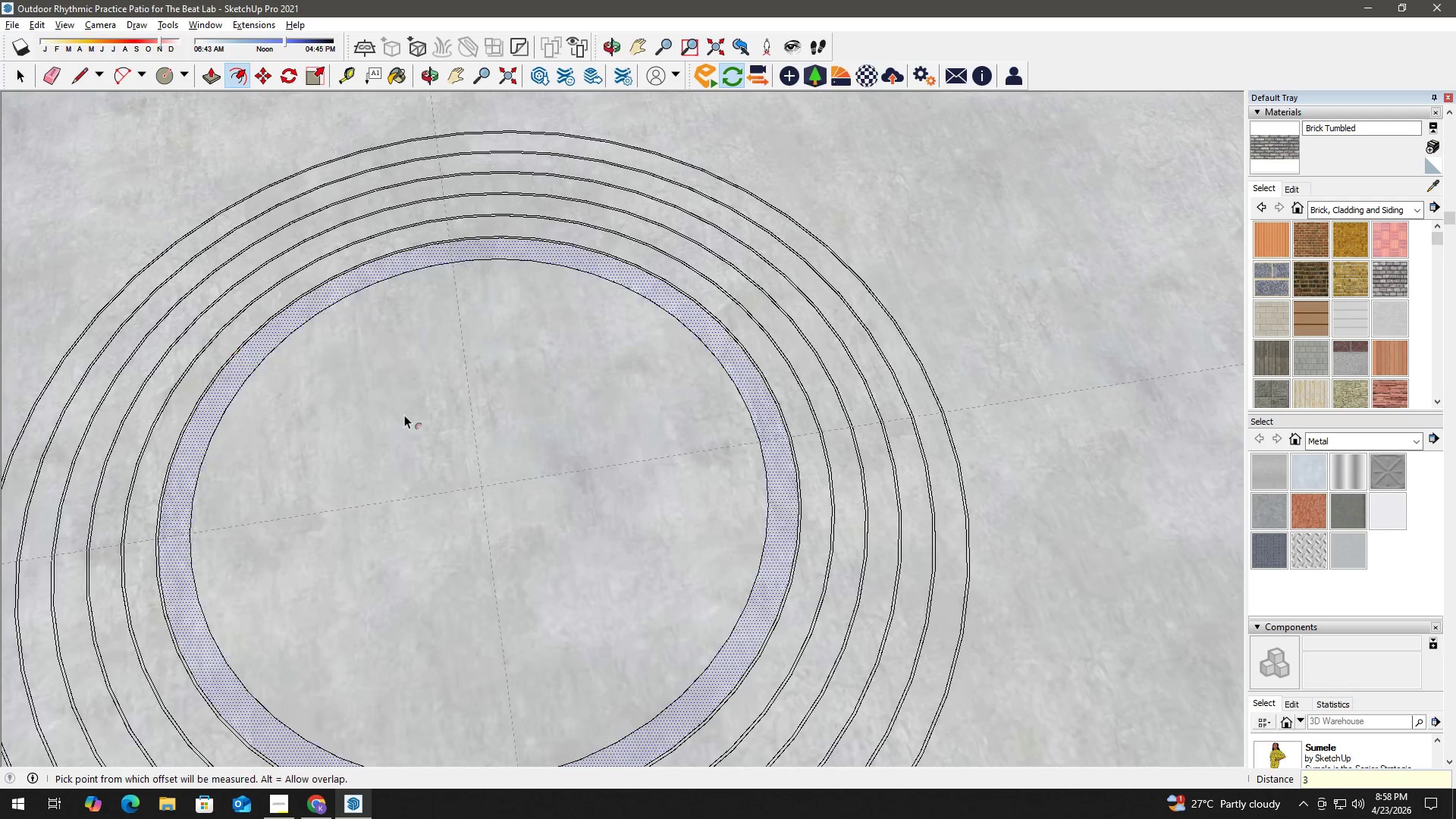 
key(NumpadEnter)
 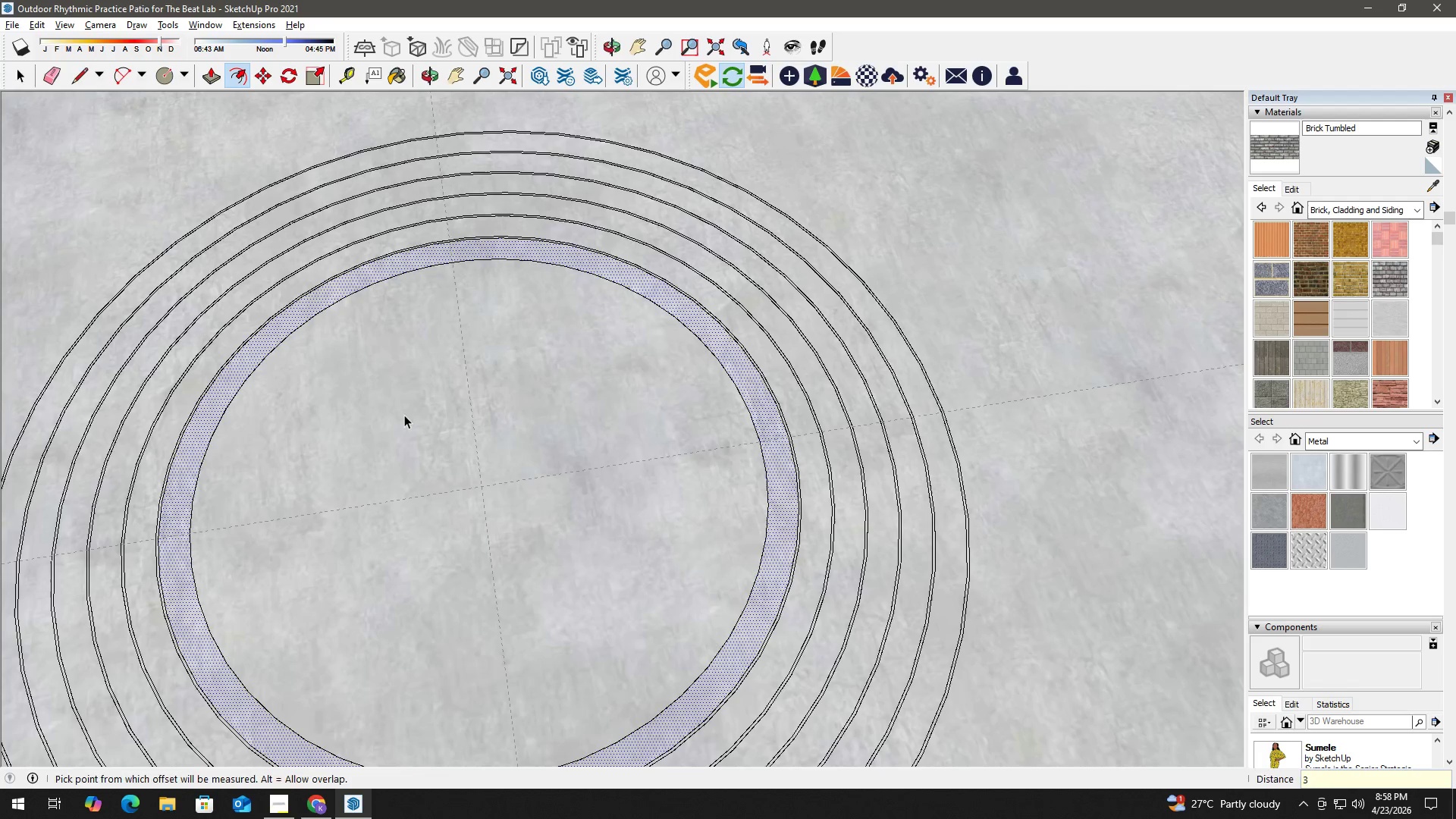 
key(Space)
 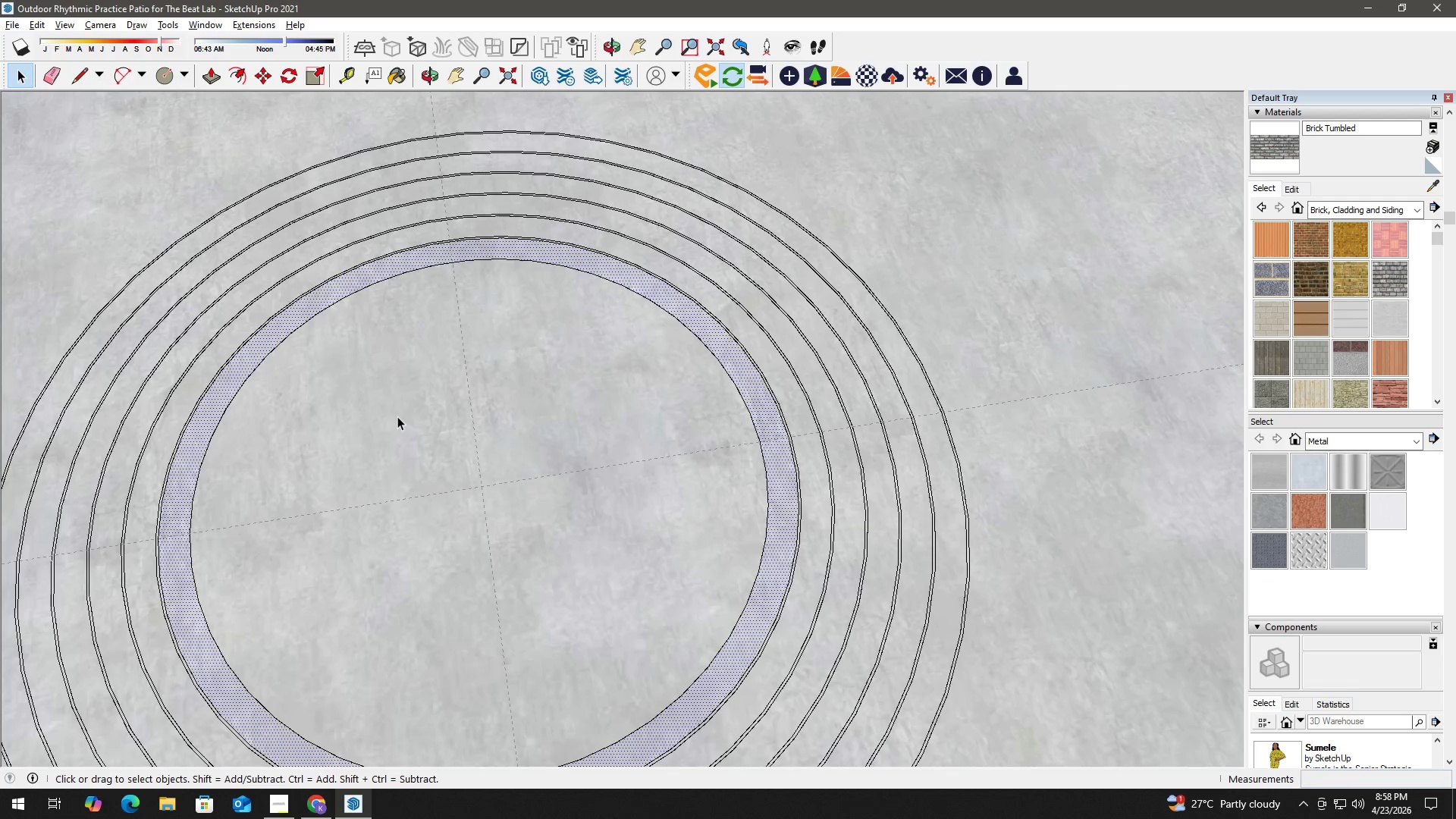 
left_click([397, 416])
 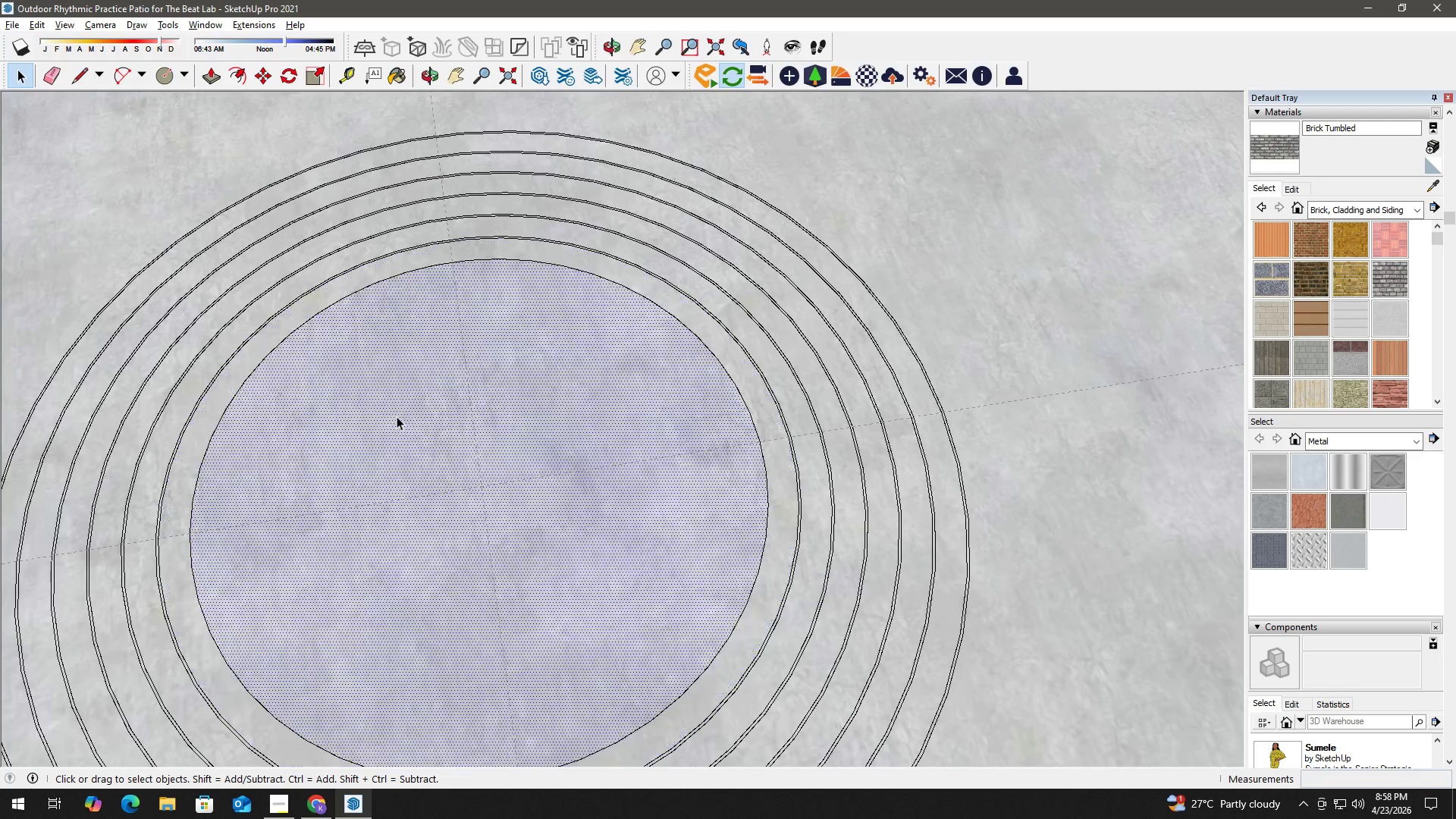 
key(F)
 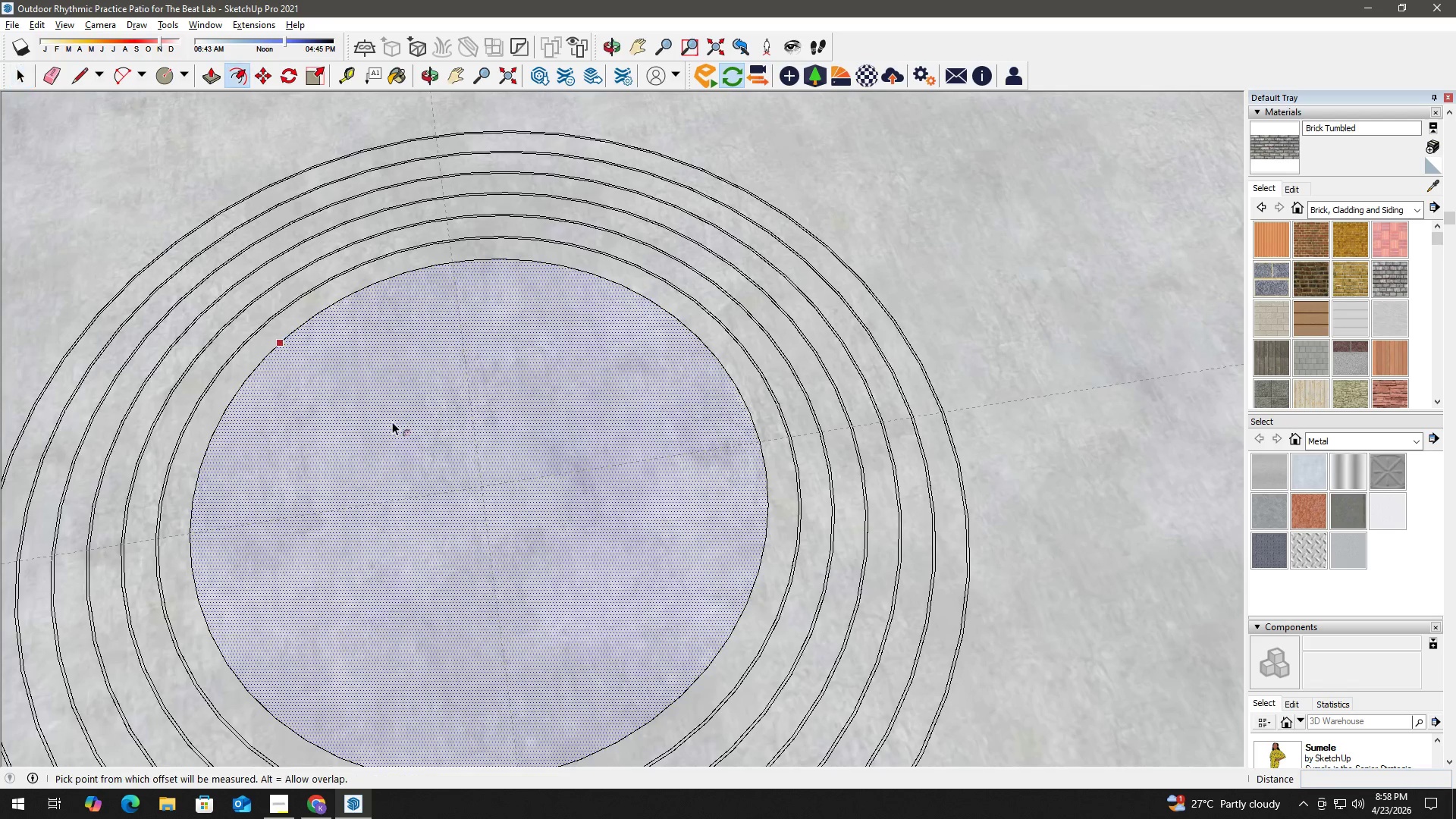 
double_click([392, 422])
 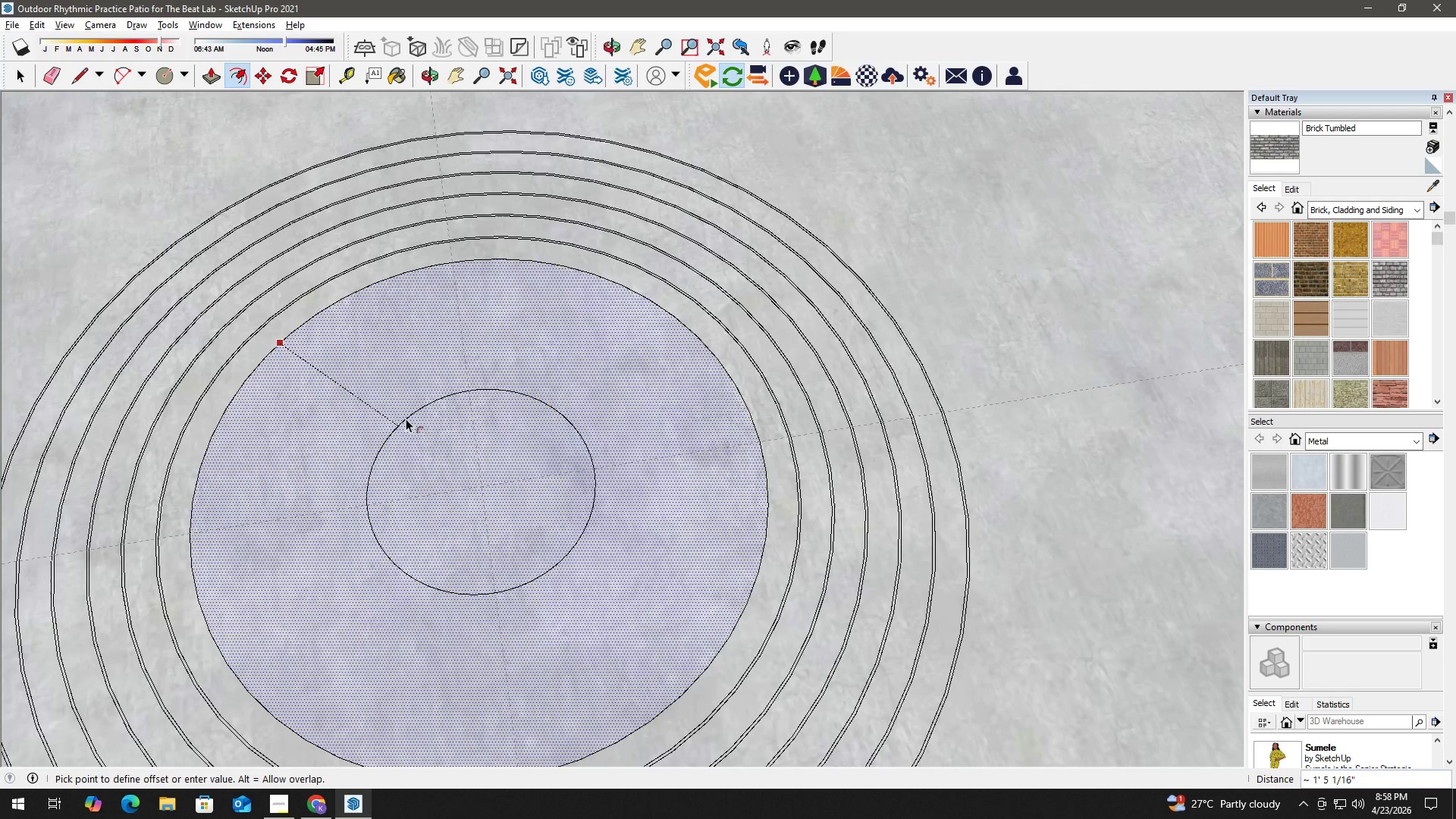 
key(Numpad1)
 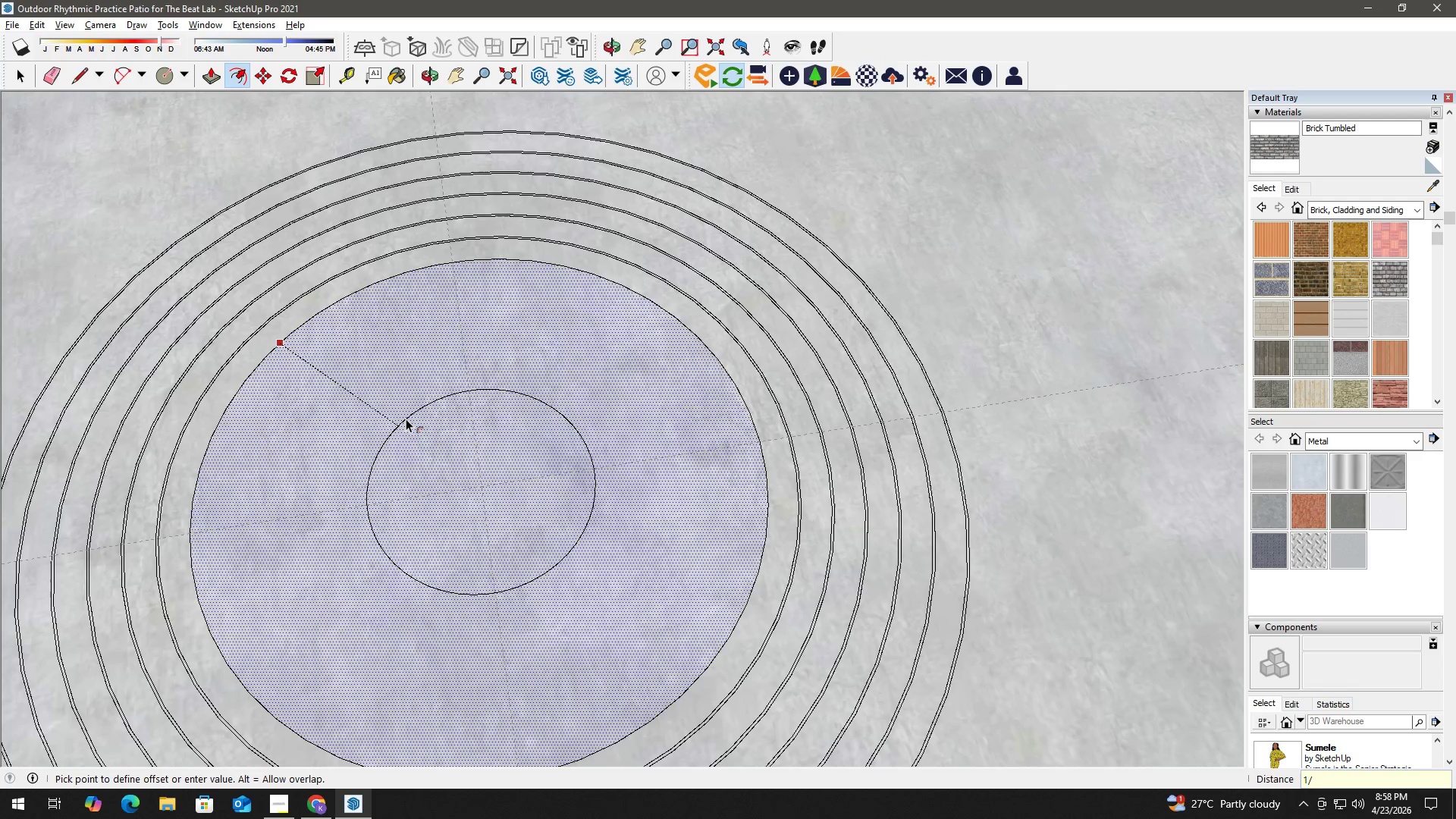 
key(NumpadDivide)
 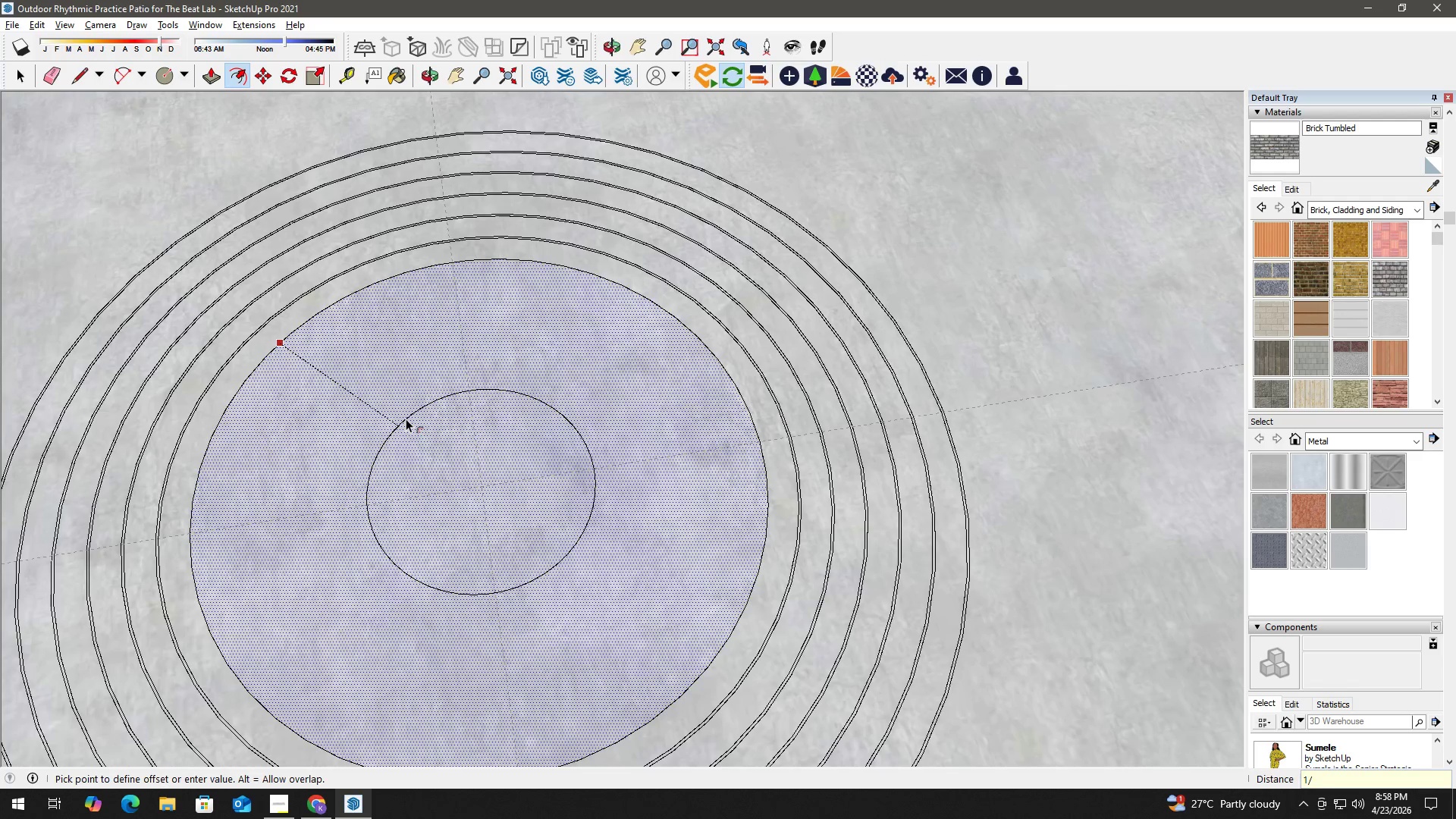 
key(Numpad4)
 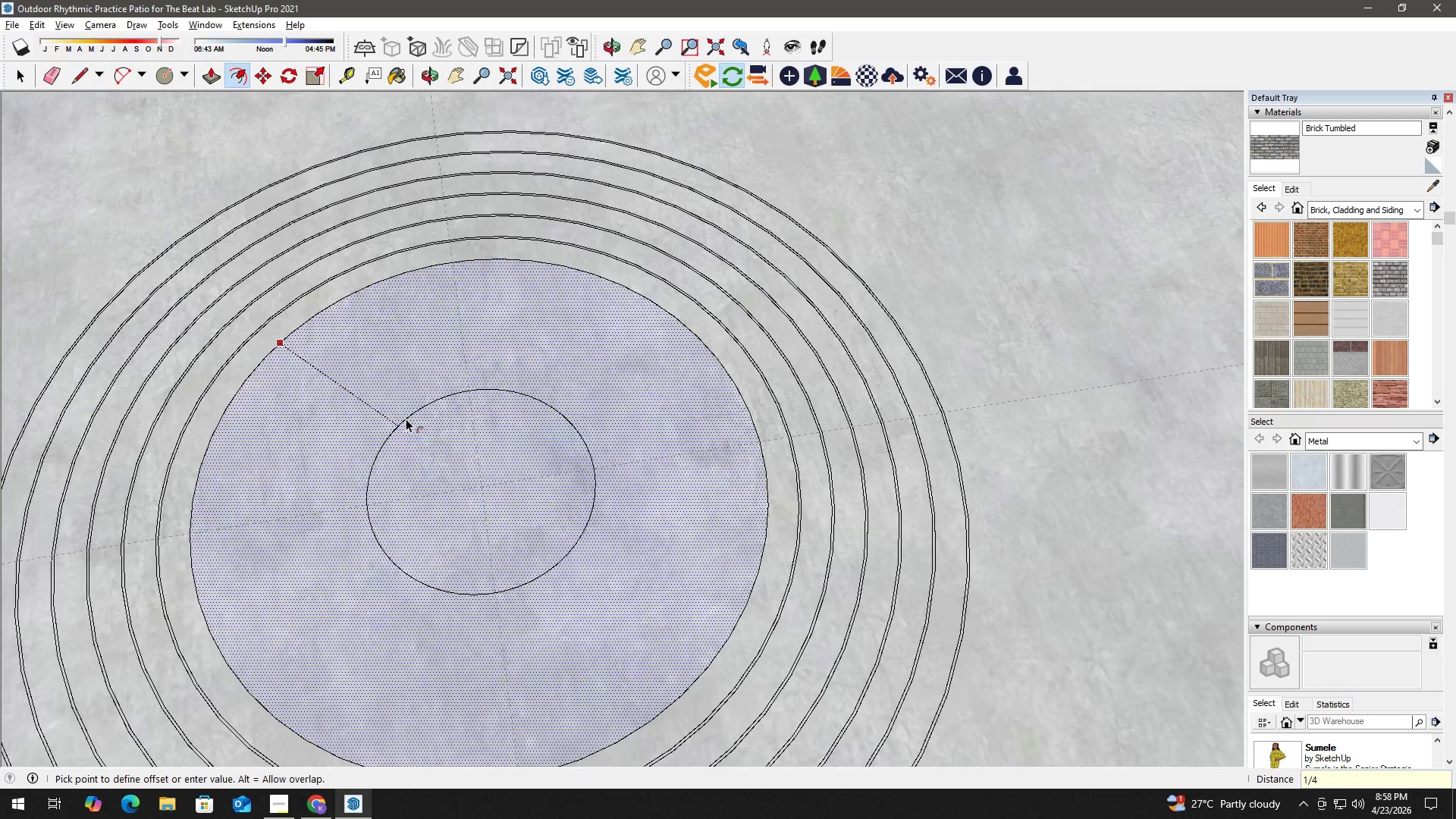 
key(NumpadEnter)
 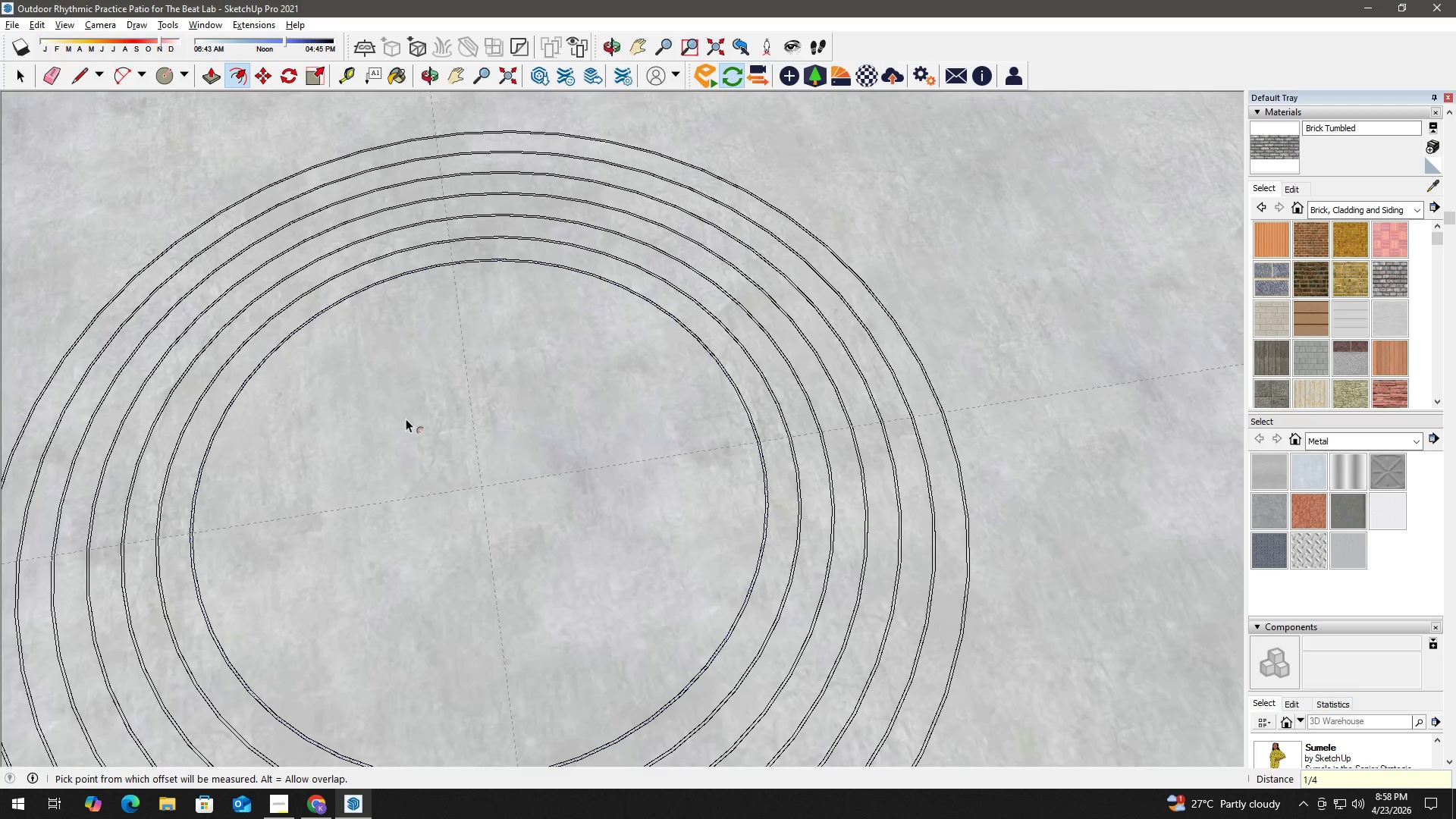 
key(Space)
 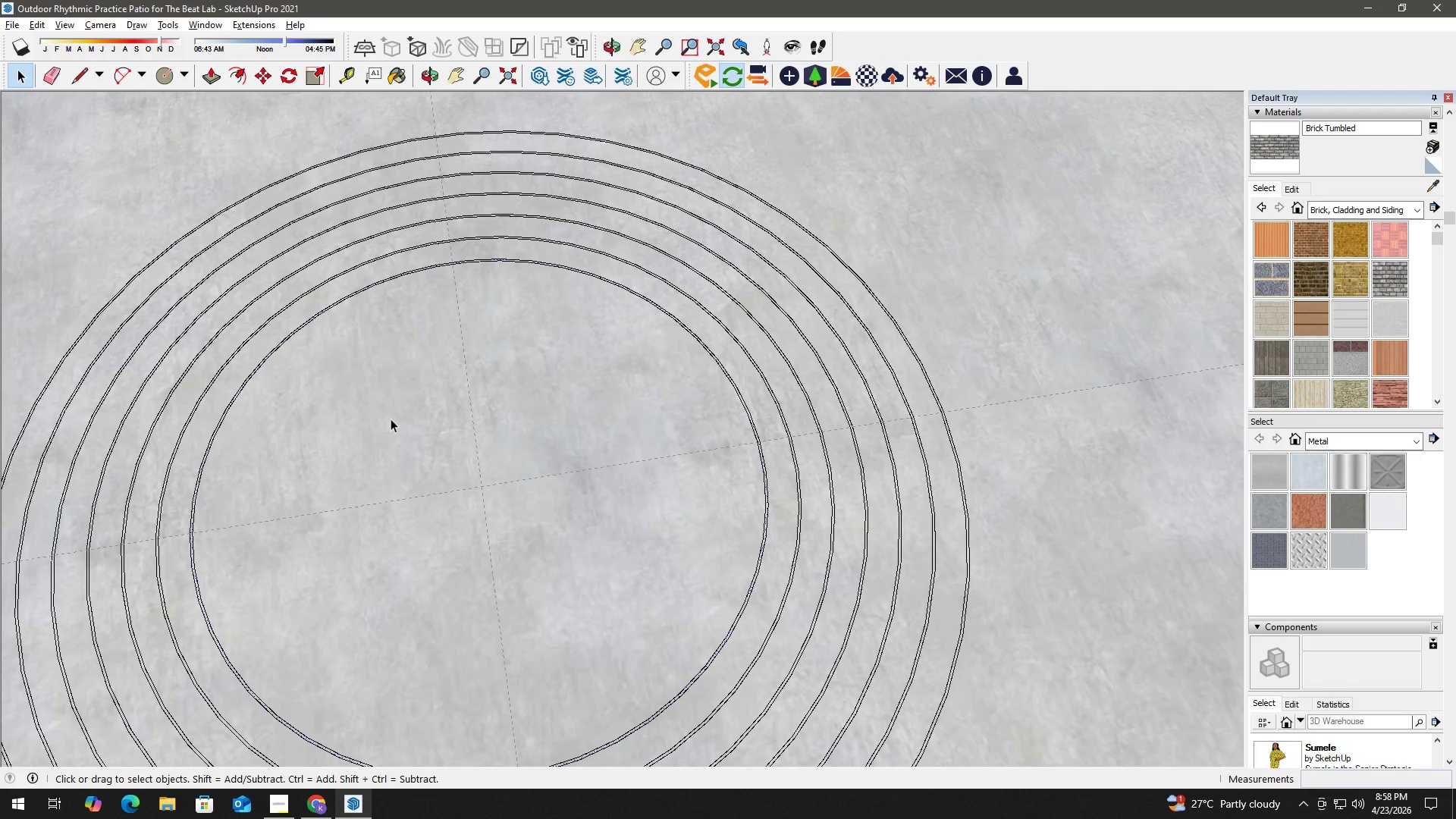 
left_click([389, 419])
 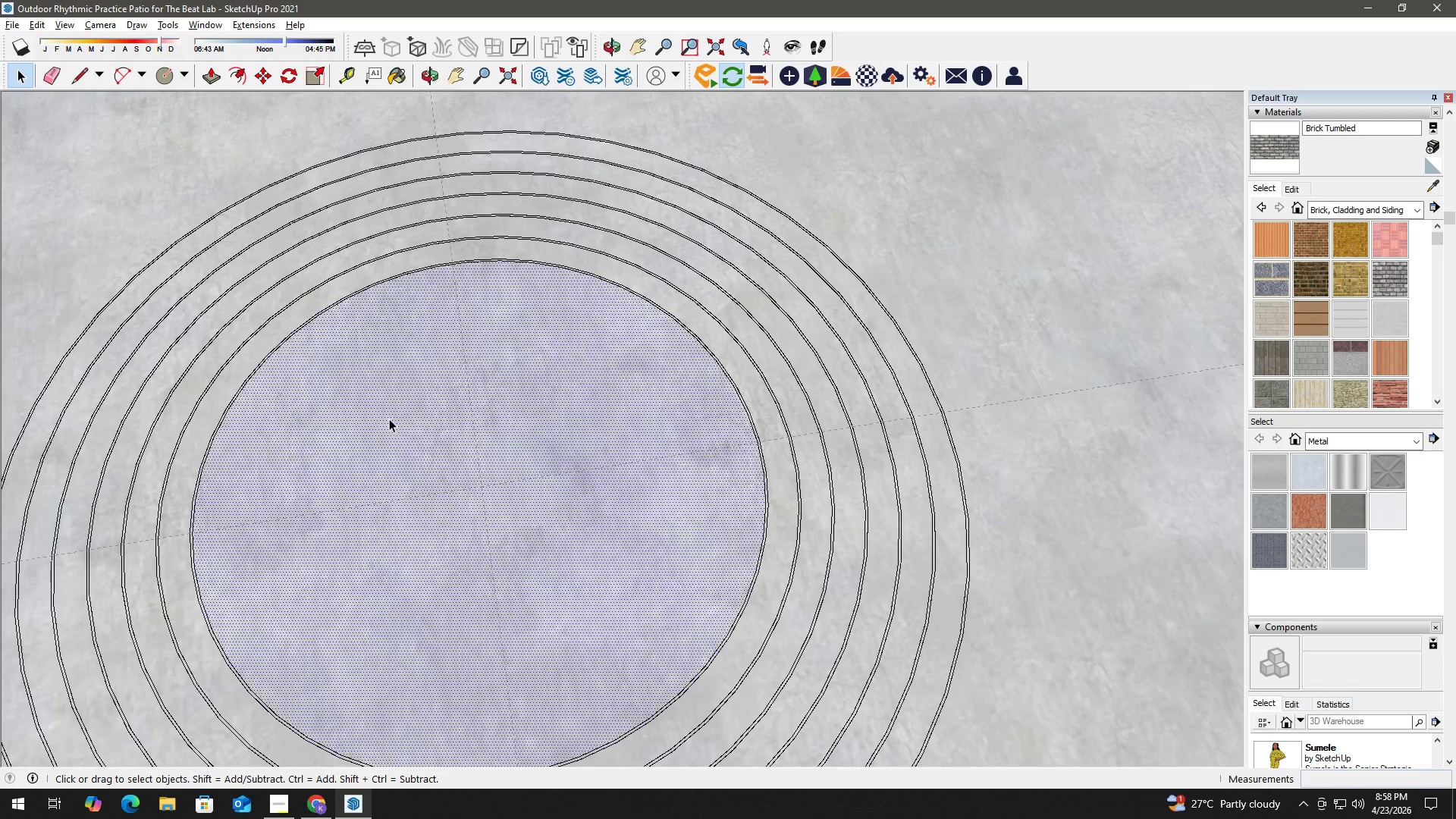 
key(F)
 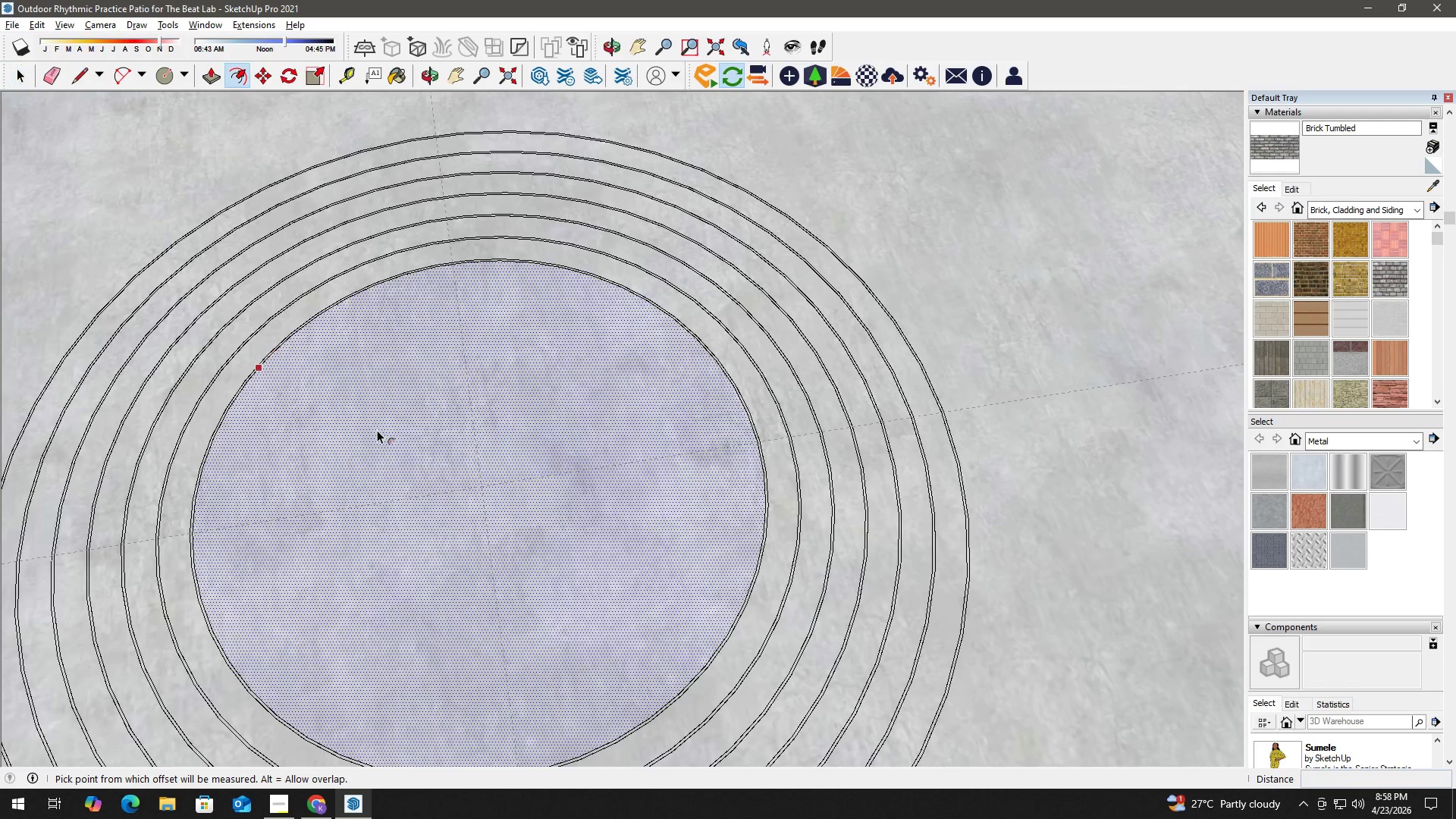 
double_click([377, 430])
 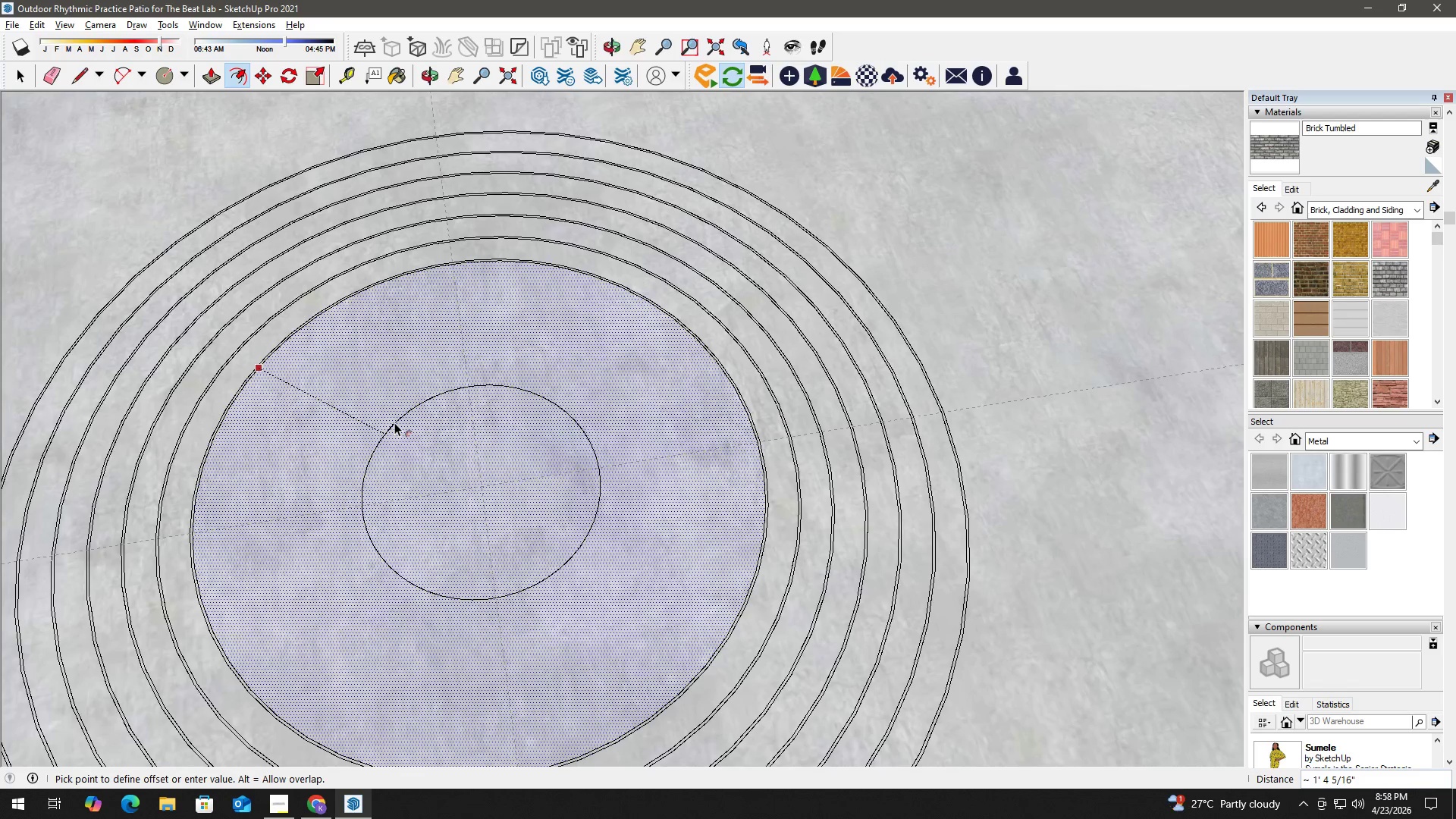 
key(Numpad3)
 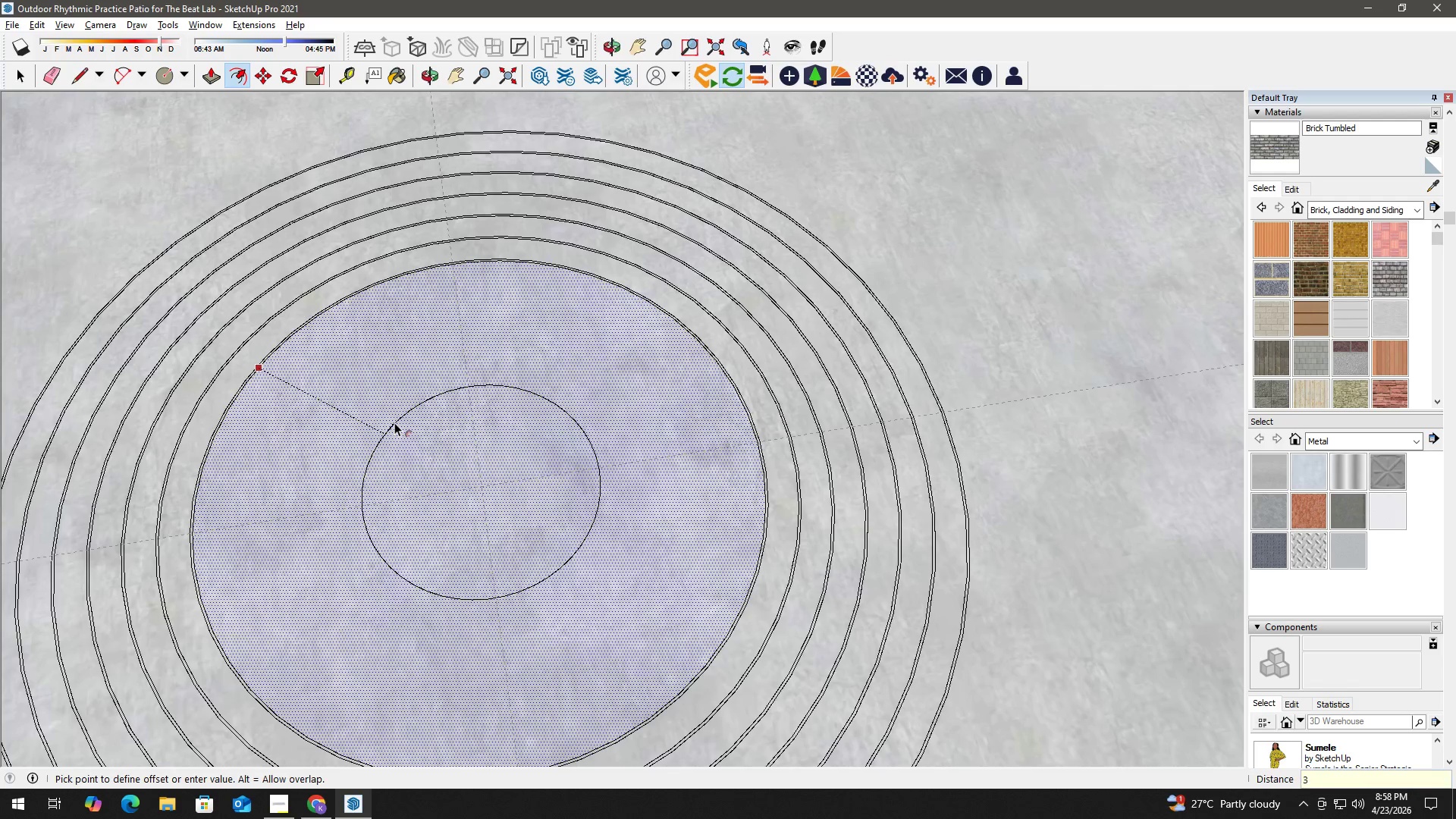 
key(NumpadEnter)
 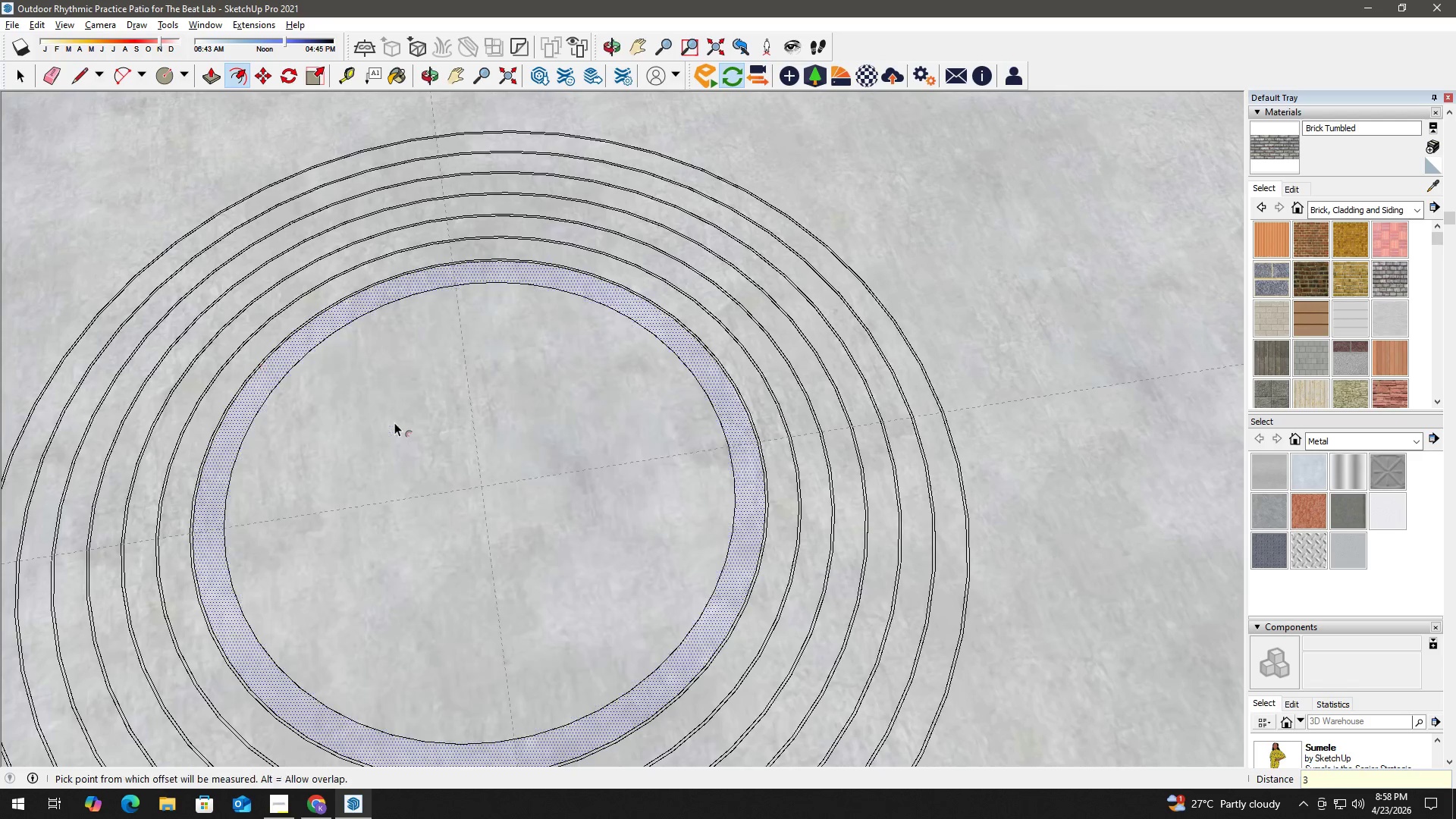 
key(Space)
 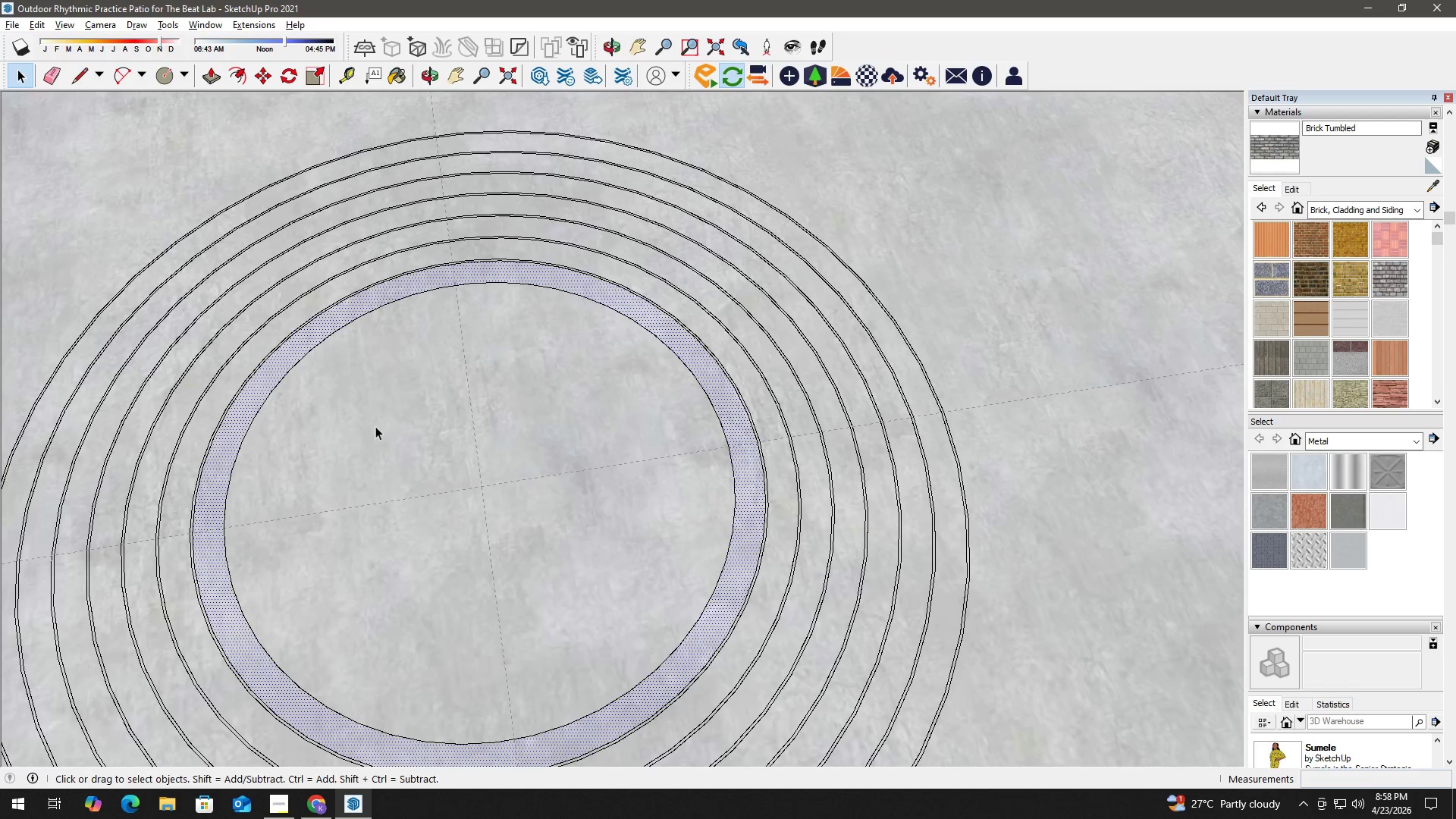 
left_click([318, 448])
 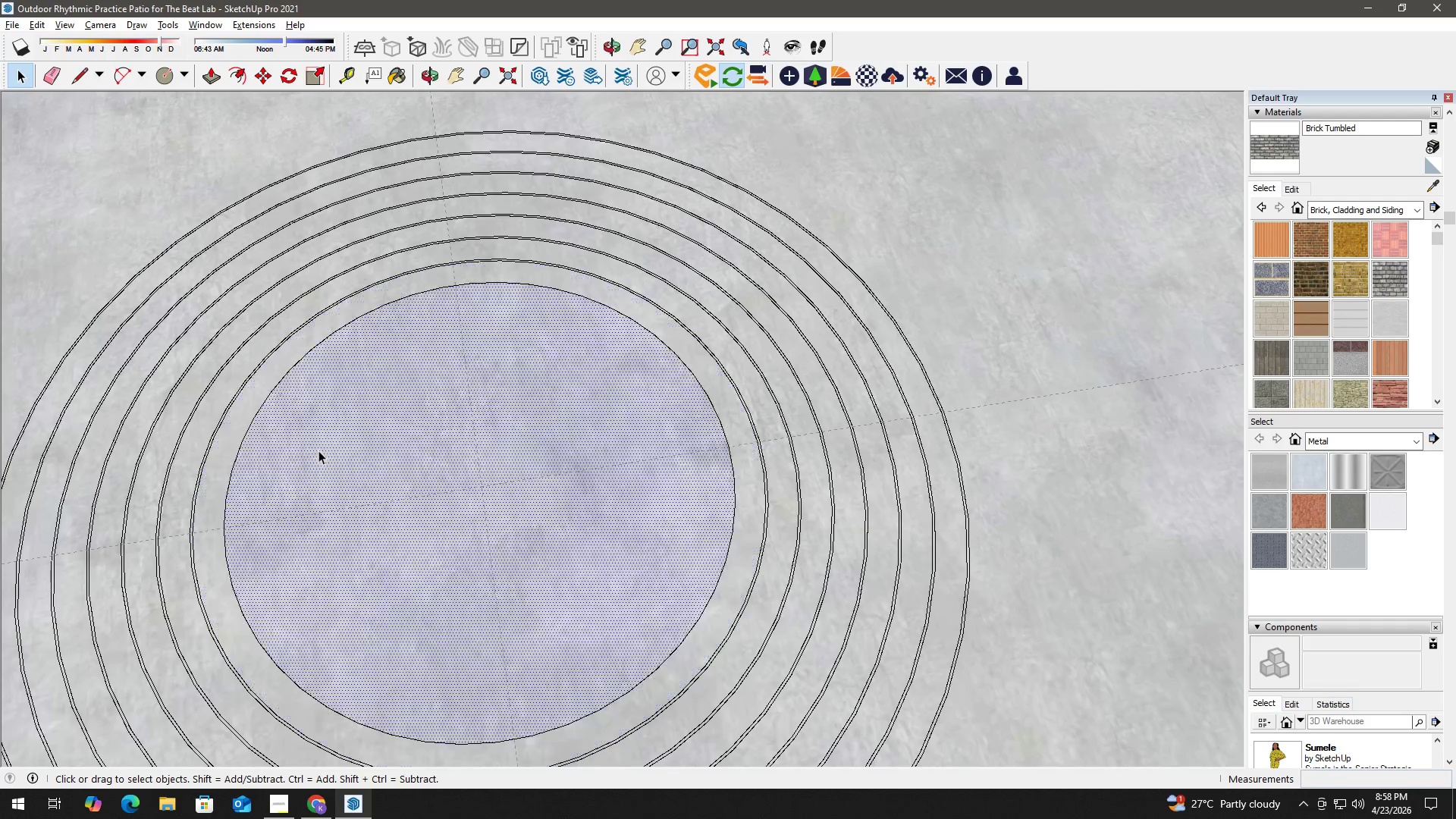 
key(F)
 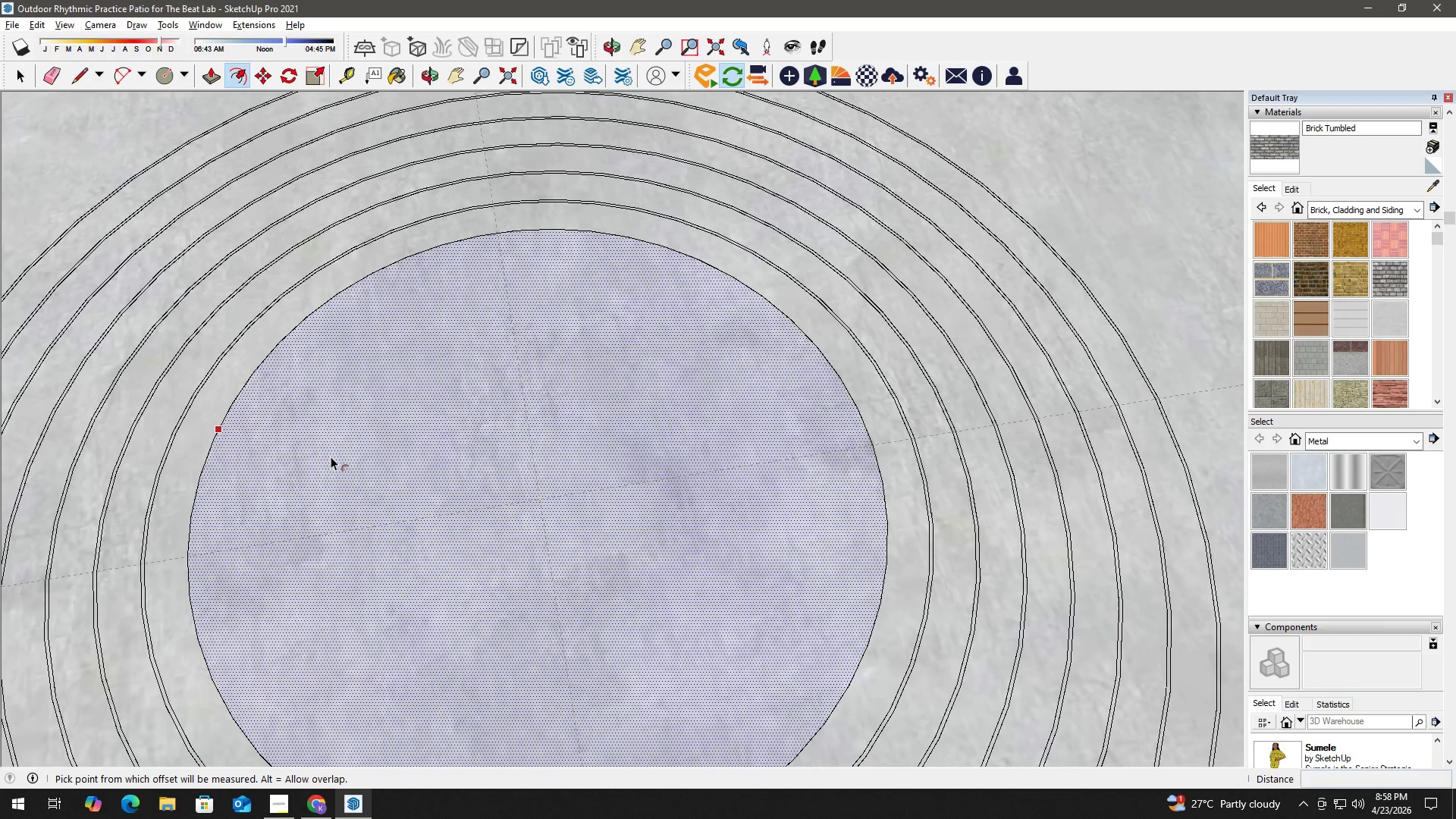 
scroll: coordinate [322, 452], scroll_direction: up, amount: 3.0
 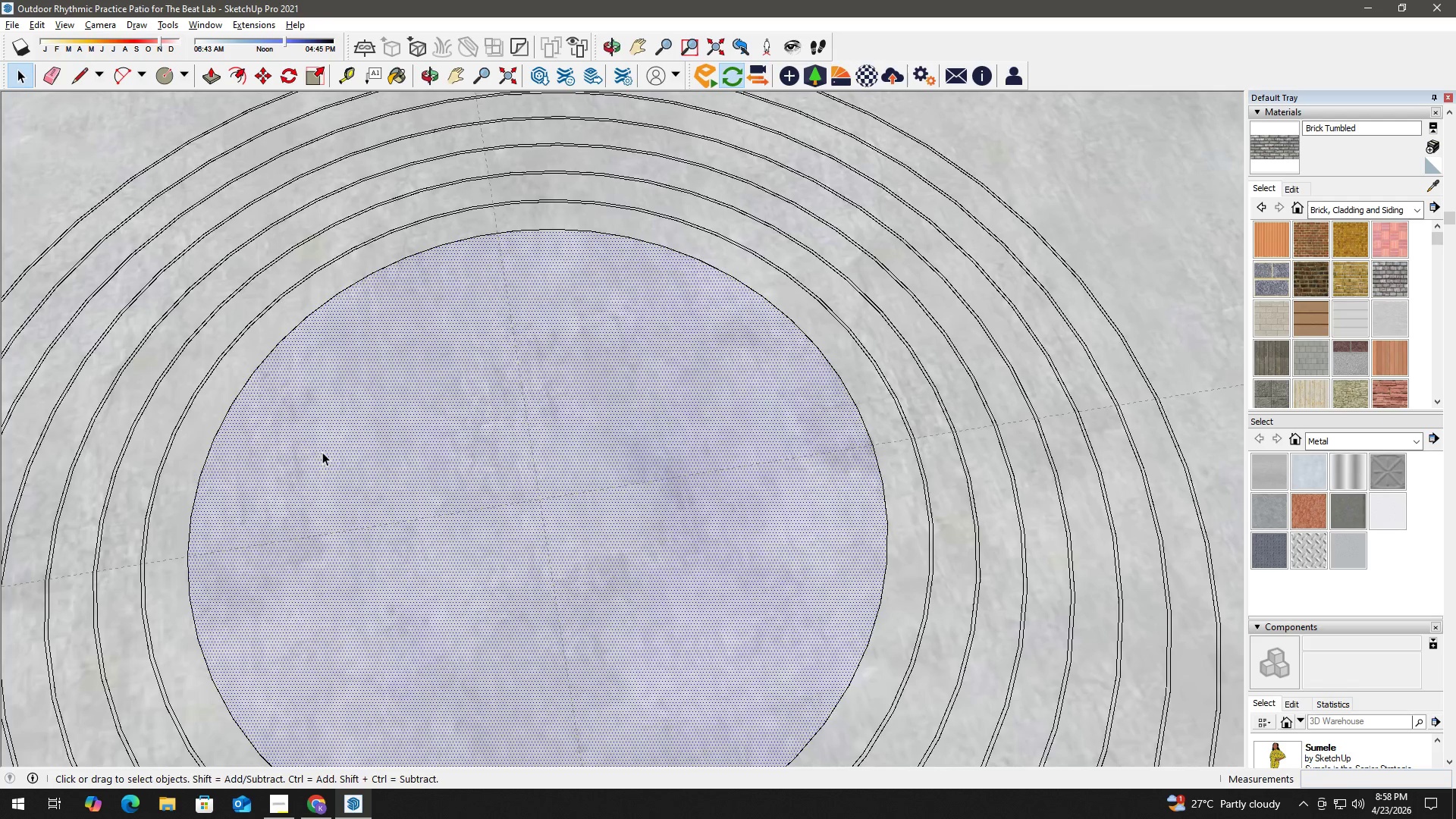 
left_click([331, 457])
 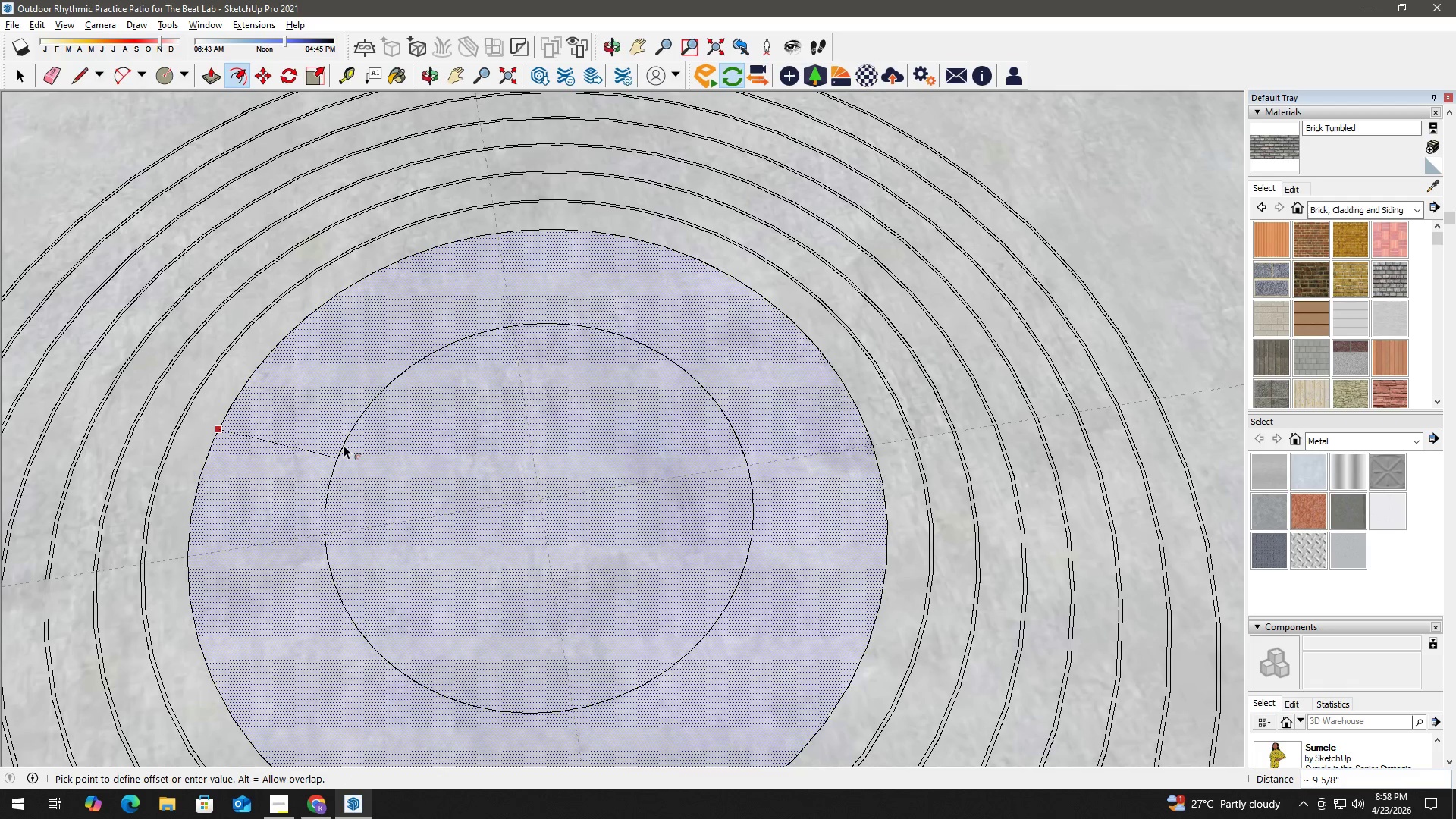 
key(Numpad1)
 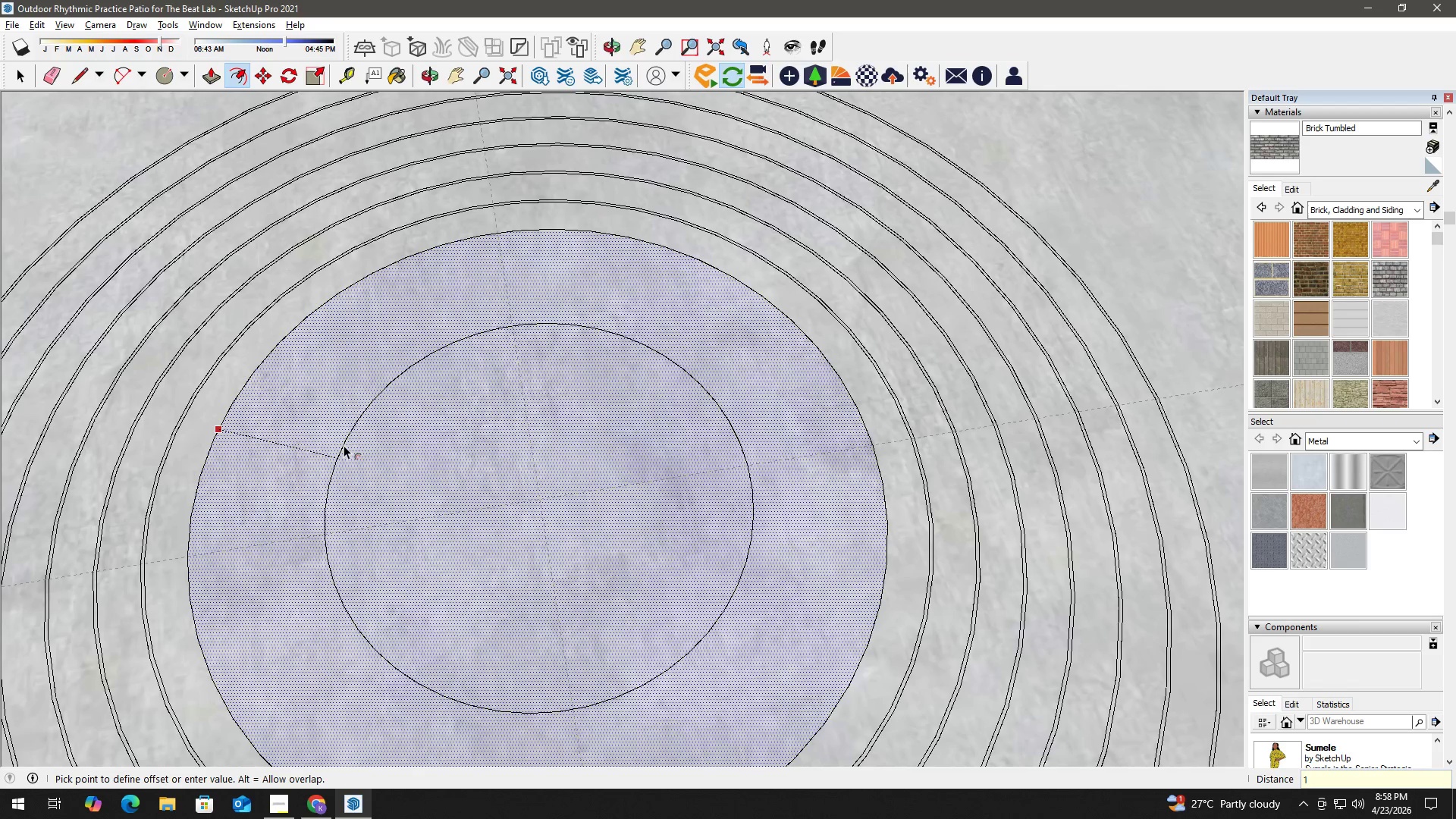 
key(NumpadDivide)
 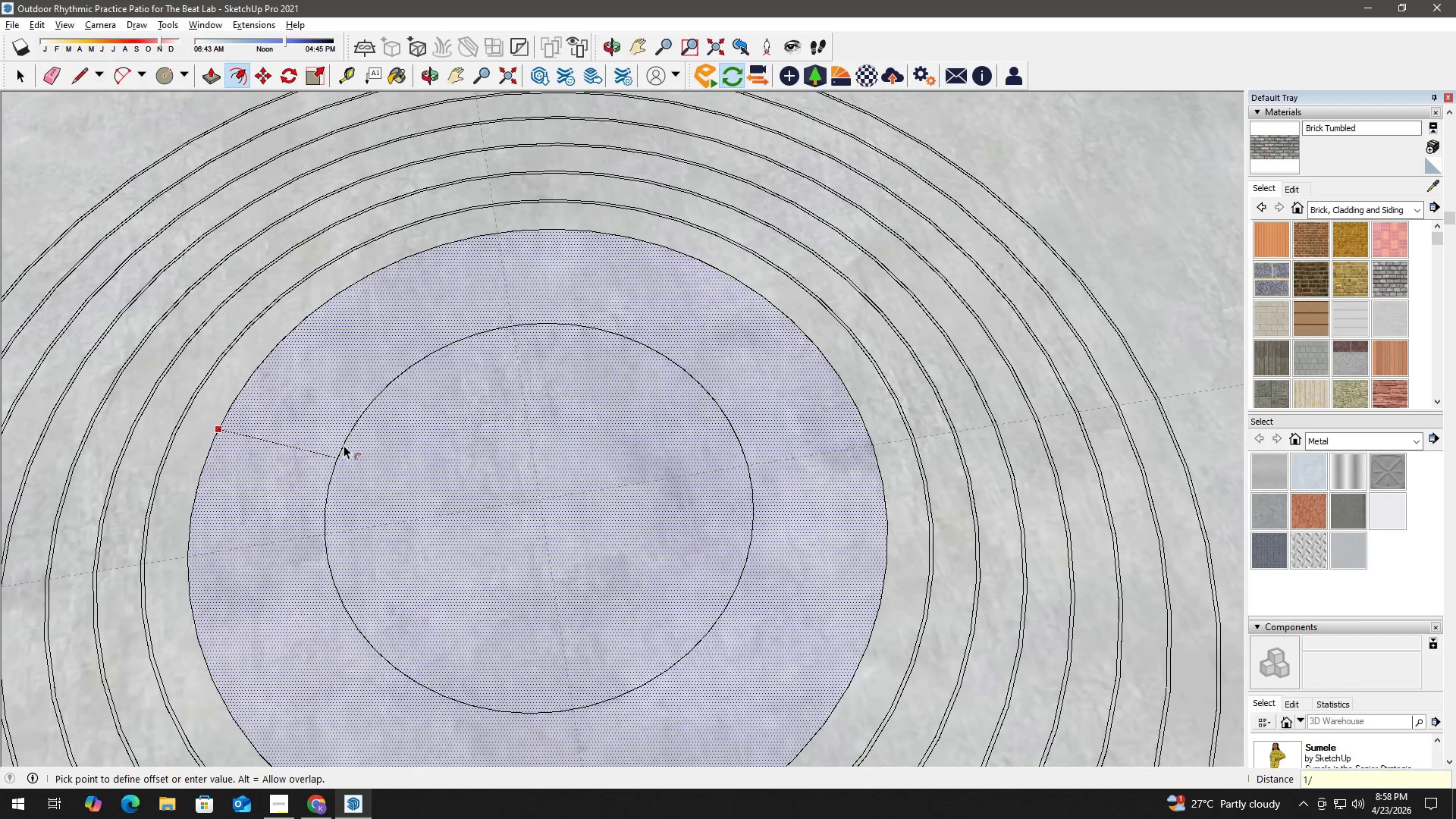 
key(Numpad4)
 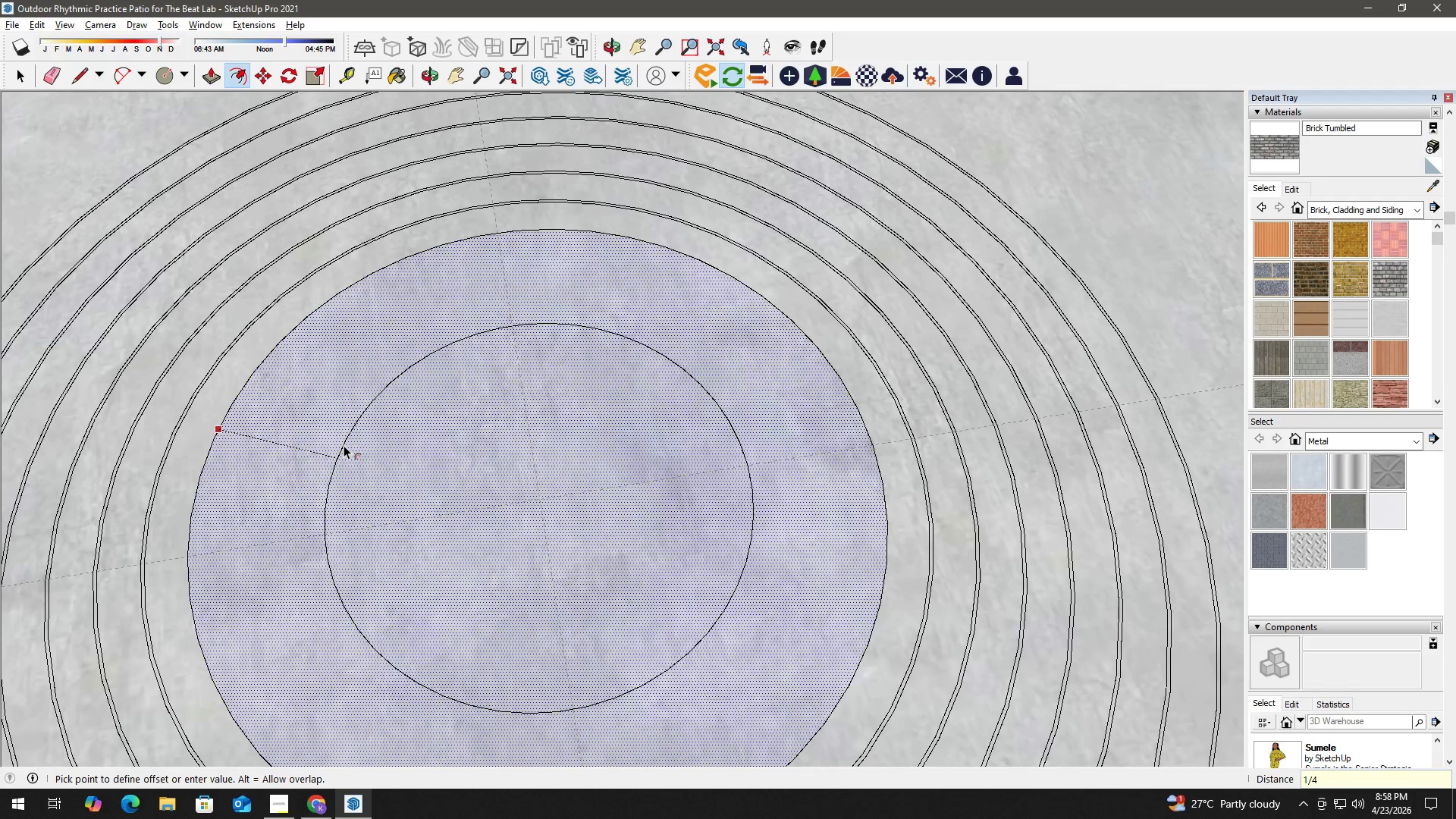 
key(NumpadEnter)
 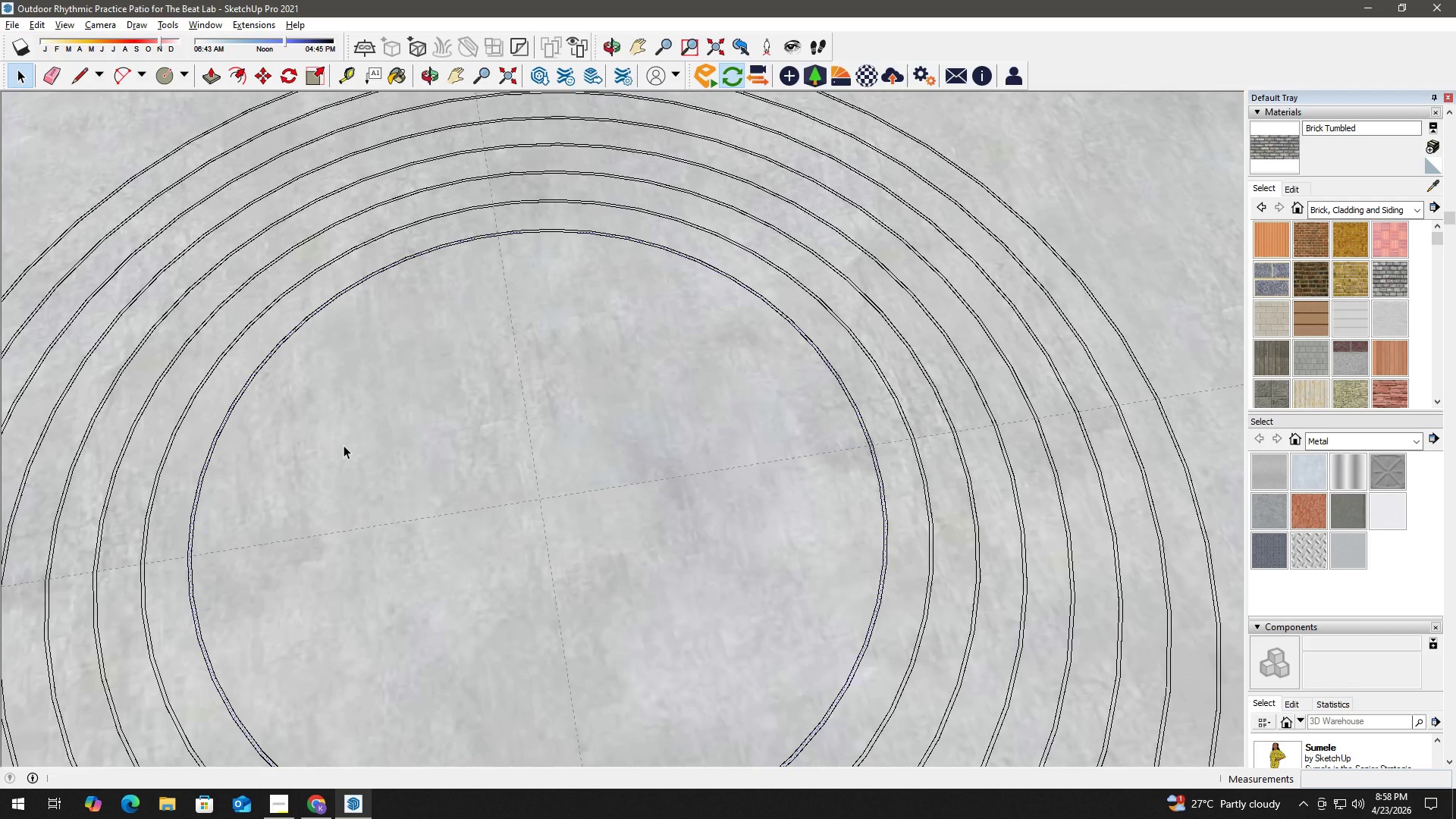 
key(Space)
 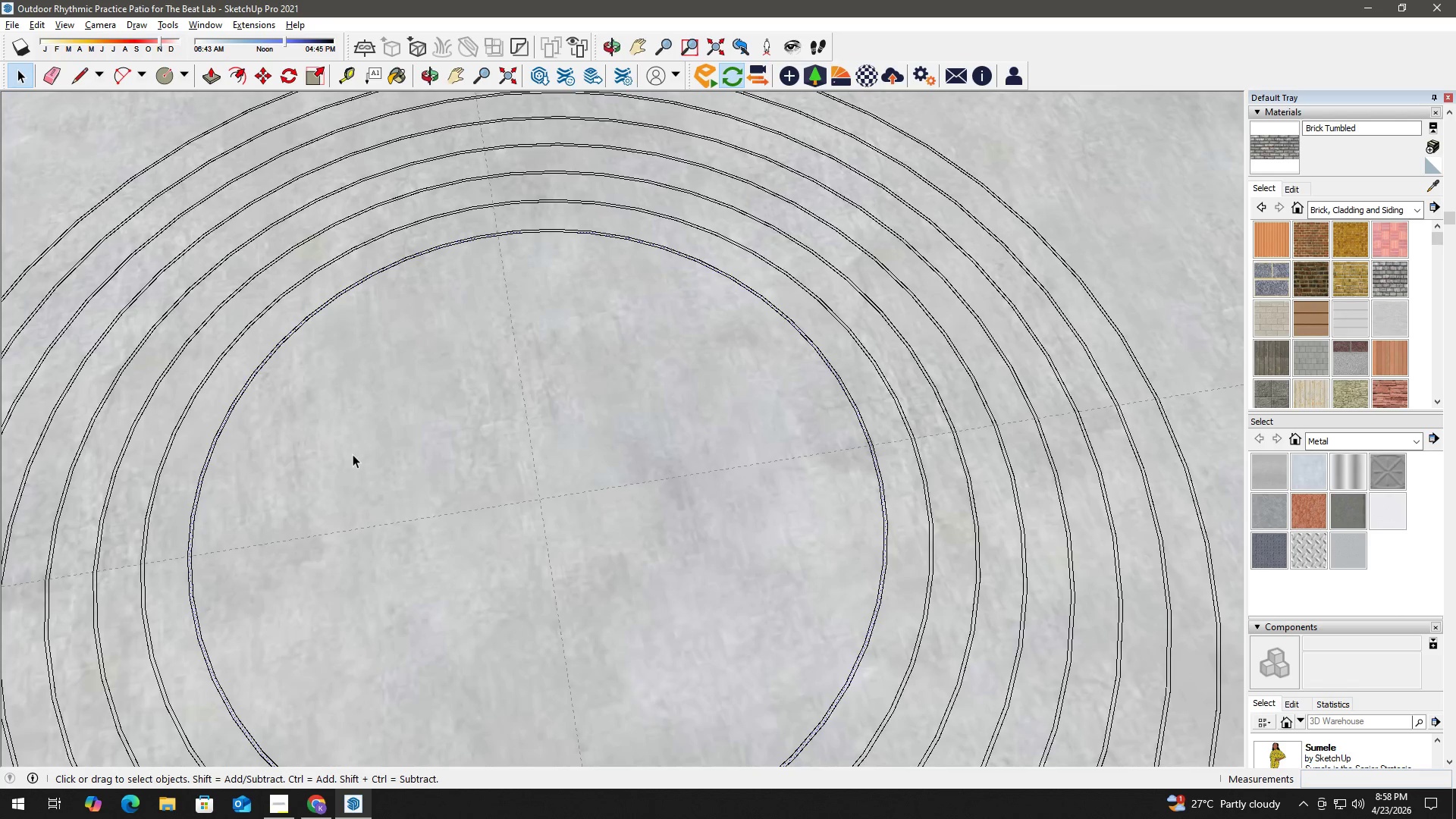 
left_click([353, 454])
 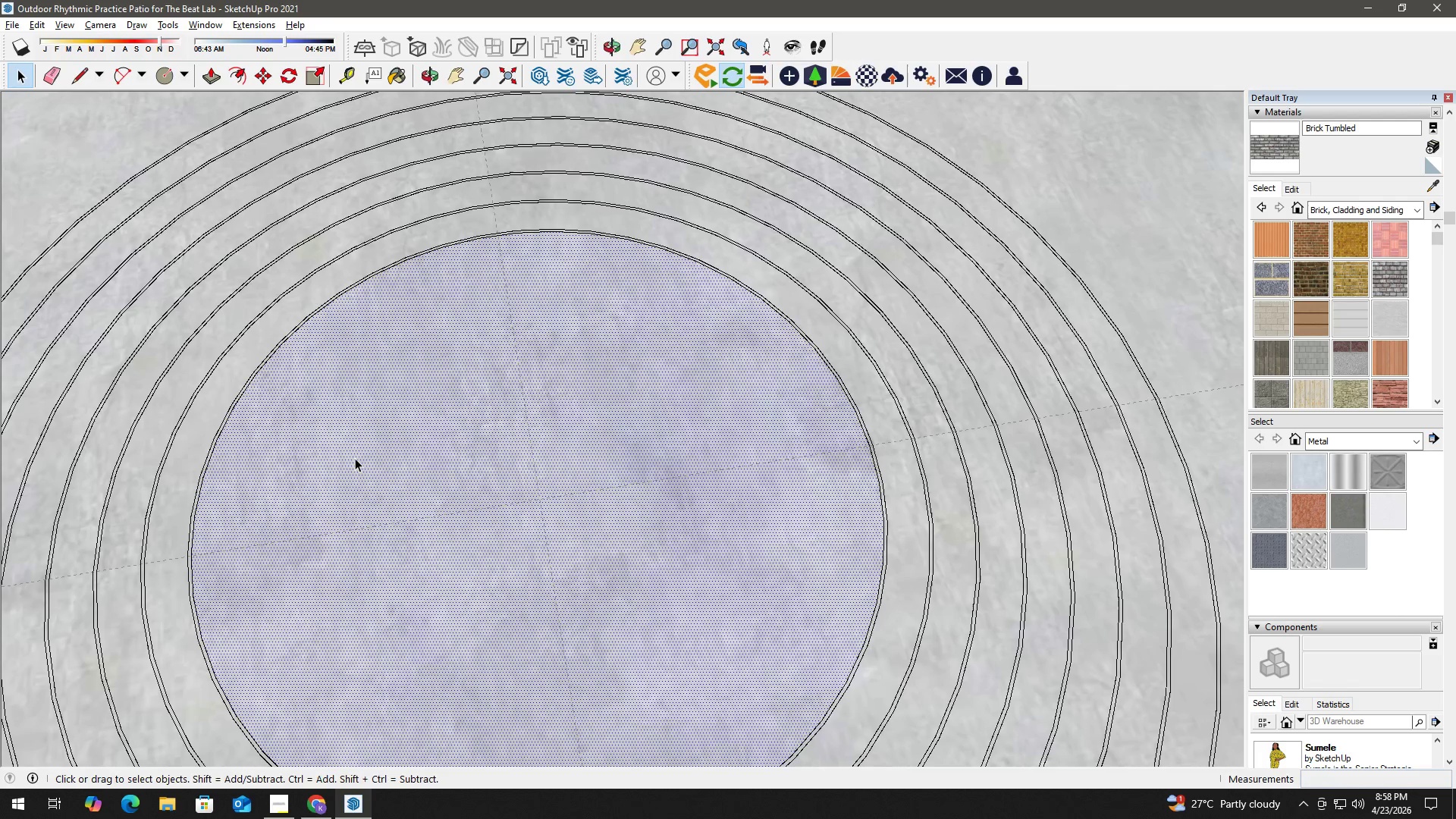 
key(F)
 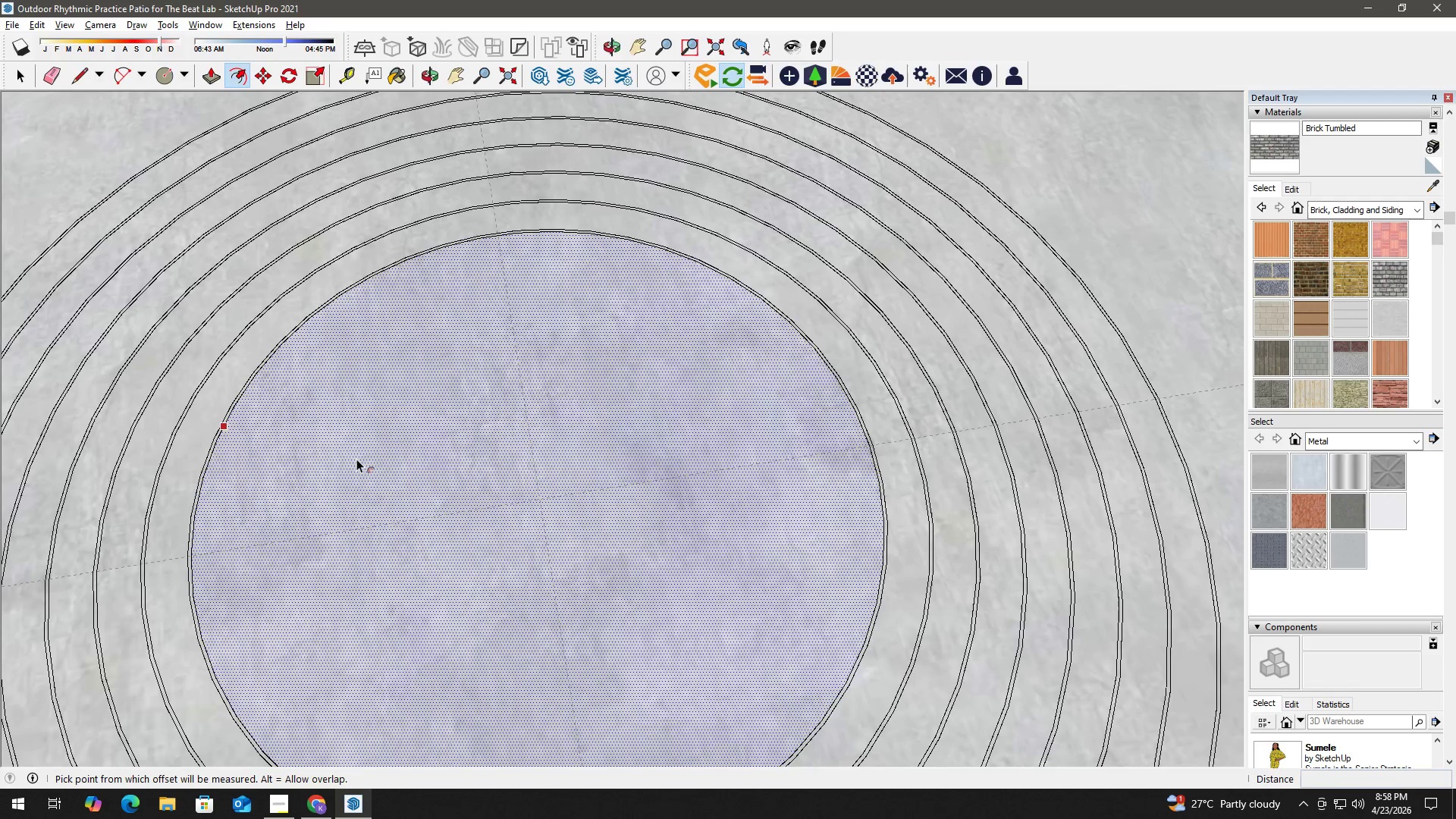 
double_click([356, 459])
 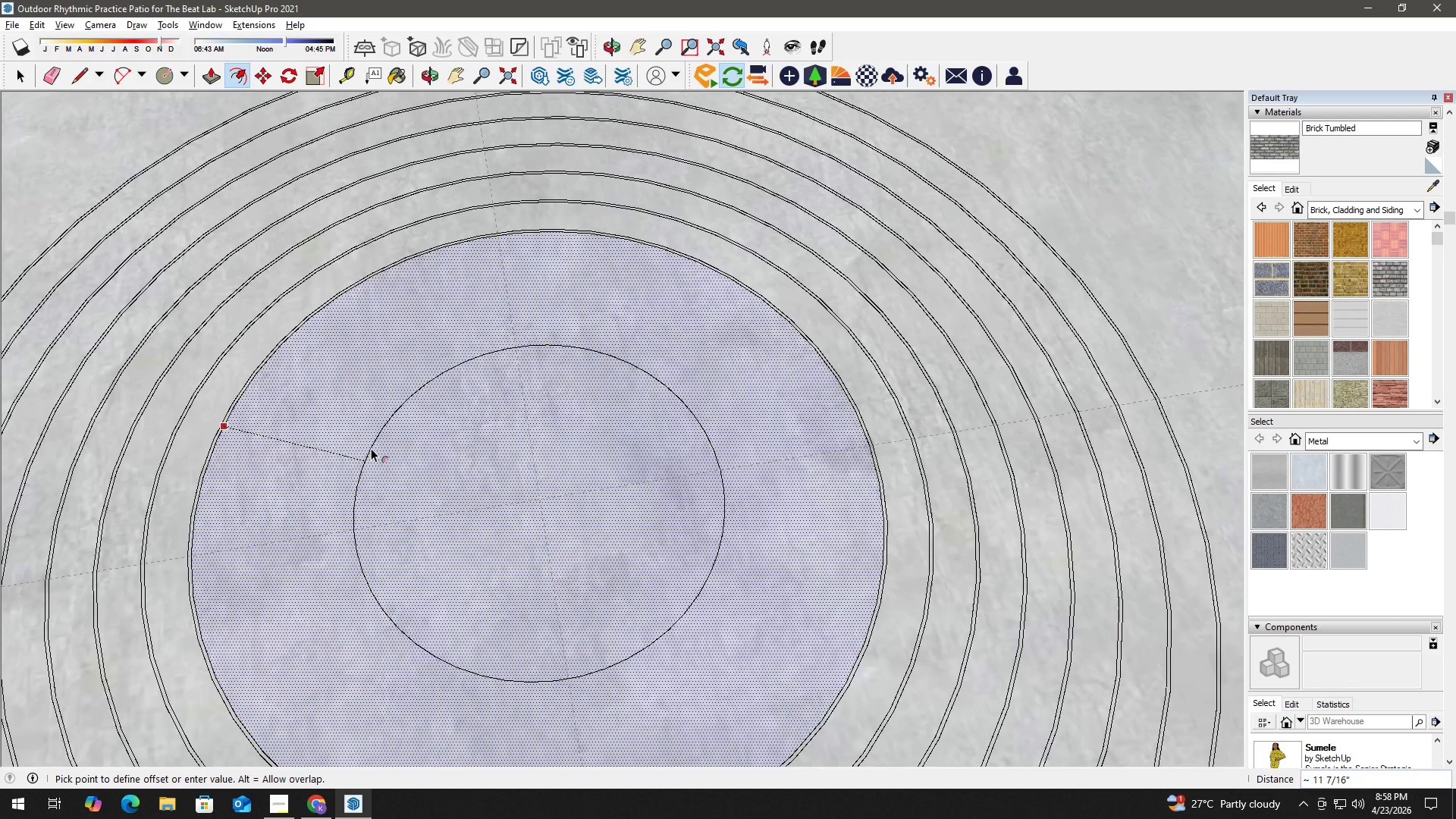 
key(Numpad3)
 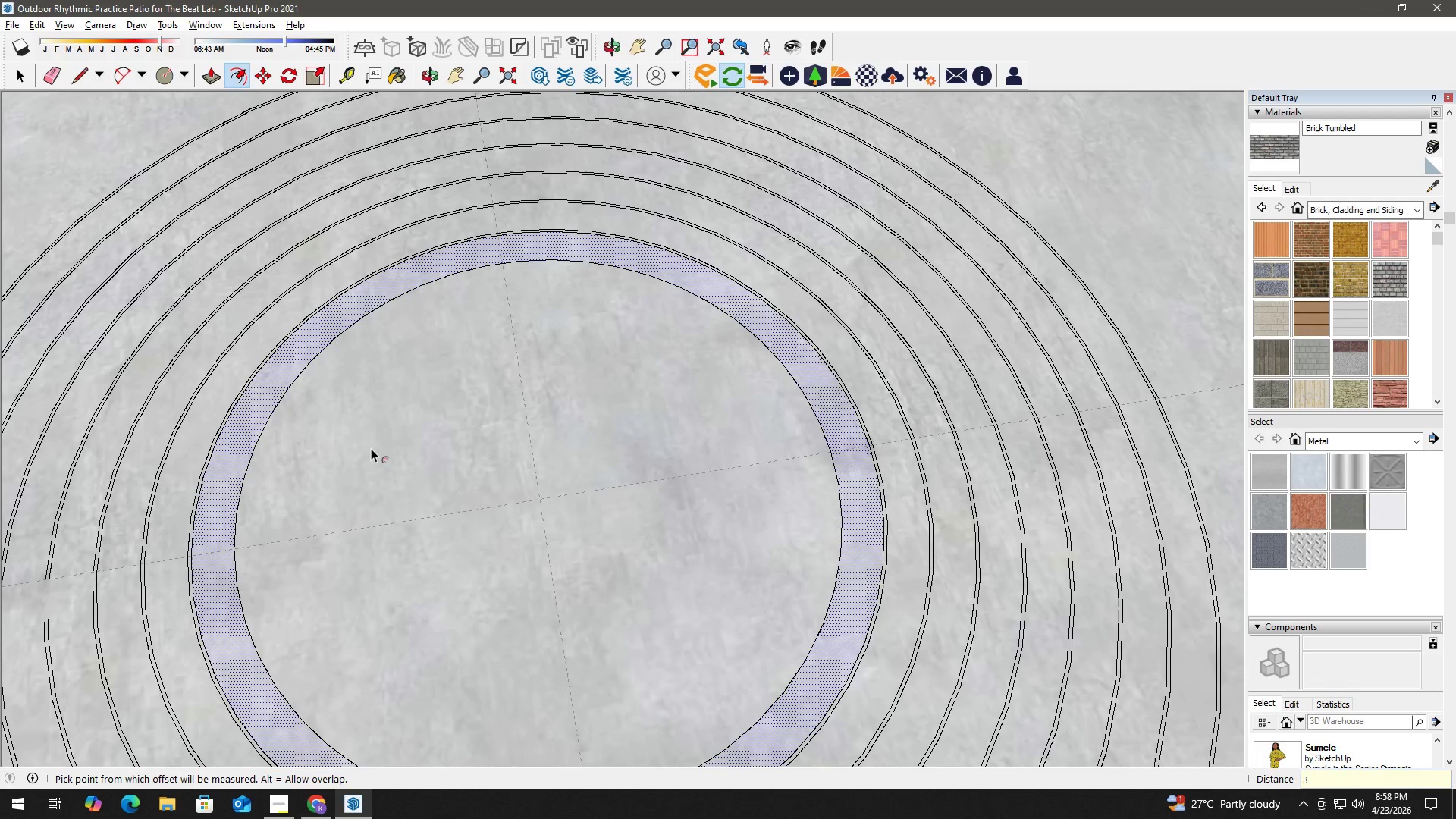 
key(NumpadEnter)
 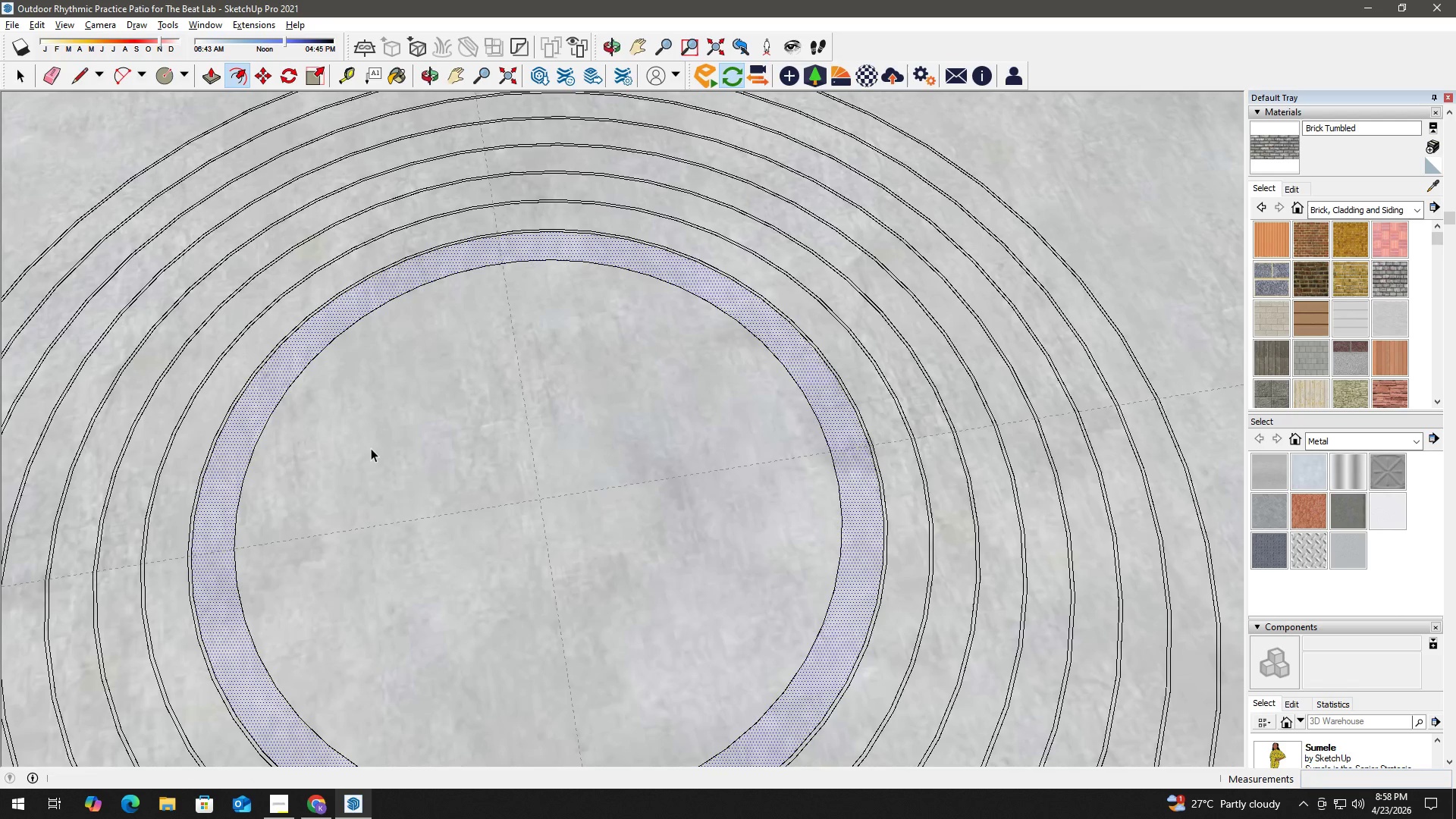 
key(Space)
 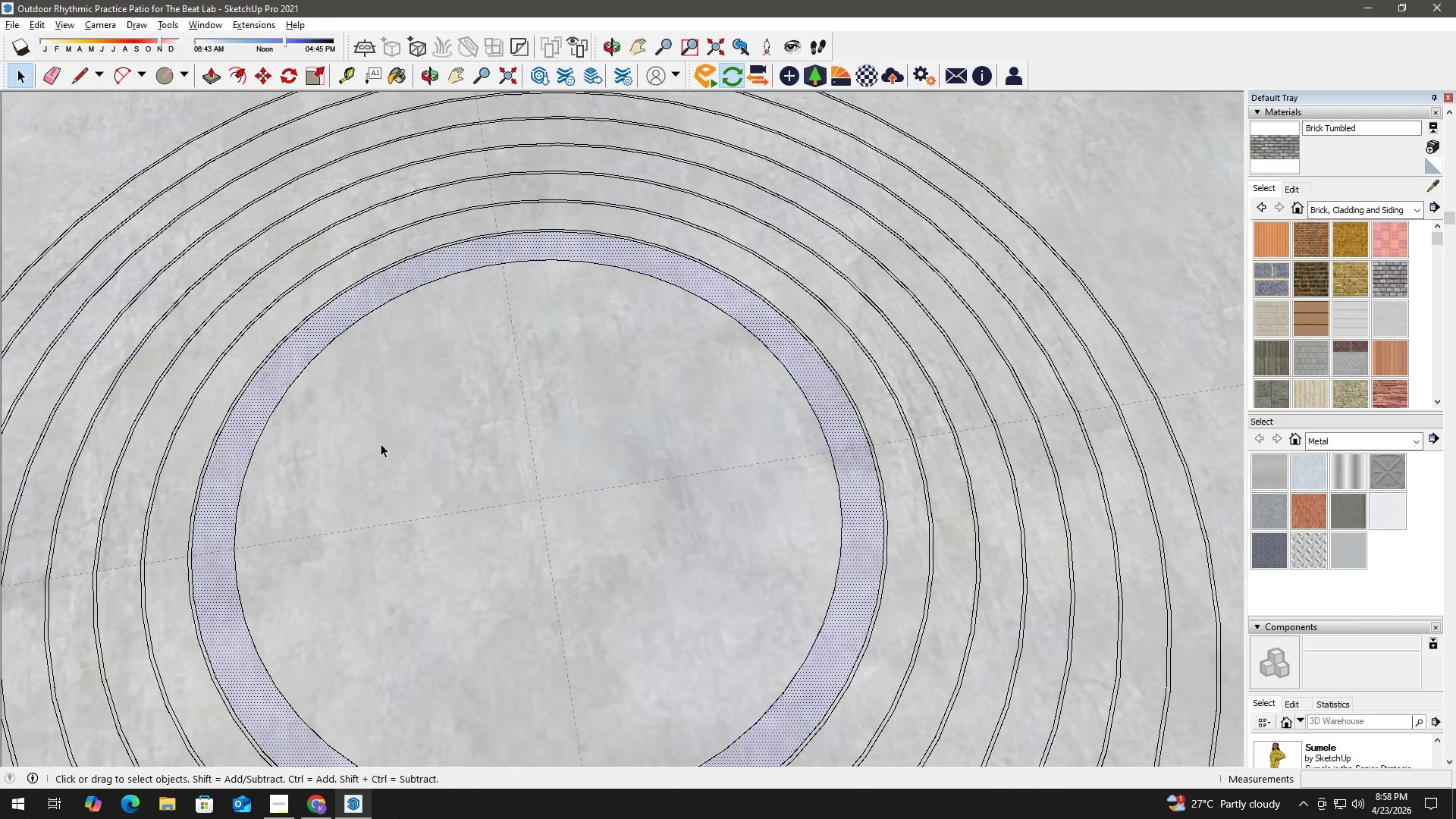 
key(H)
 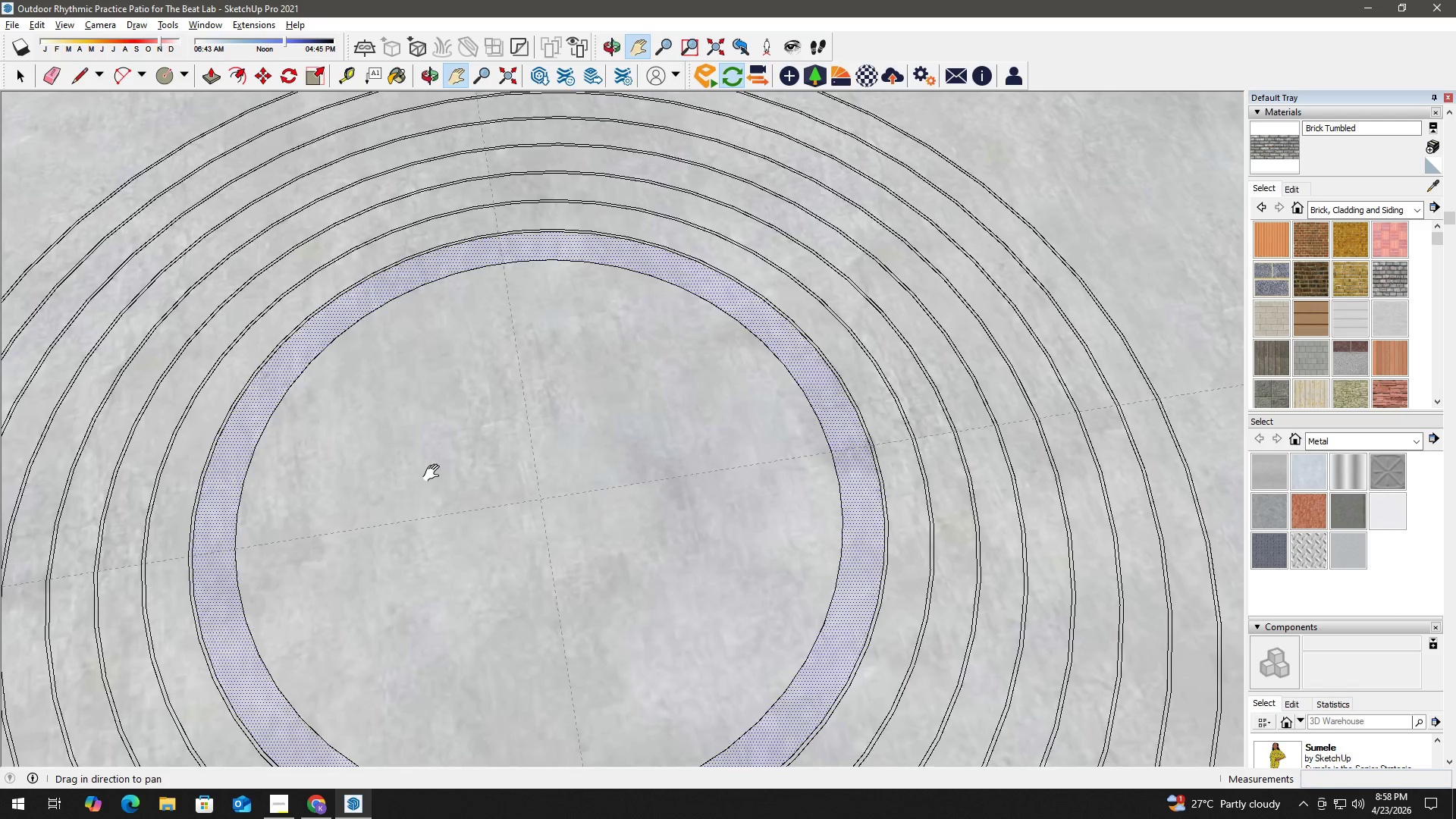 
left_click_drag(start_coordinate=[434, 475], to_coordinate=[354, 407])
 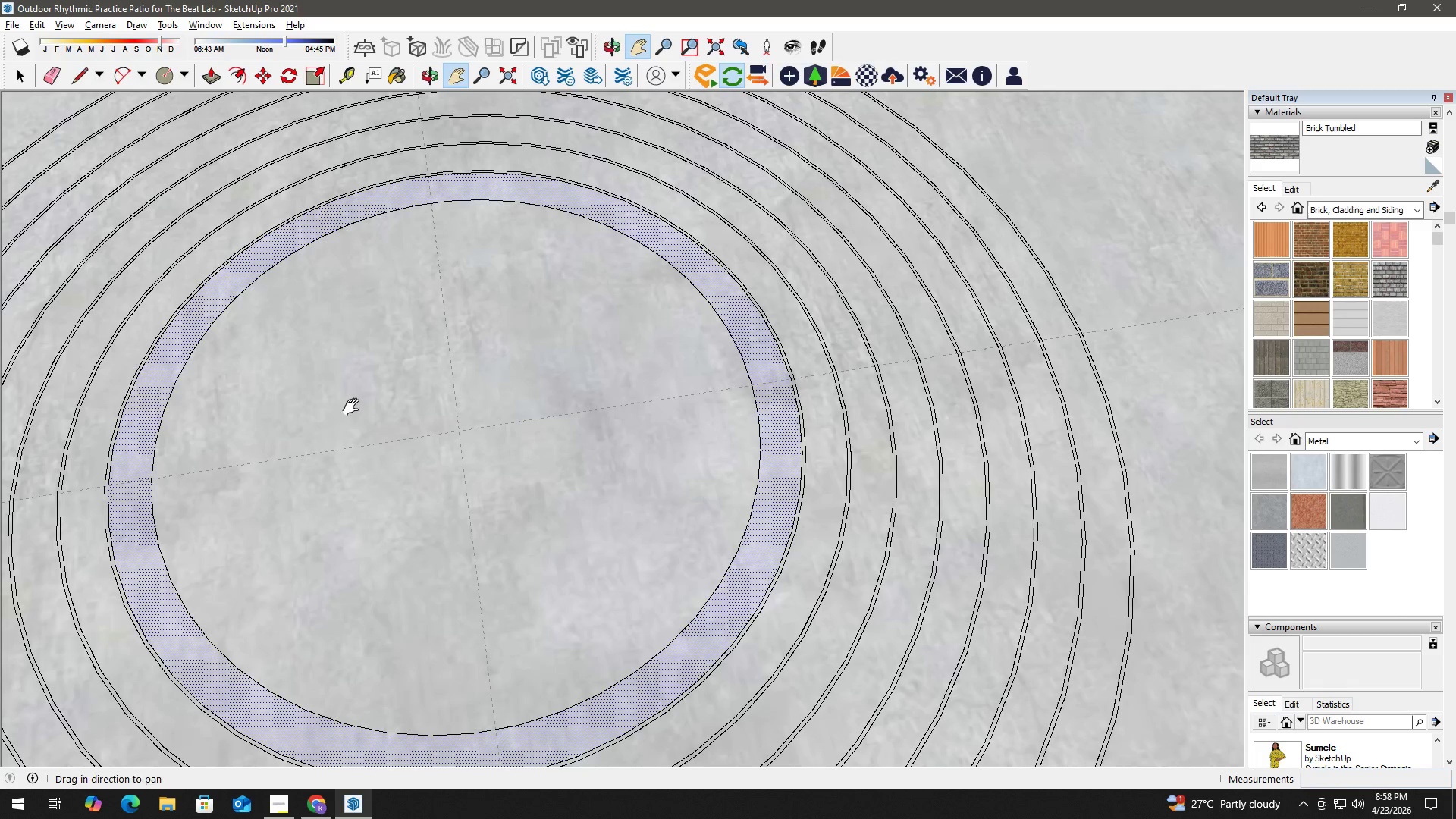 
key(Space)
 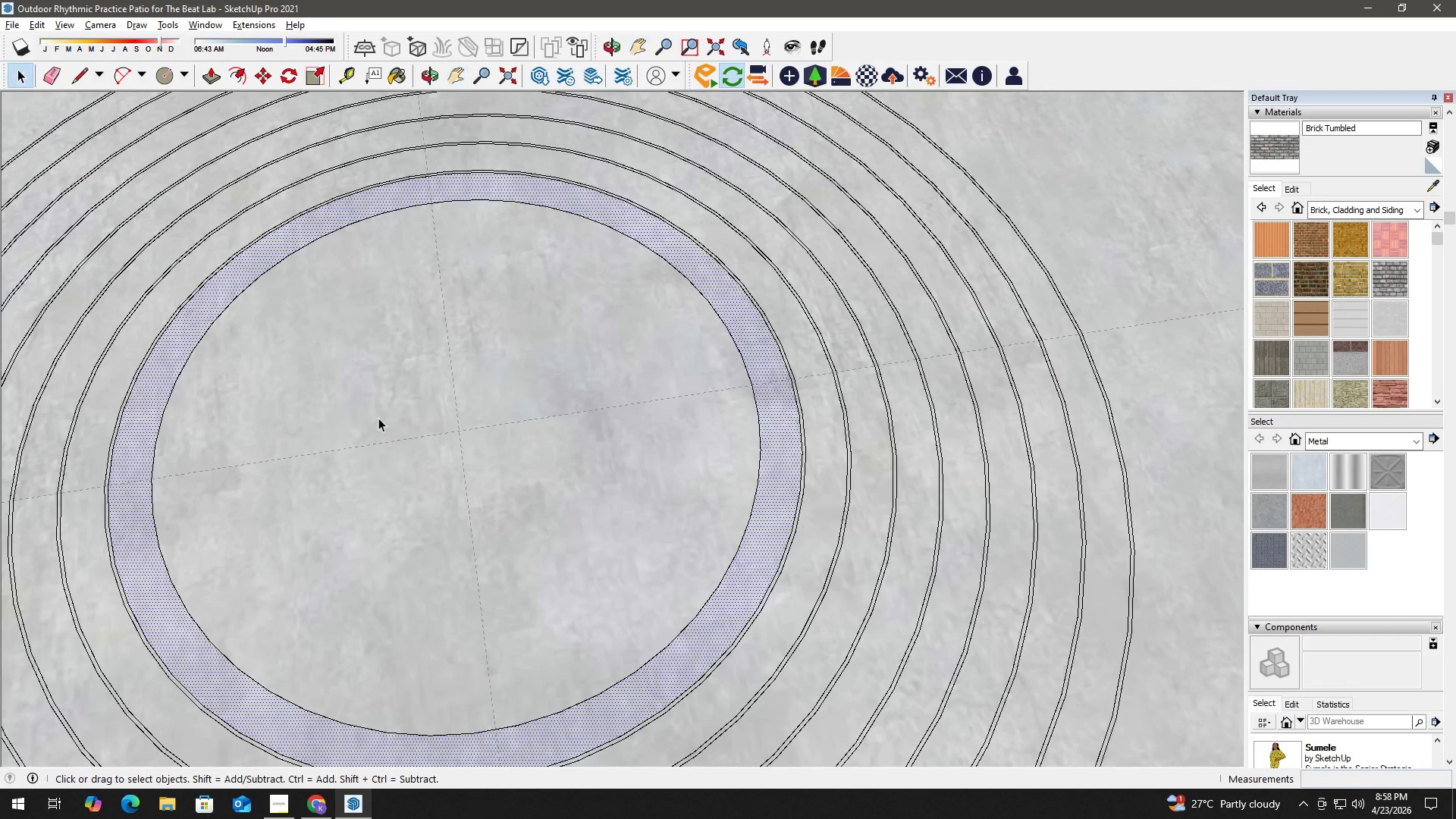 
double_click([378, 418])
 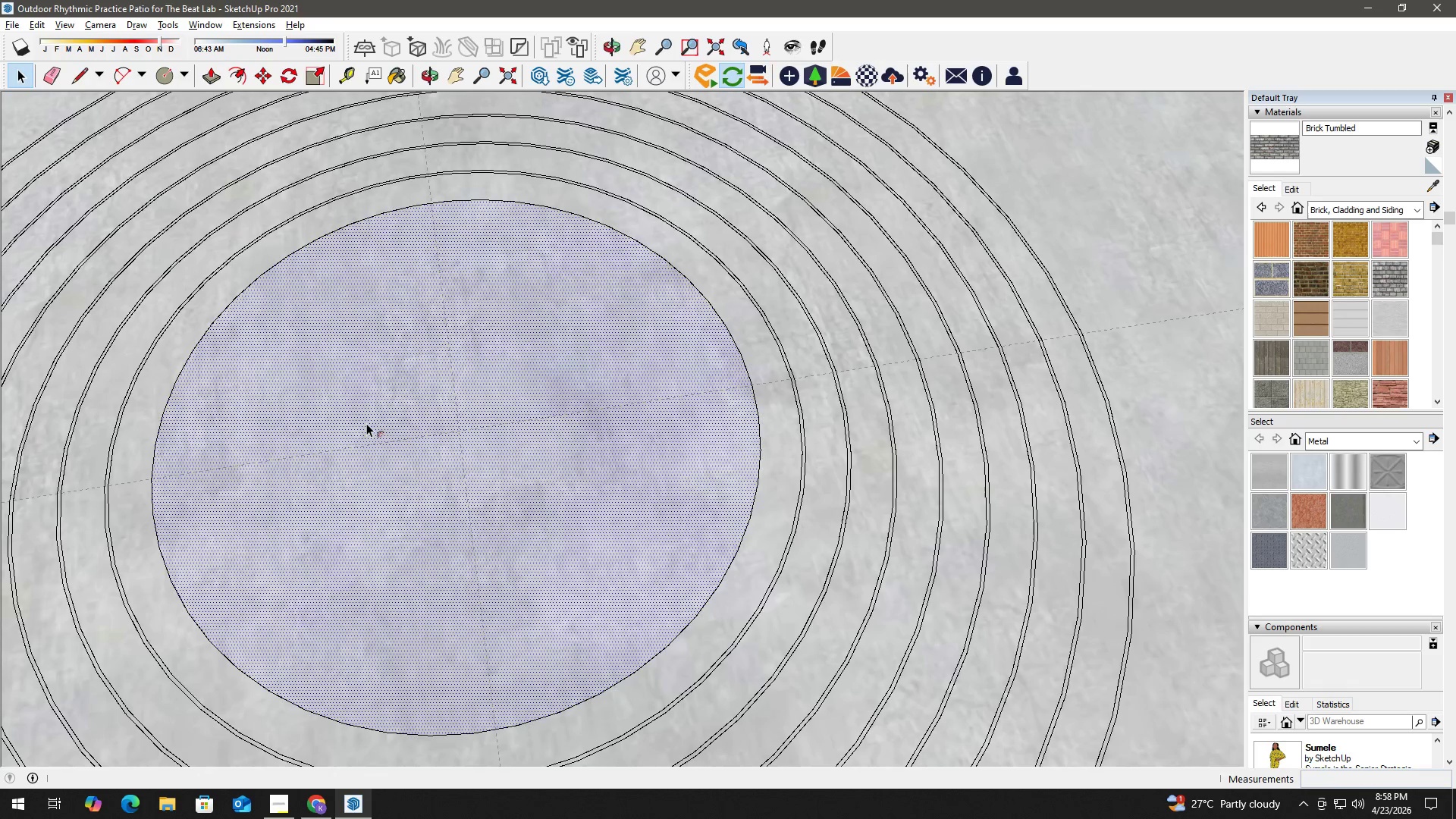 
left_click([363, 424])
 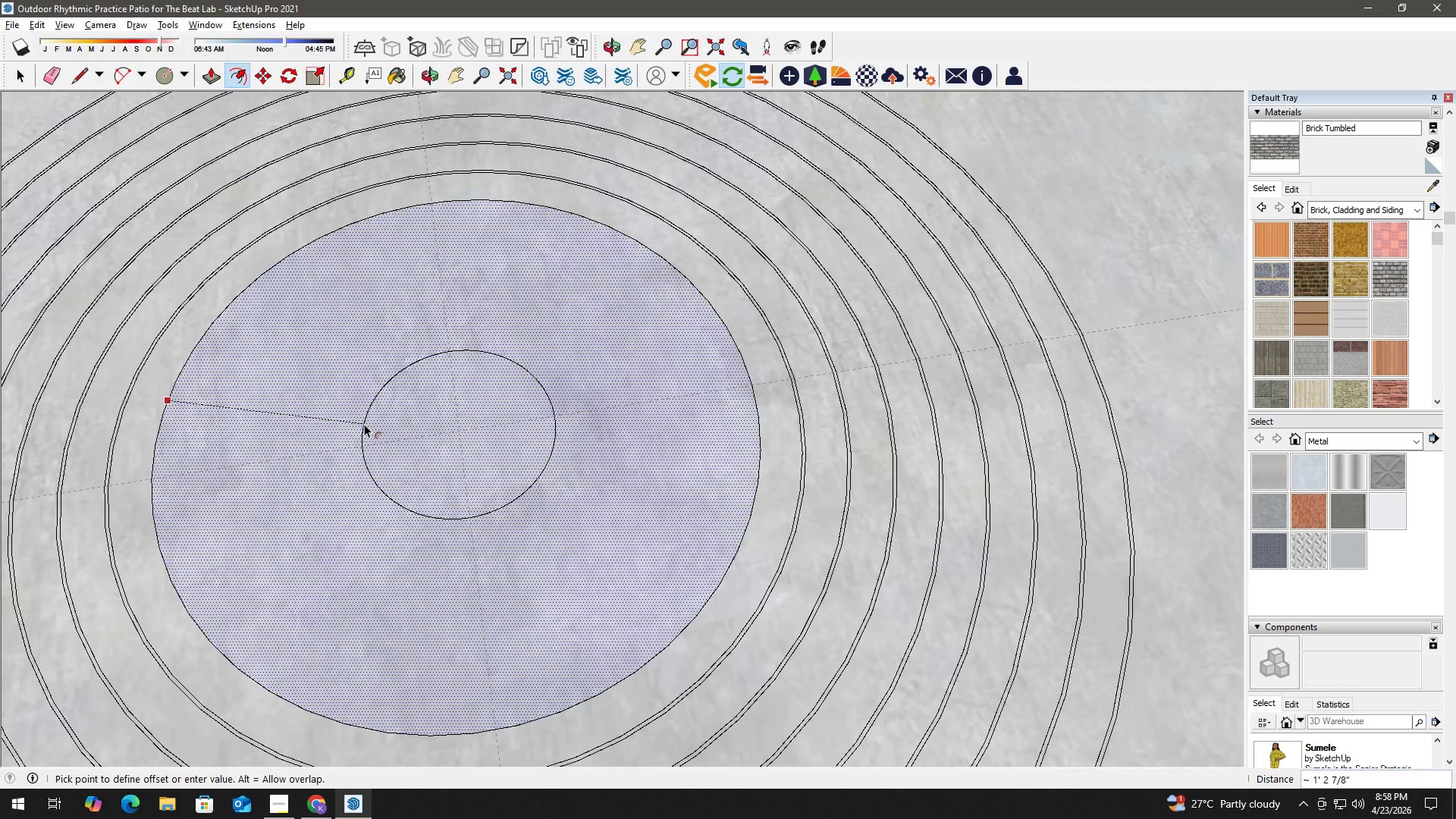 
key(Numpad1)
 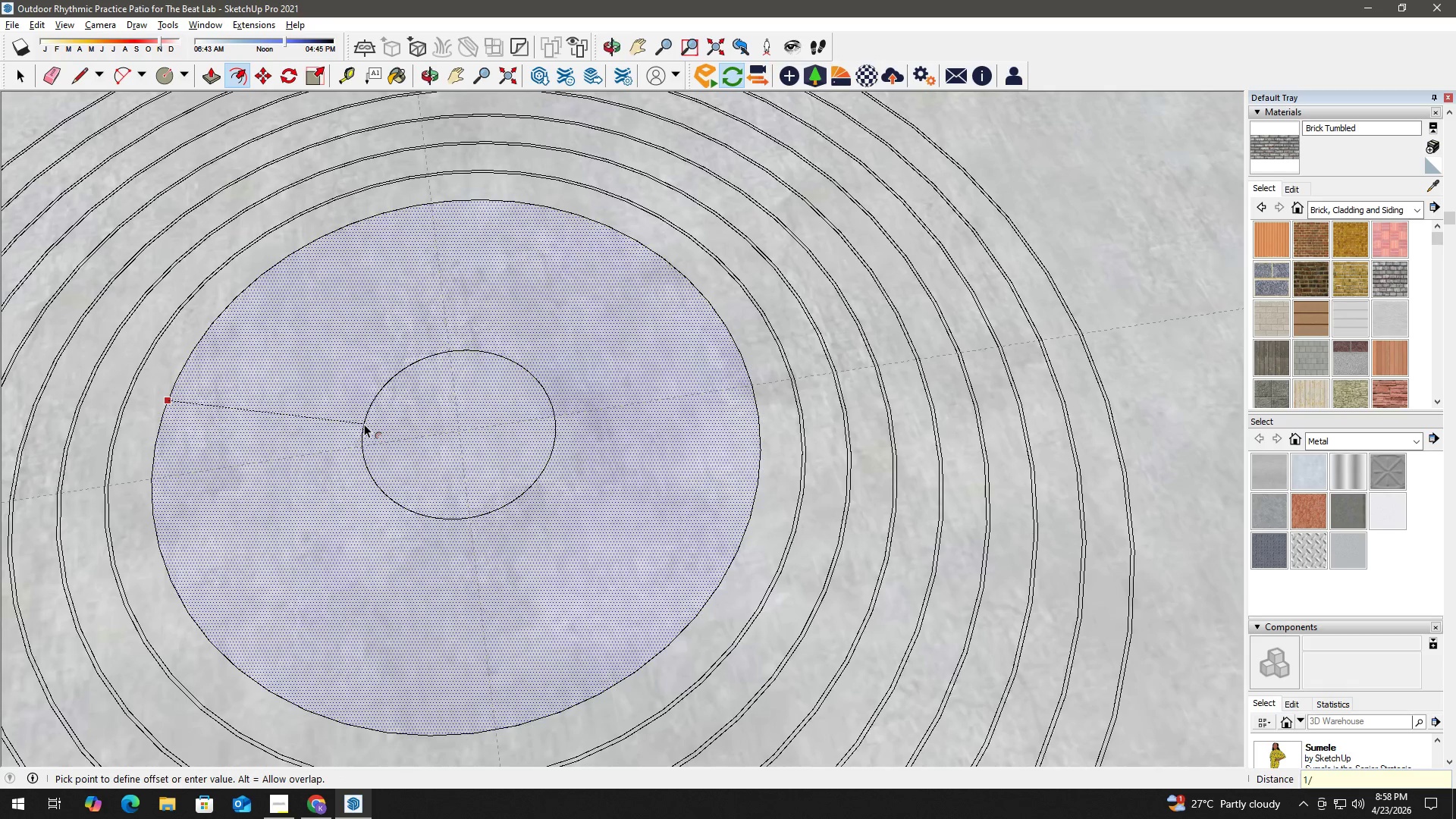 
key(NumpadDivide)
 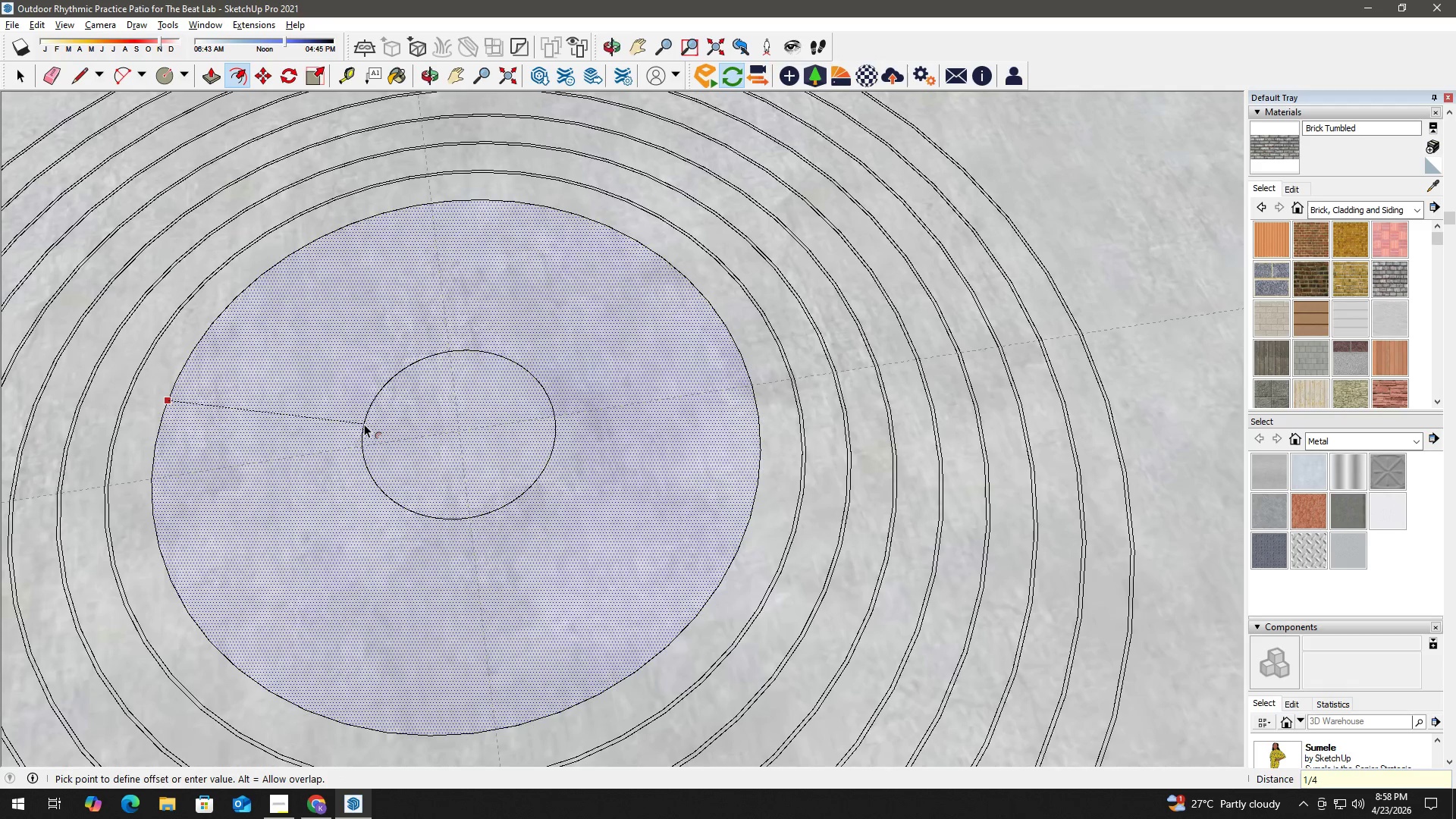 
key(Numpad4)
 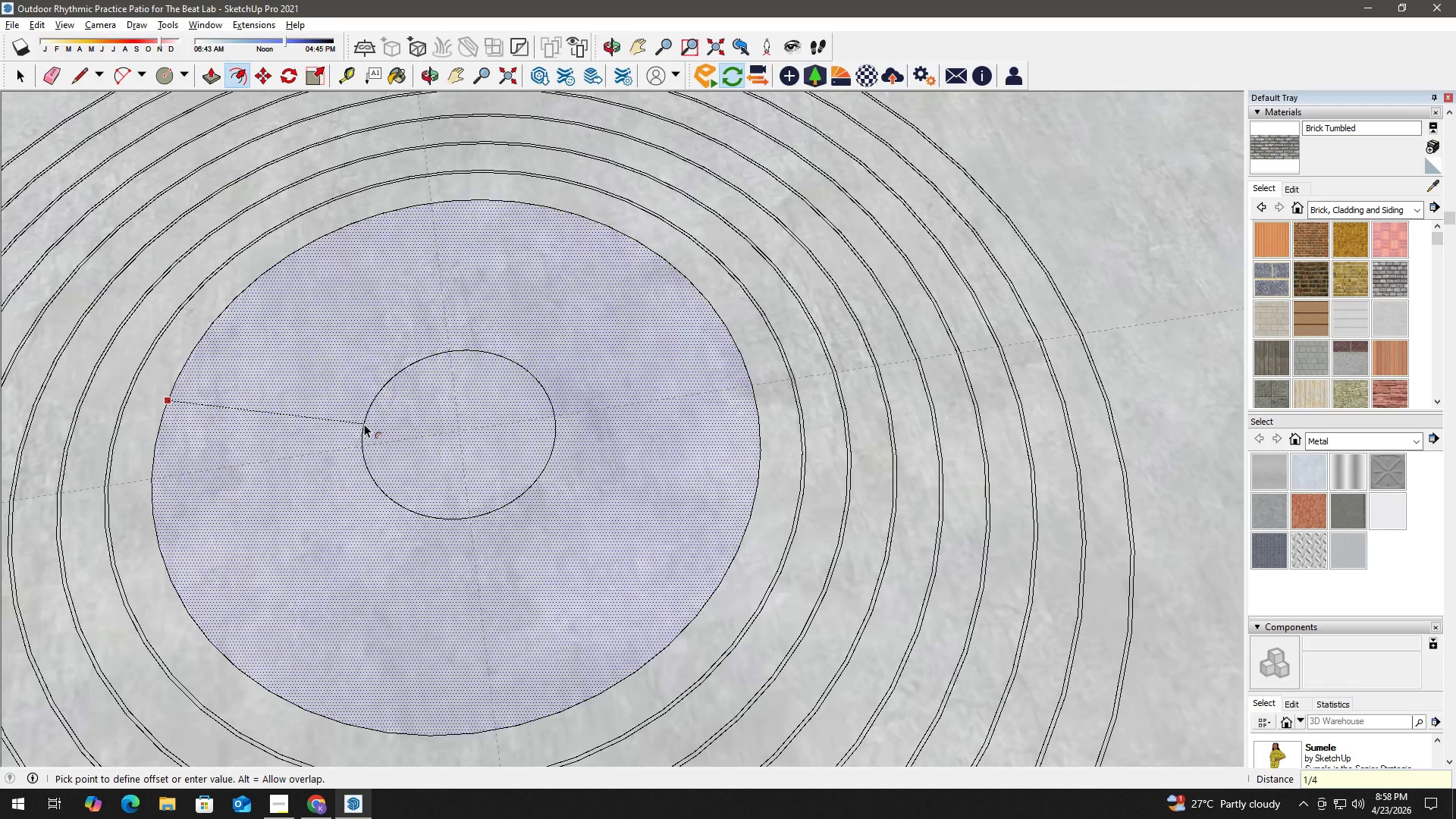 
key(NumpadEnter)
 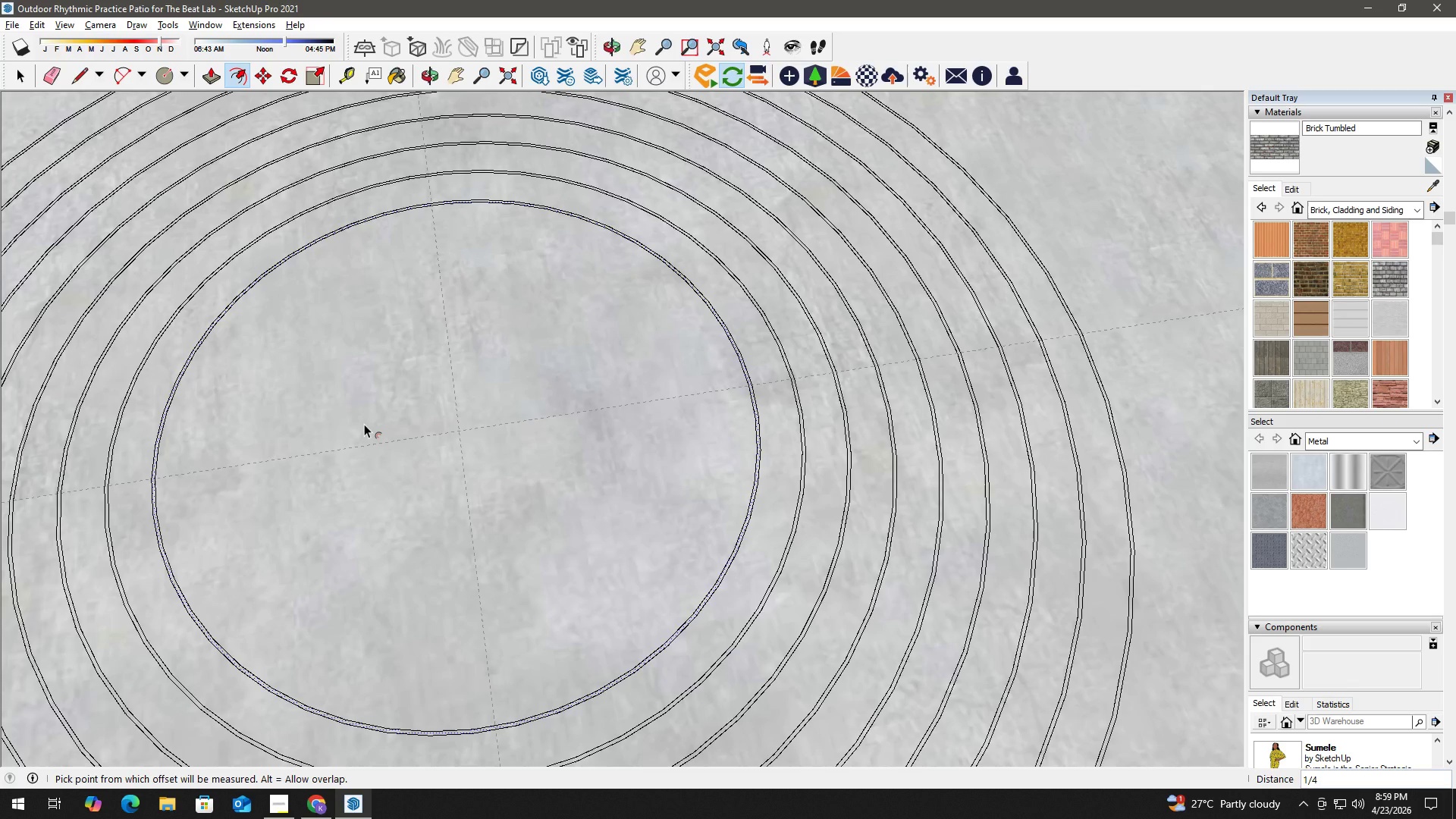 
wait(16.31)
 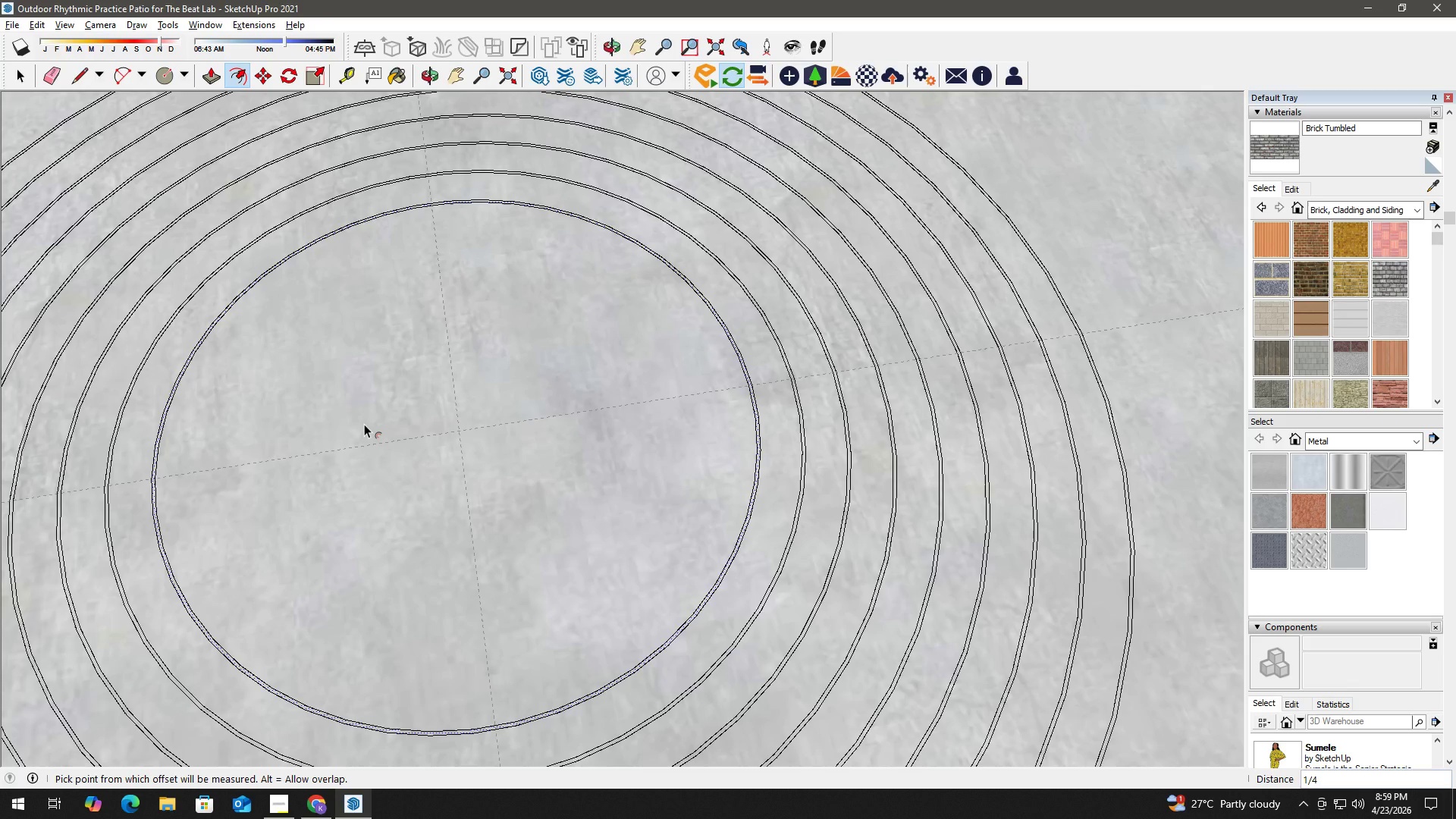 
key(Space)
 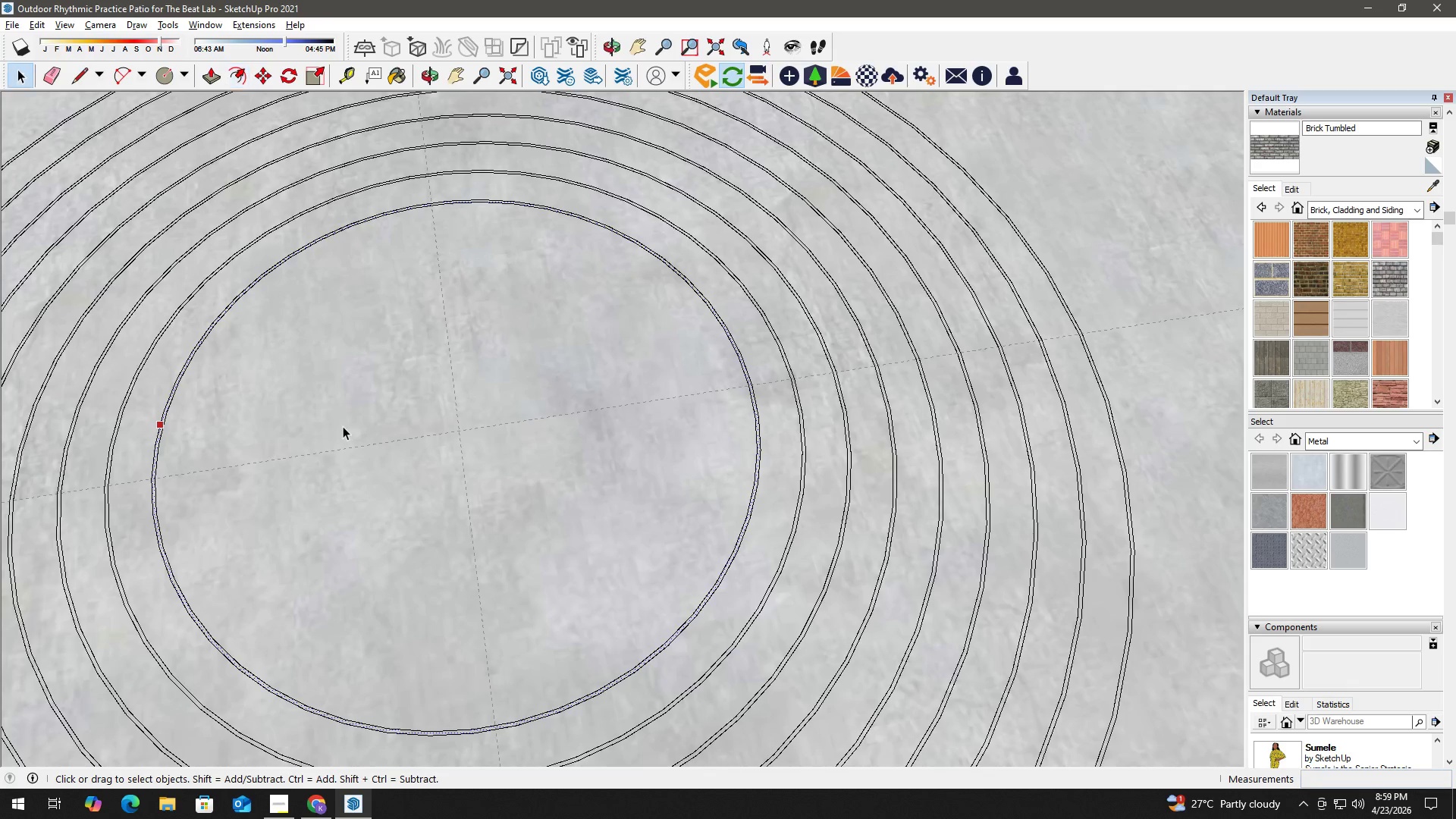 
left_click([343, 426])
 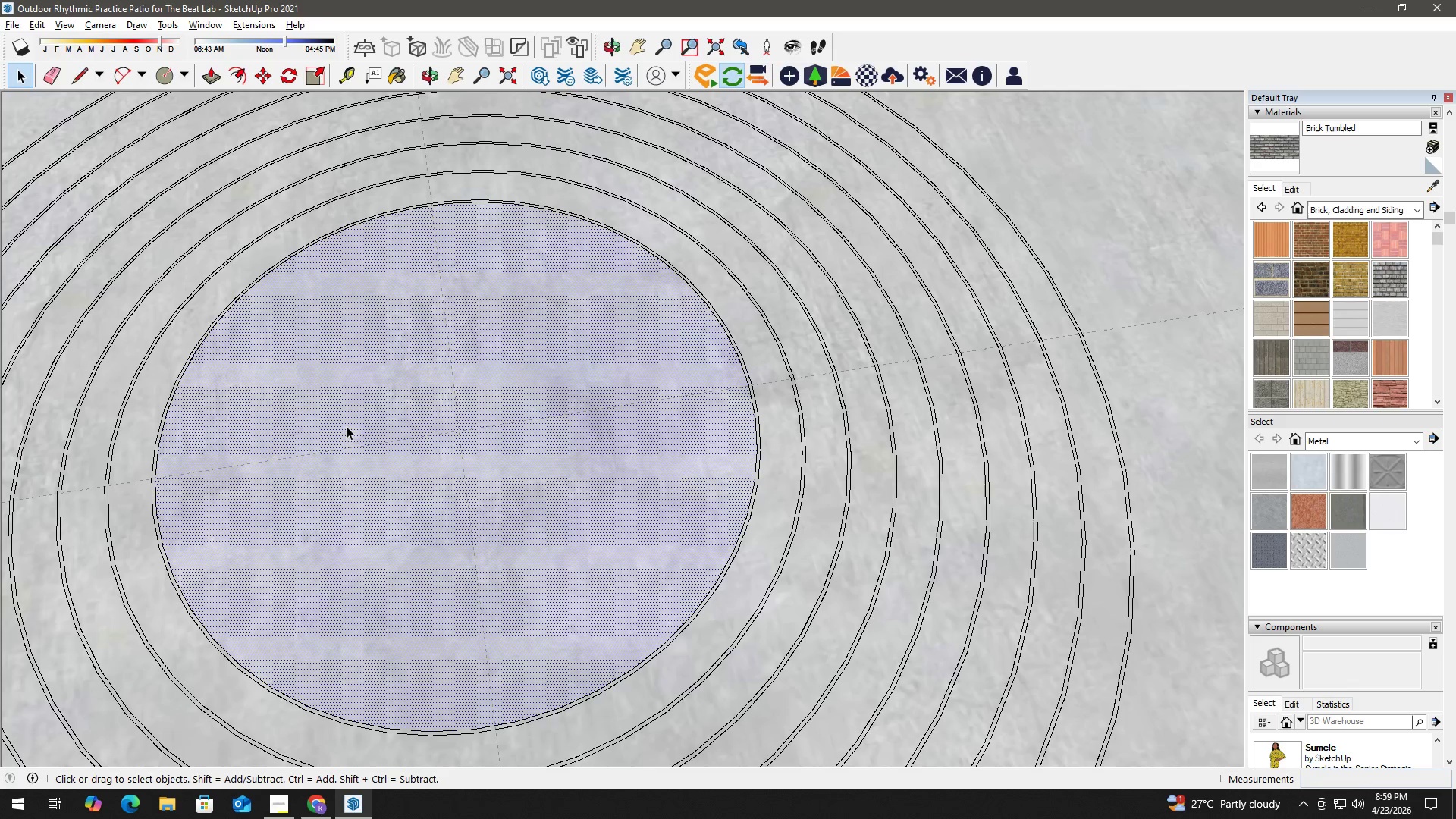 
key(F)
 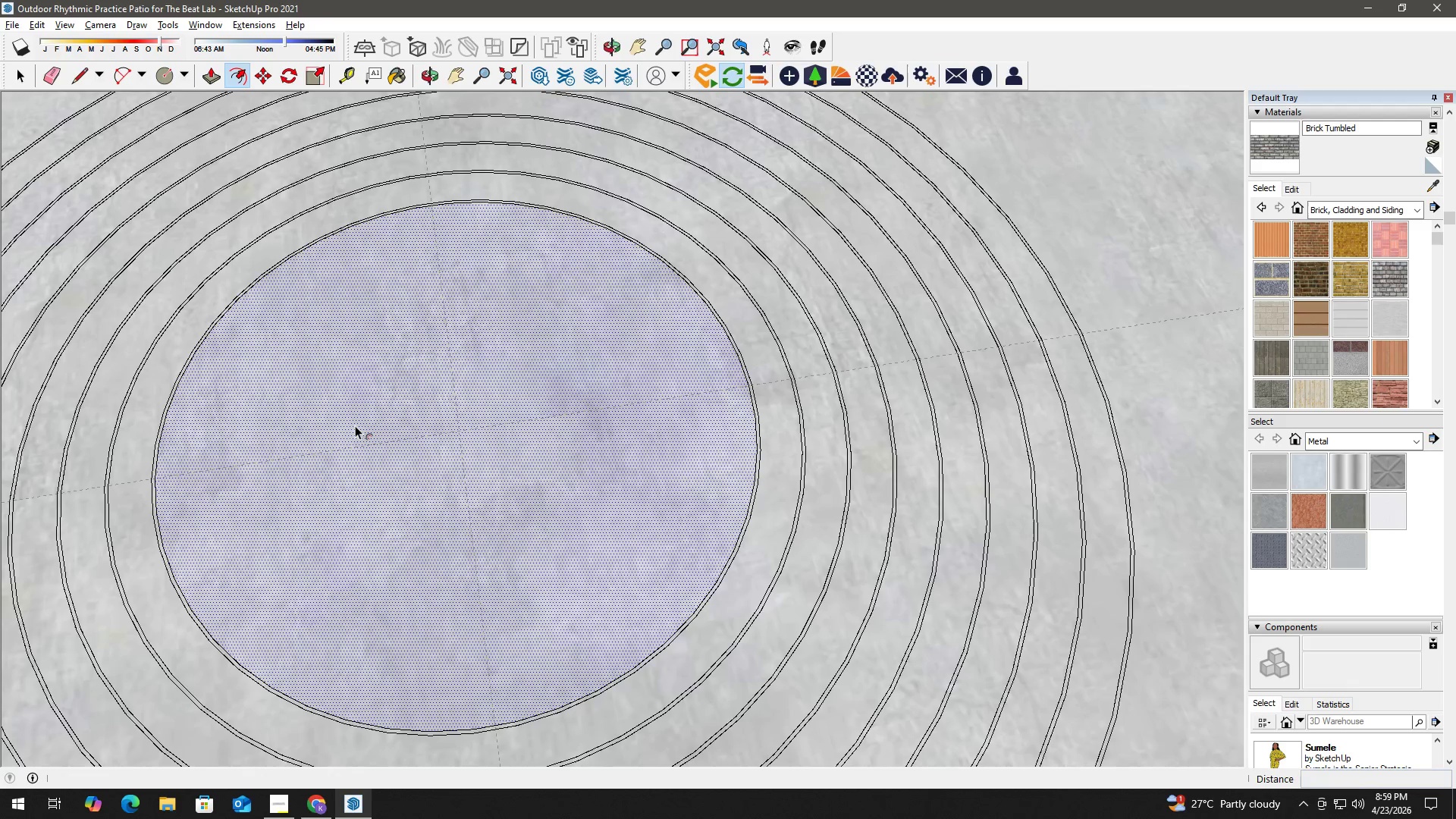 
left_click([355, 425])
 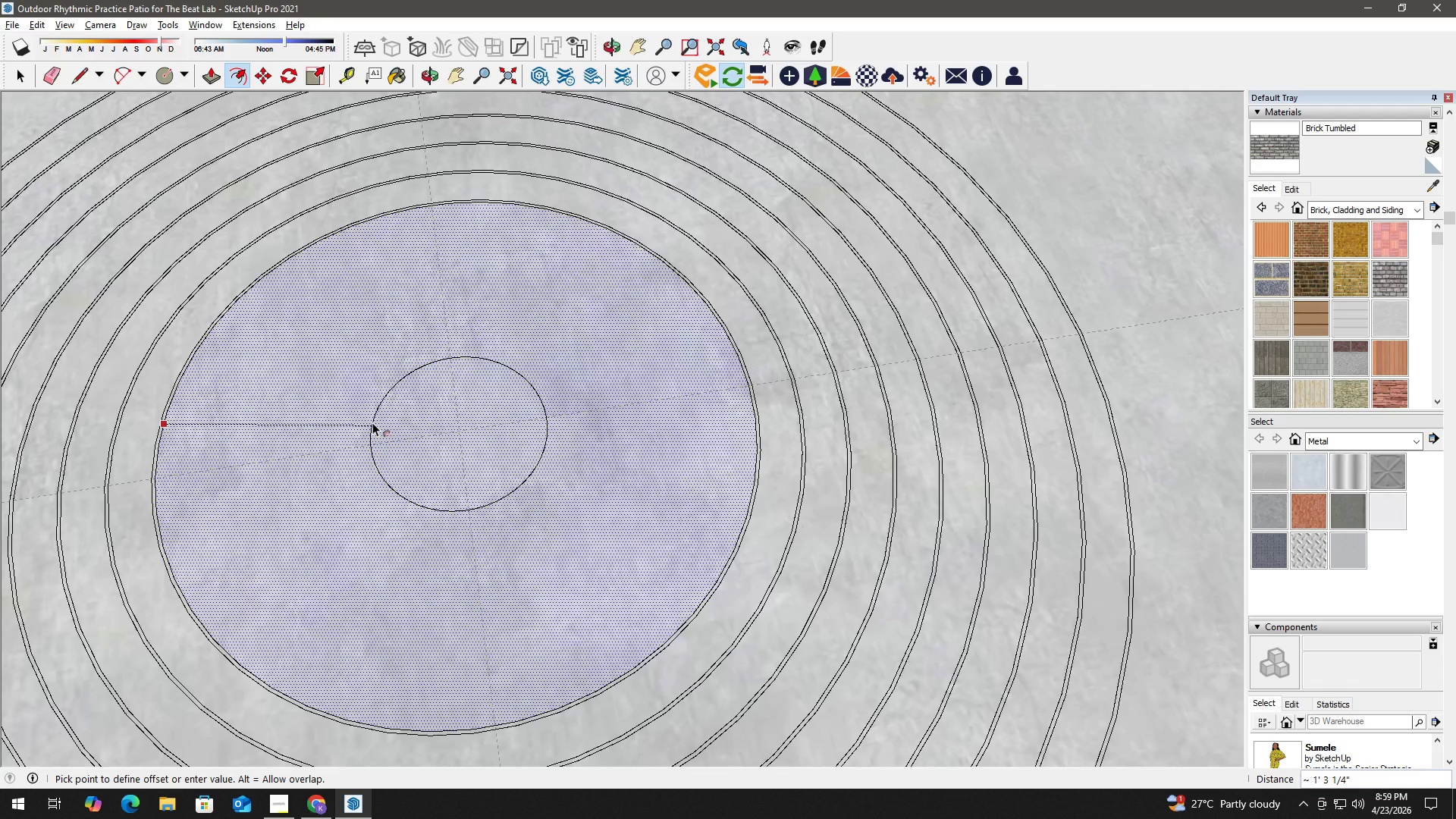 
key(Numpad3)
 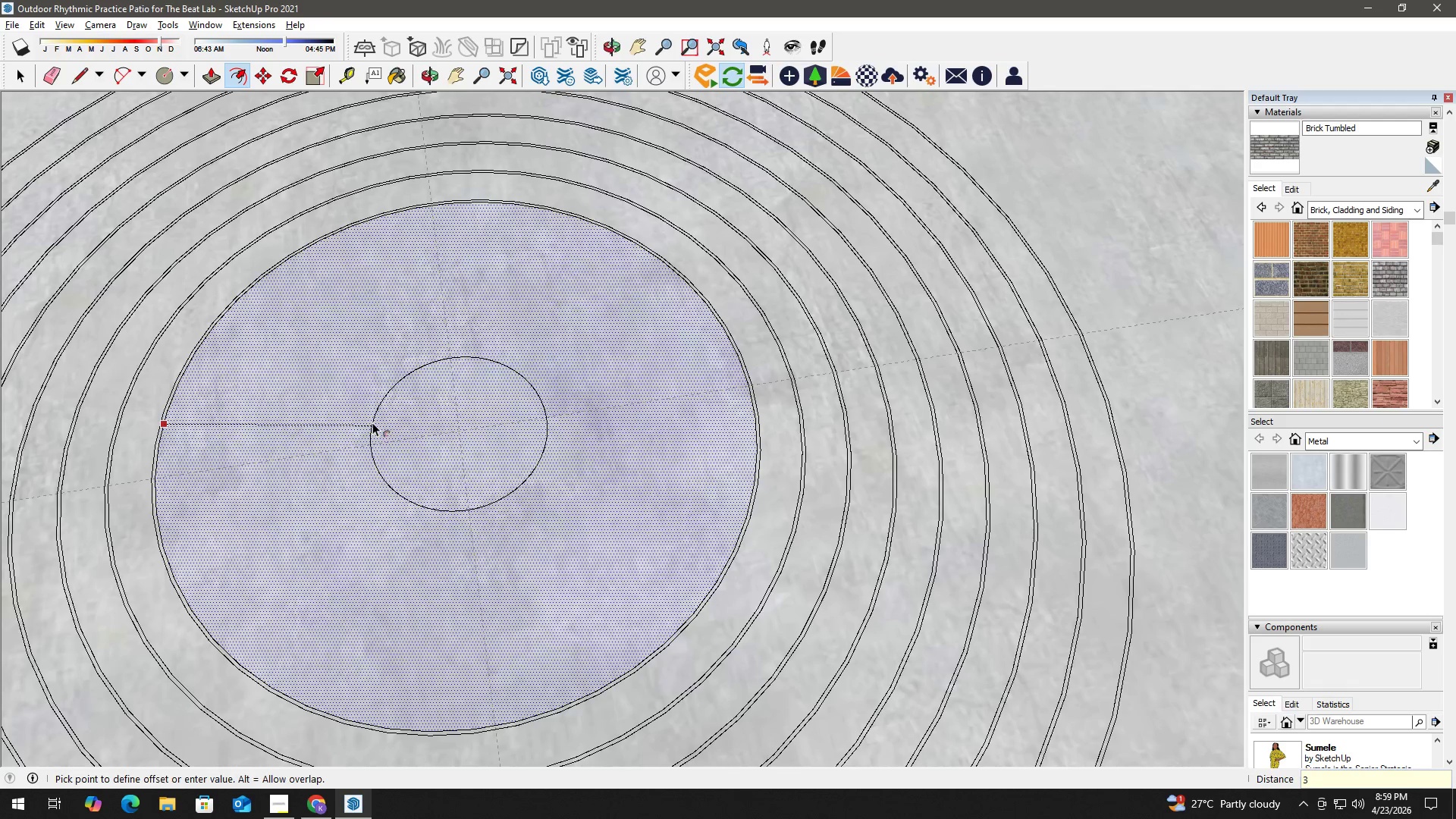 
key(NumpadEnter)
 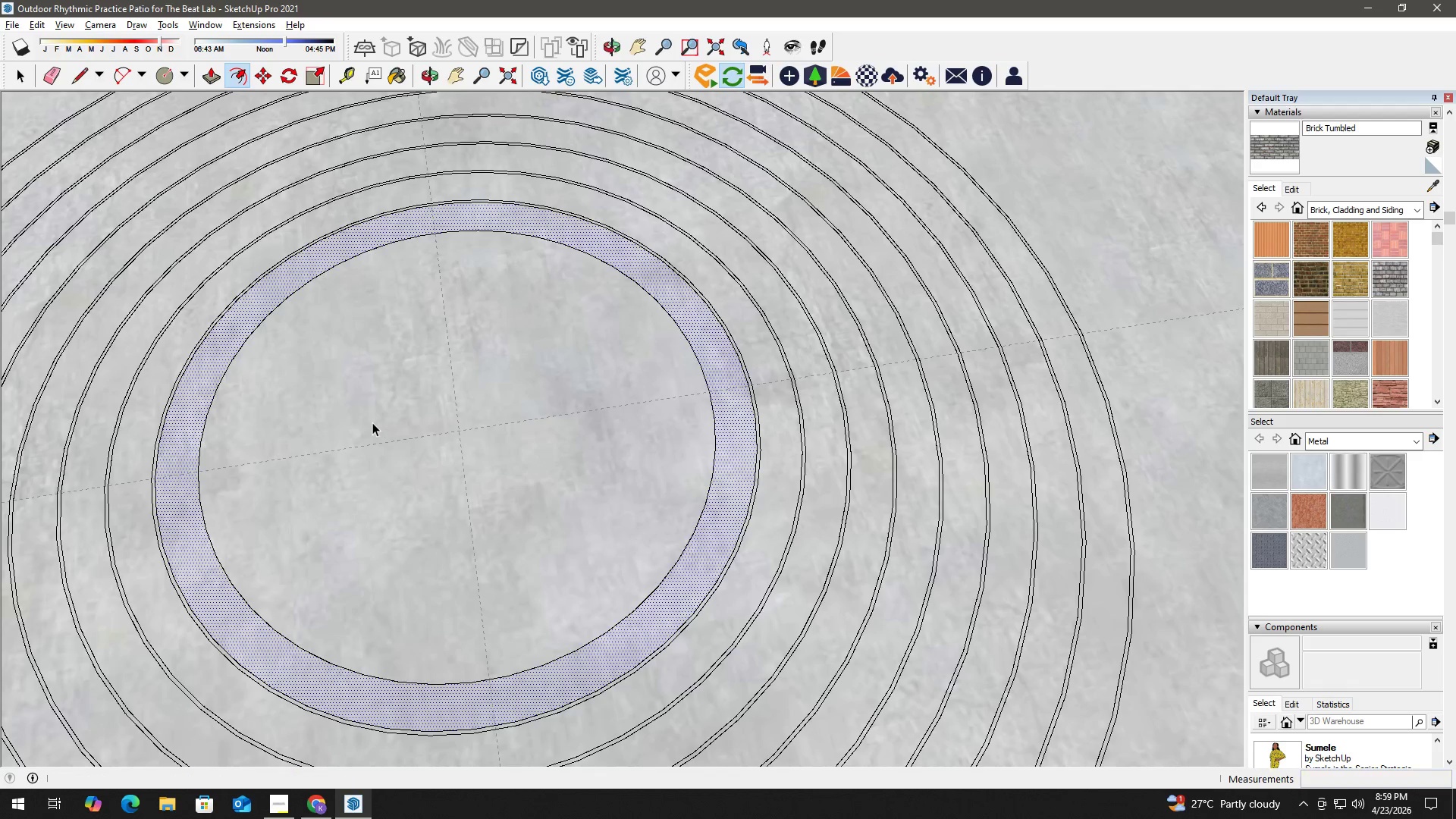 
key(Space)
 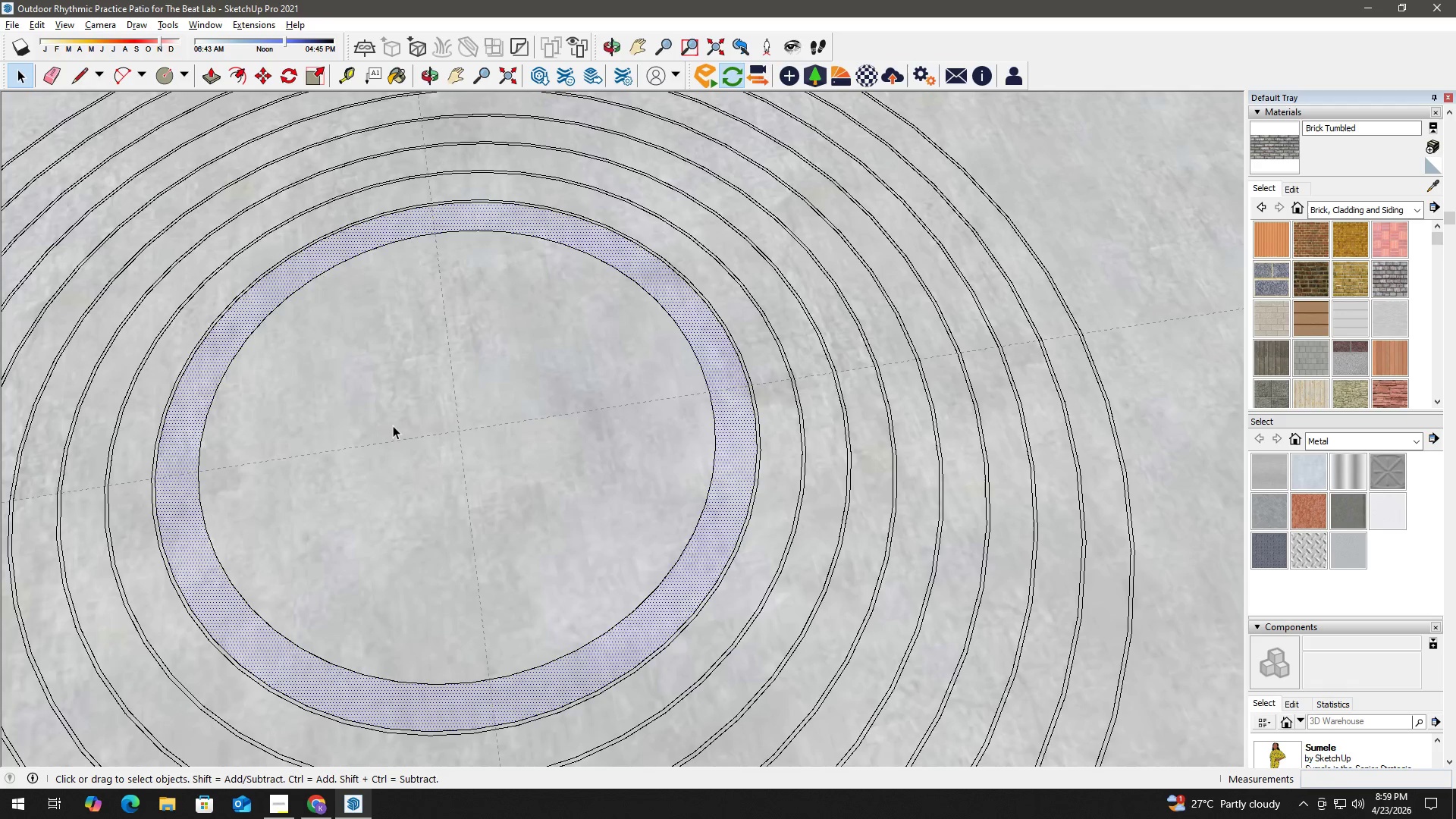 
left_click([396, 424])
 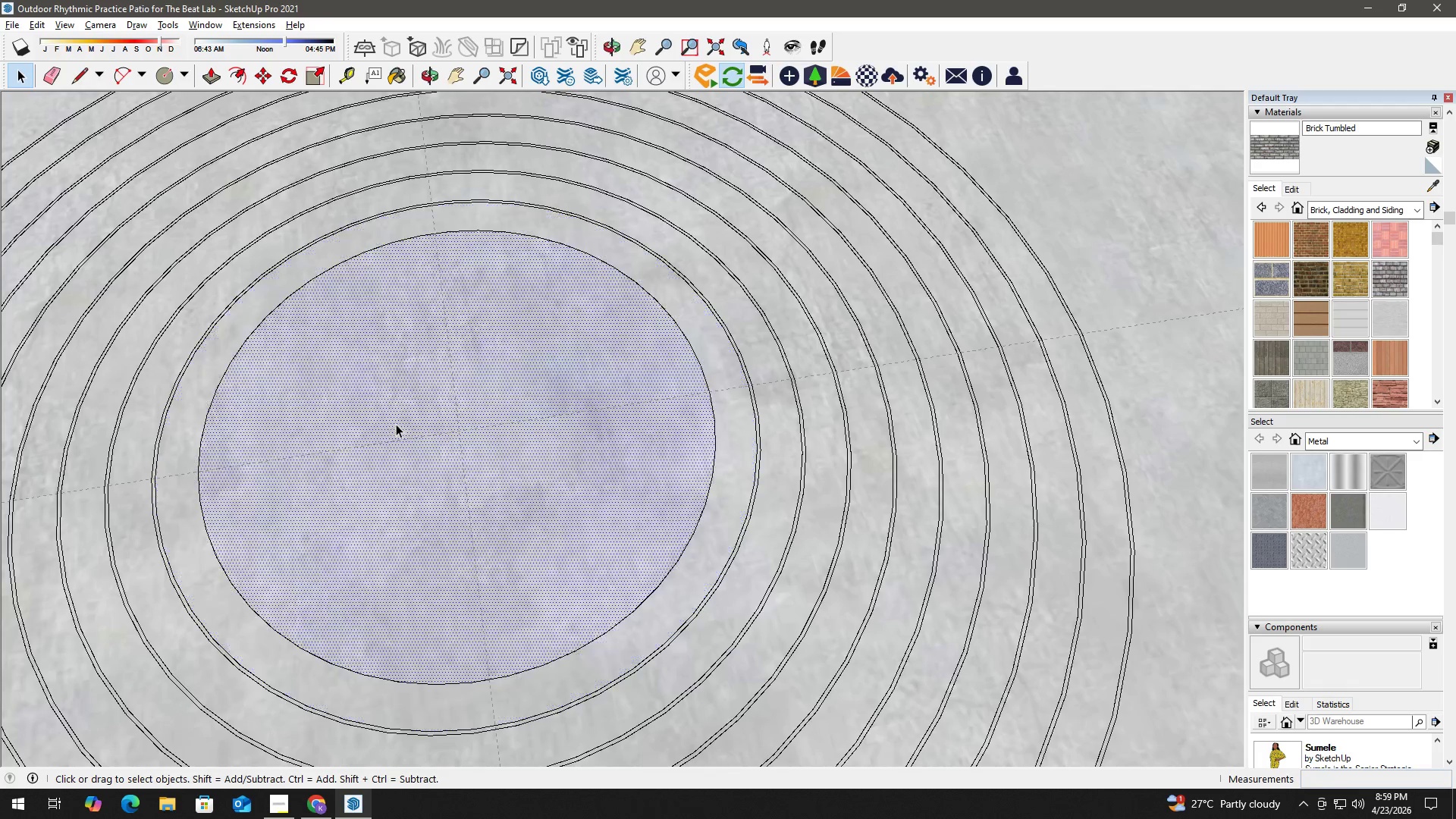 
key(F)
 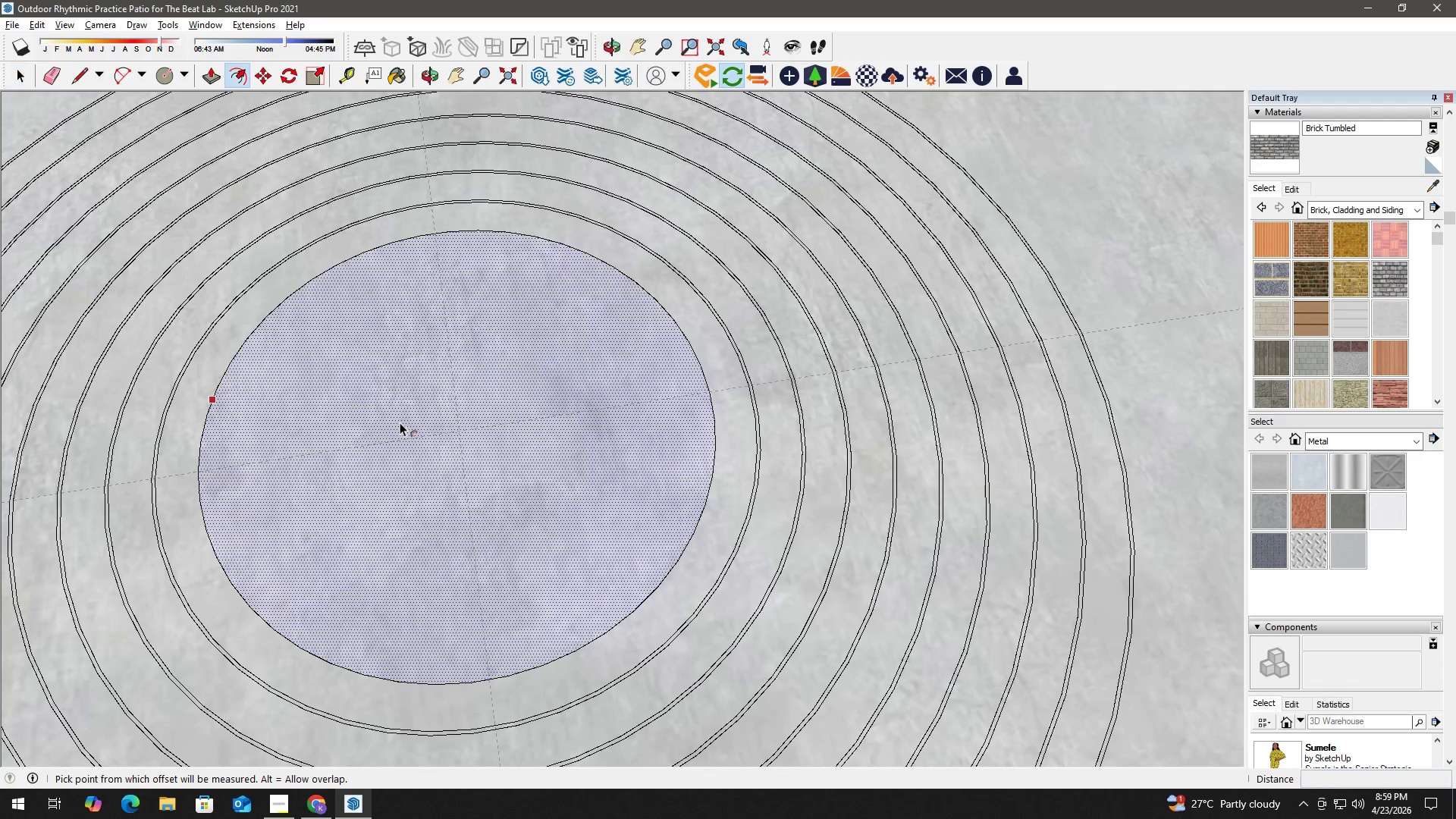 
double_click([400, 422])
 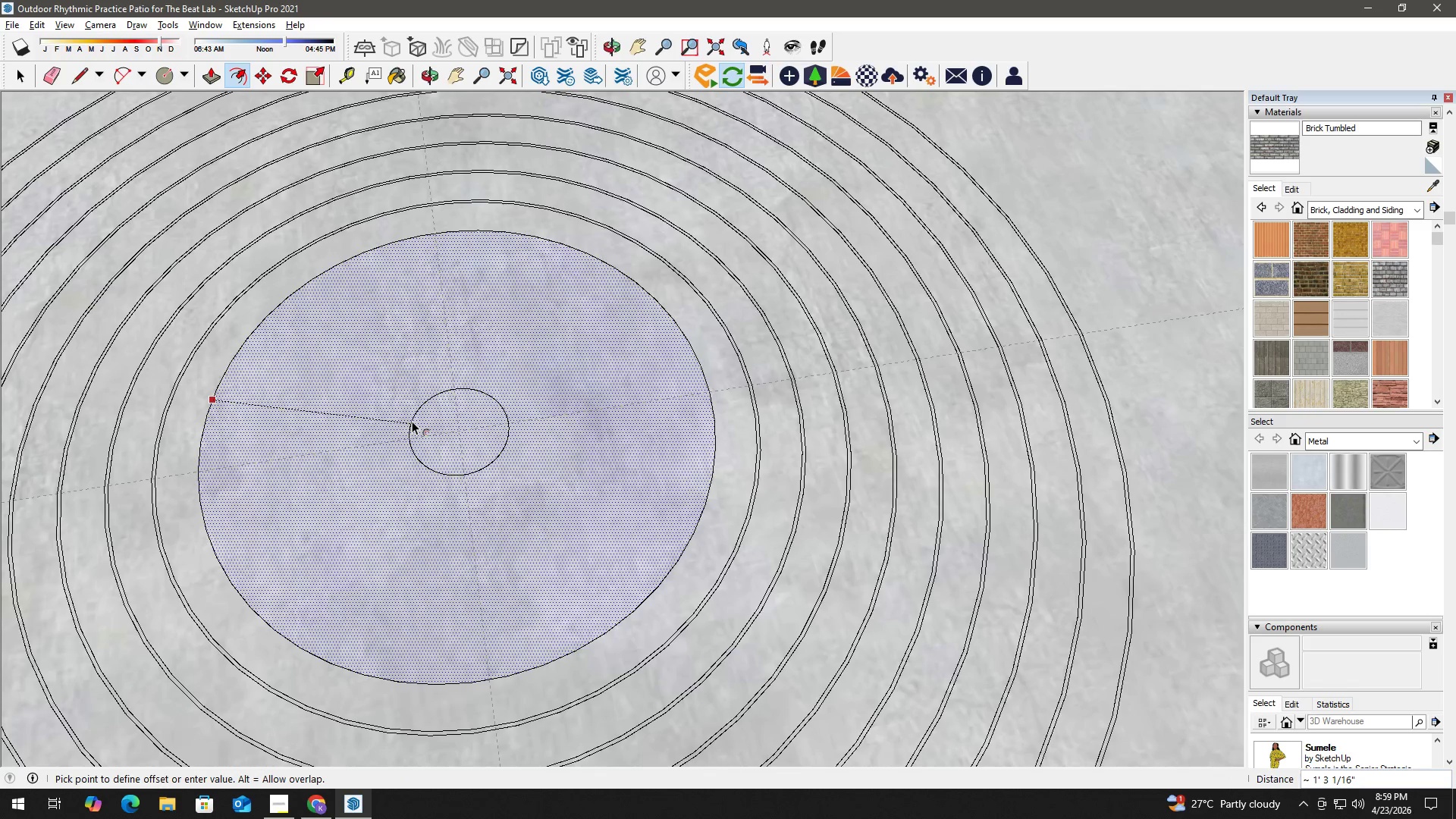 
key(Numpad1)
 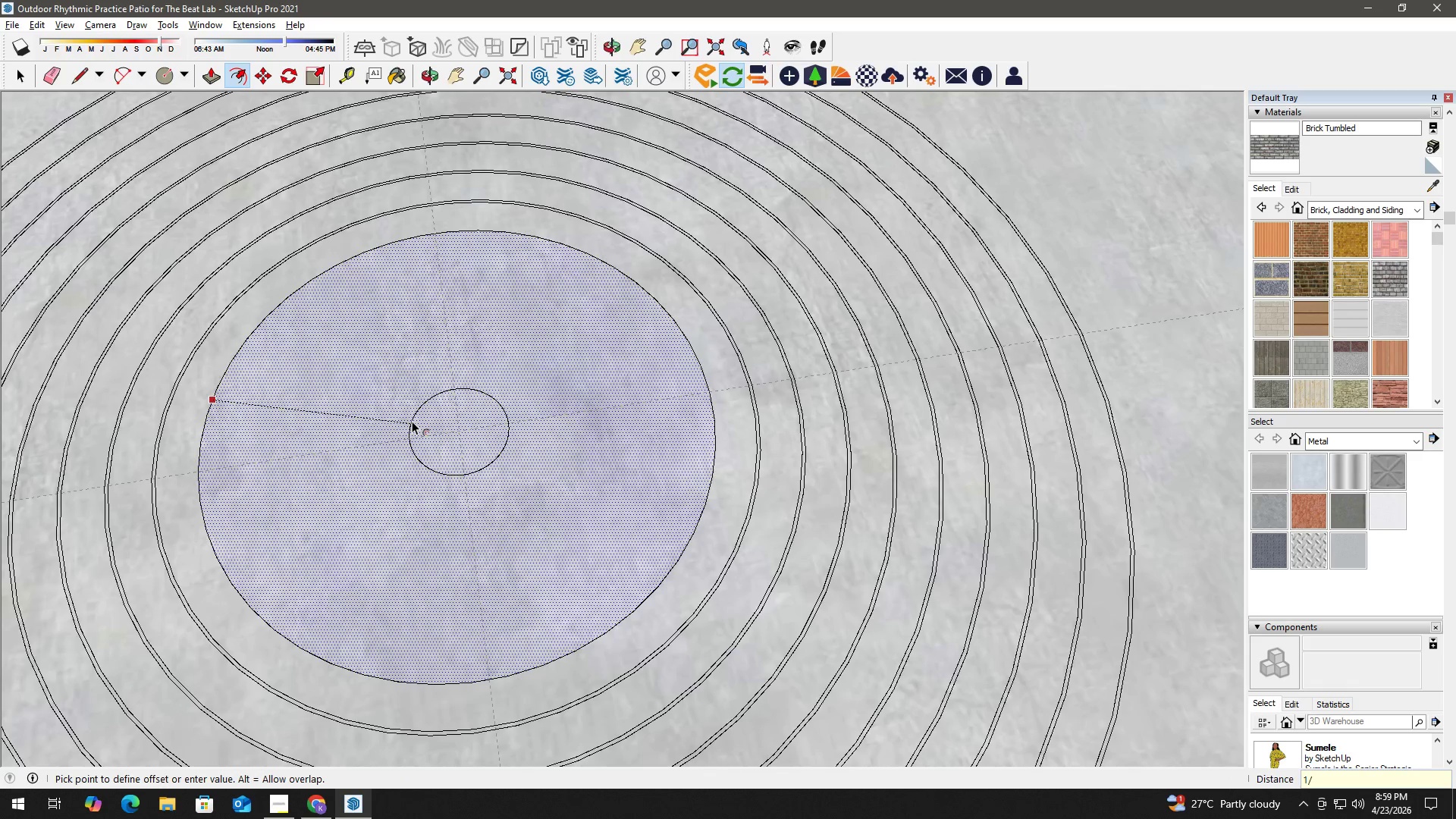 
key(NumpadDivide)
 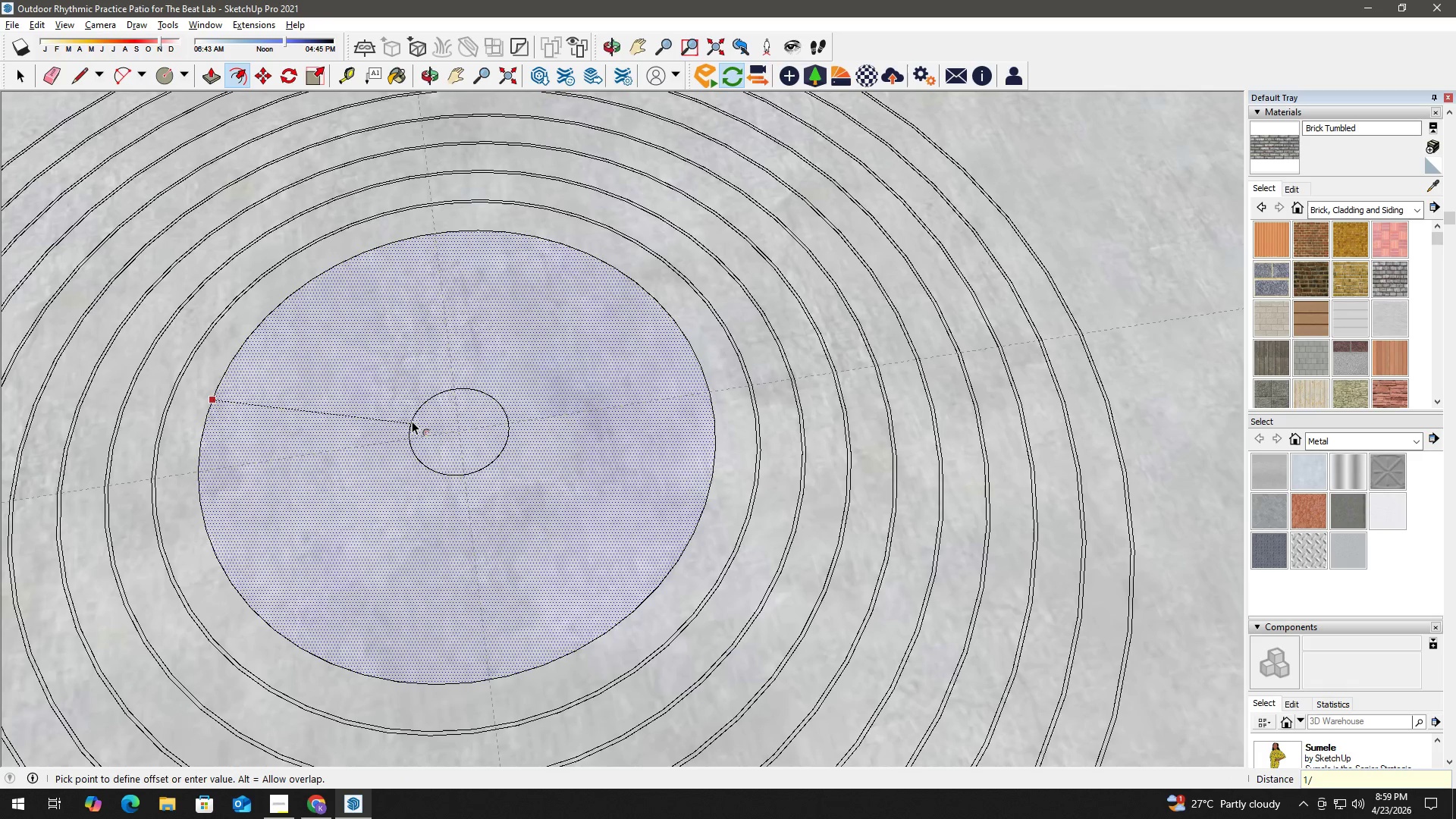 
key(Numpad4)
 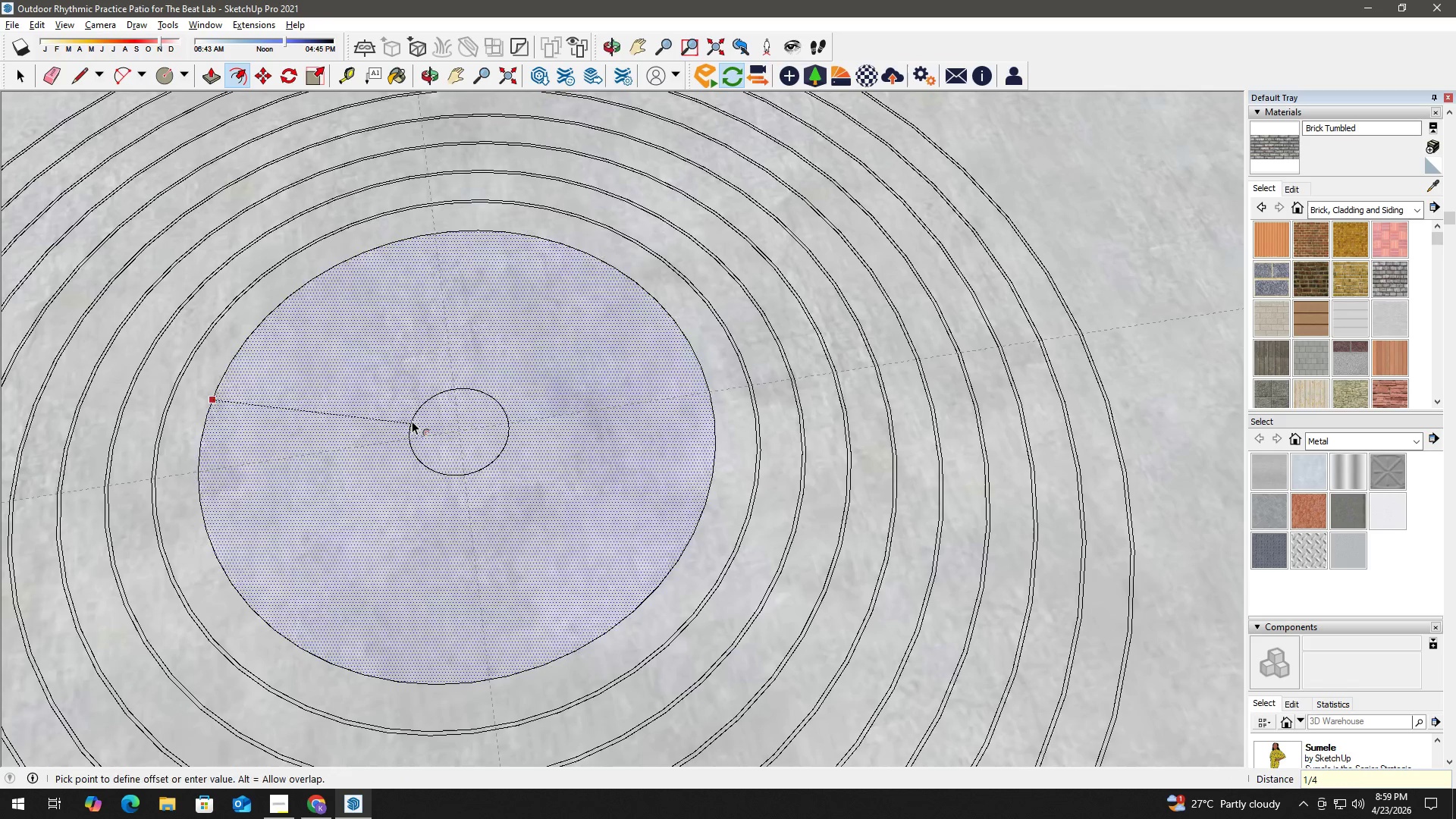 
key(NumpadEnter)
 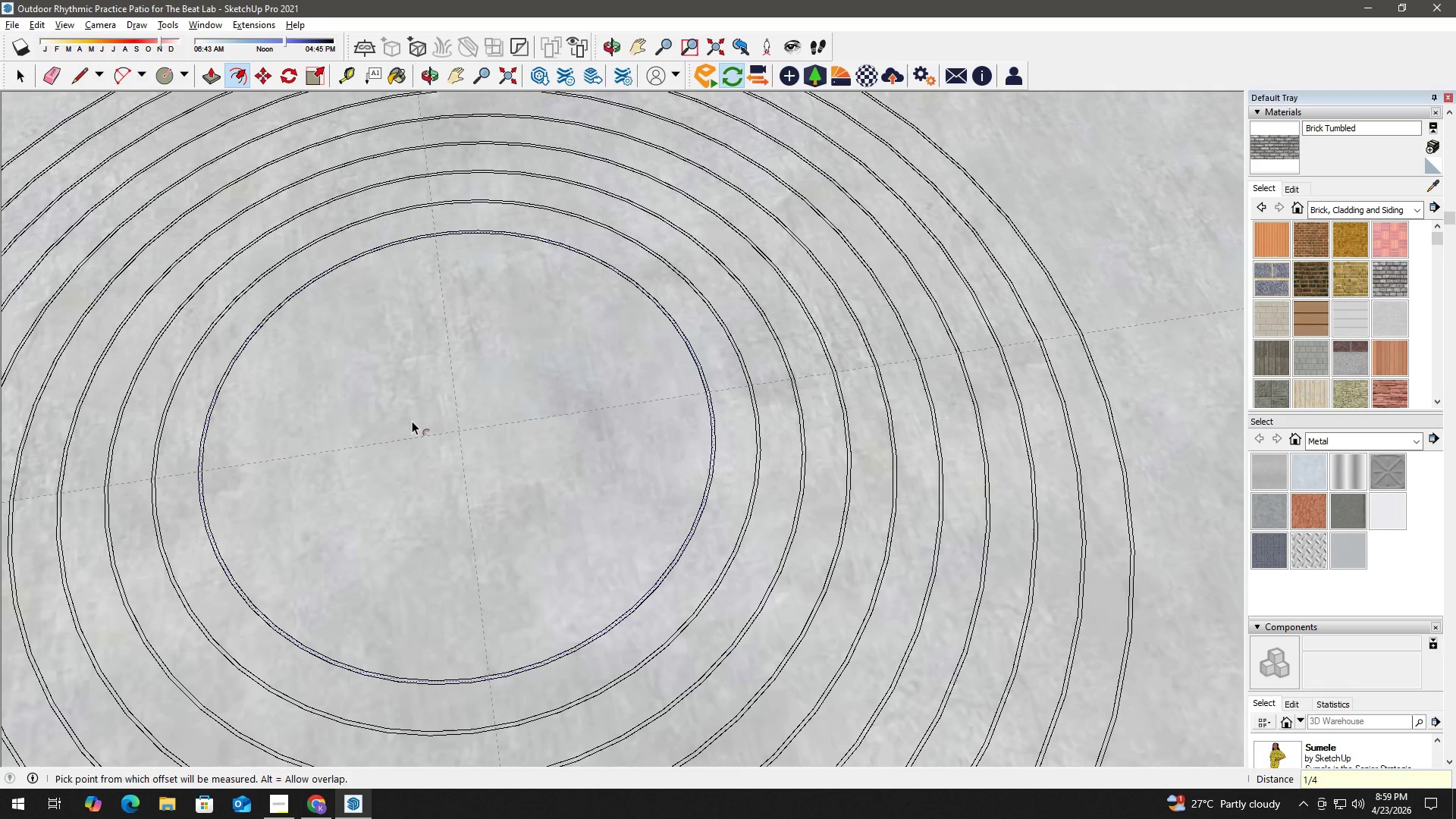 
key(Space)
 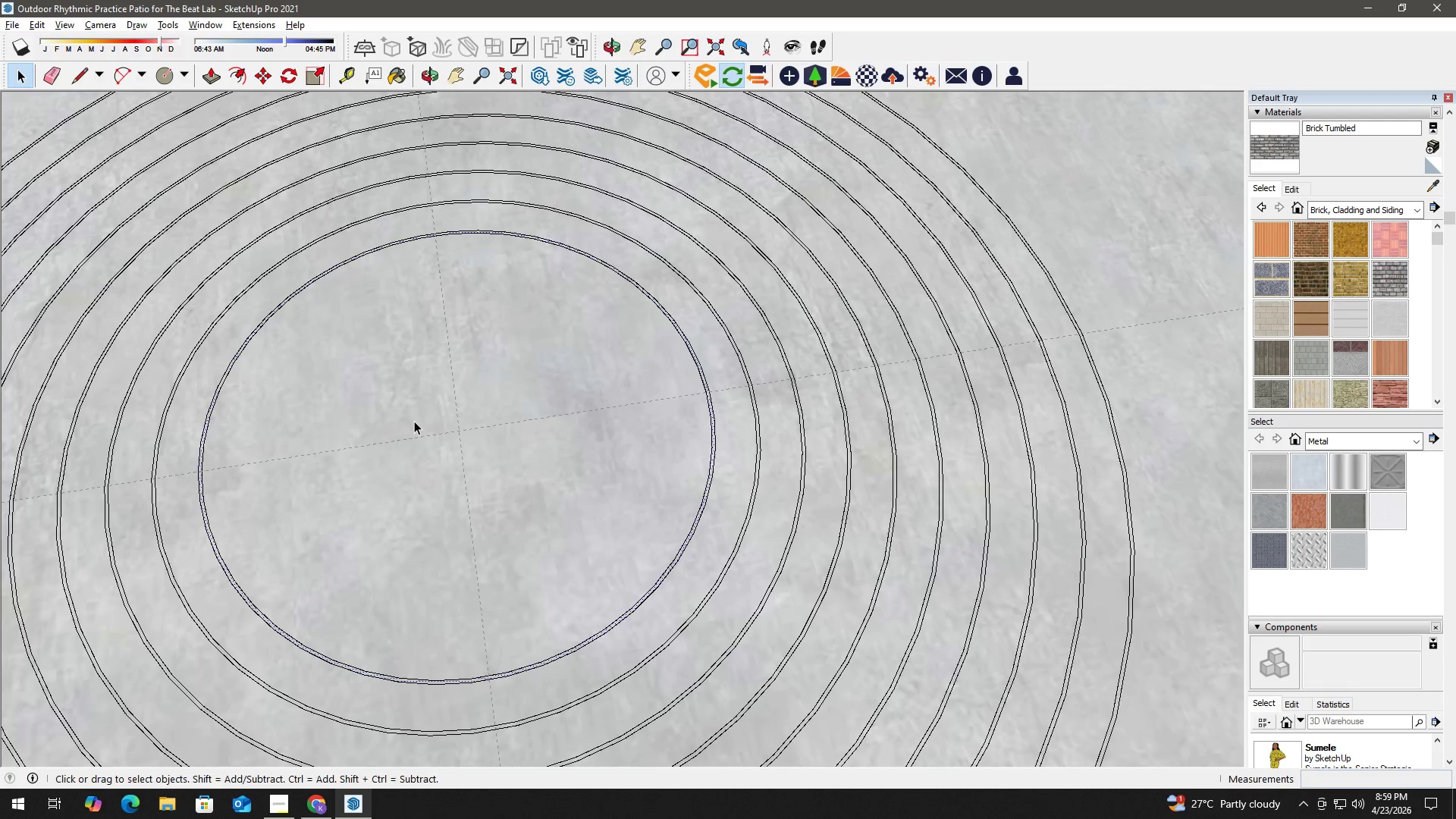 
left_click([414, 422])
 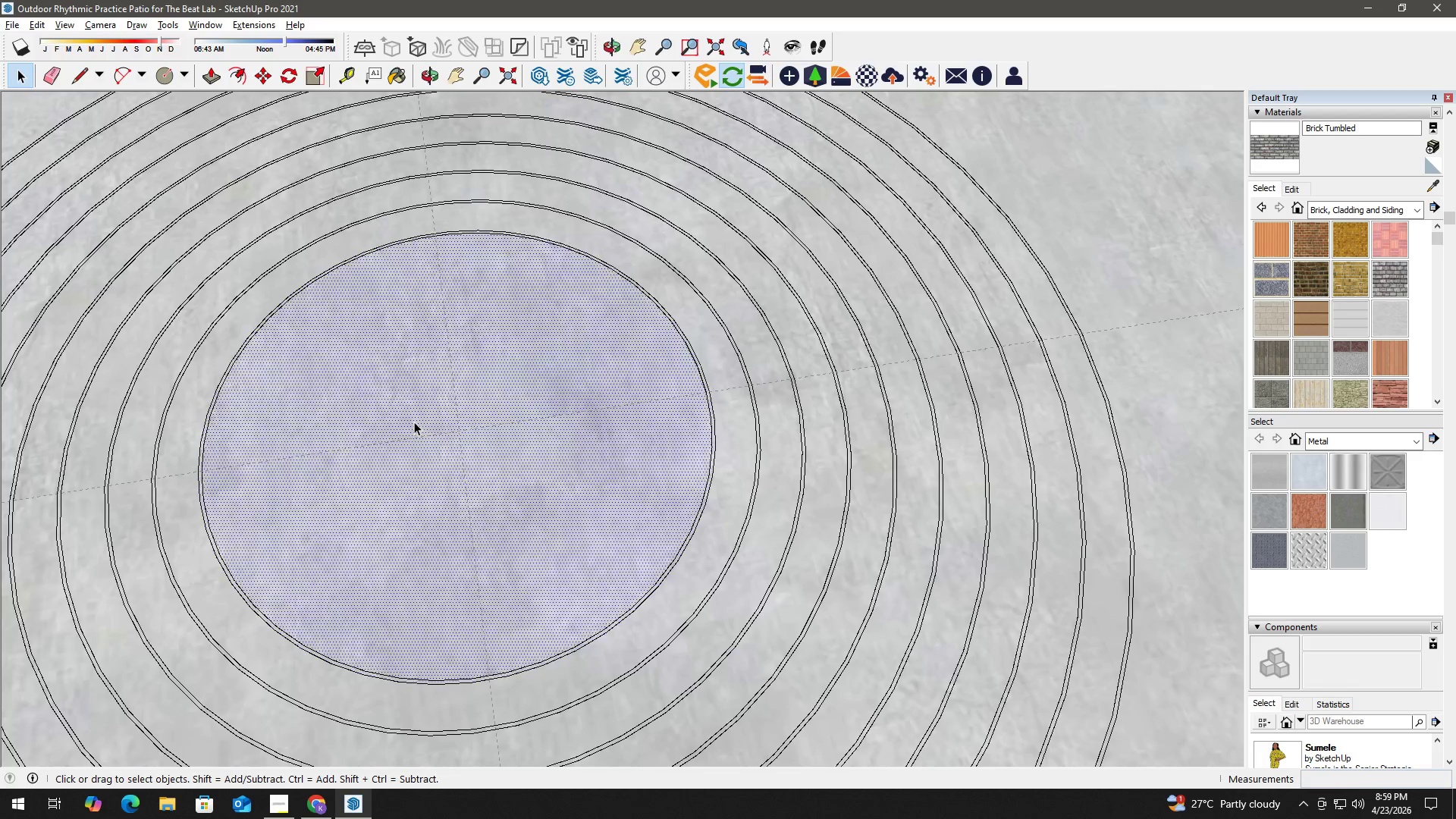 
key(F)
 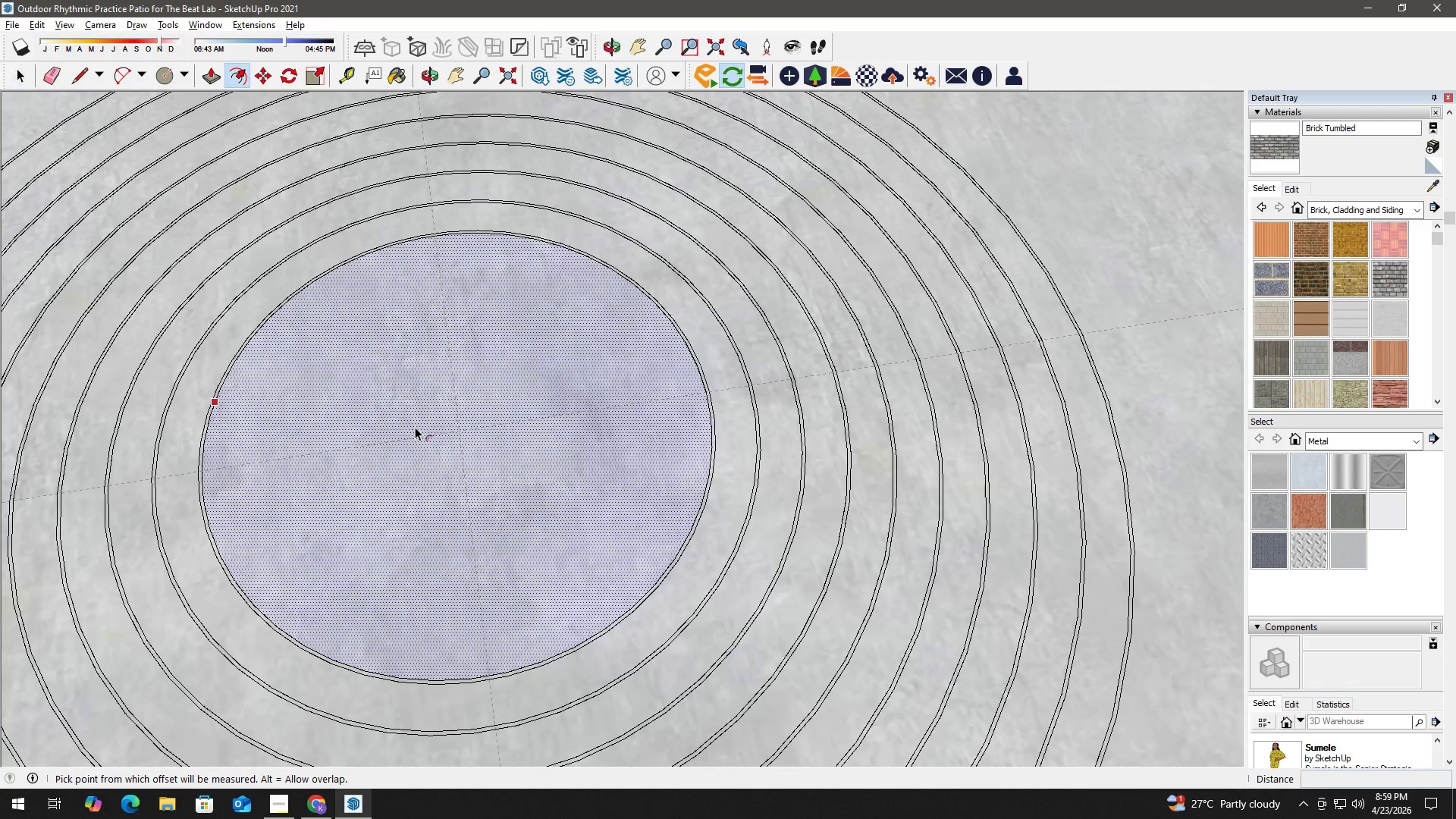 
double_click([415, 429])
 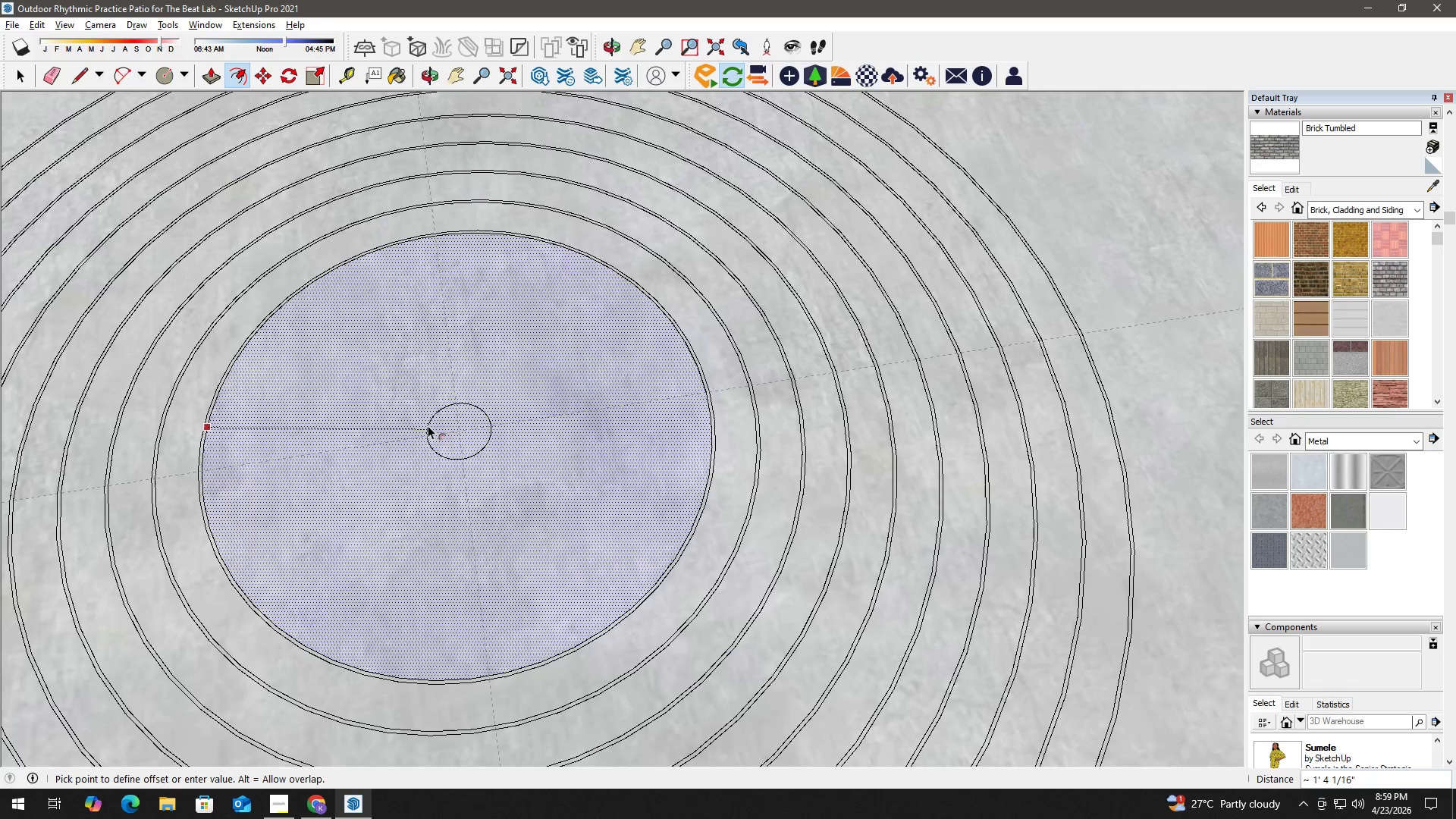 
key(Numpad3)
 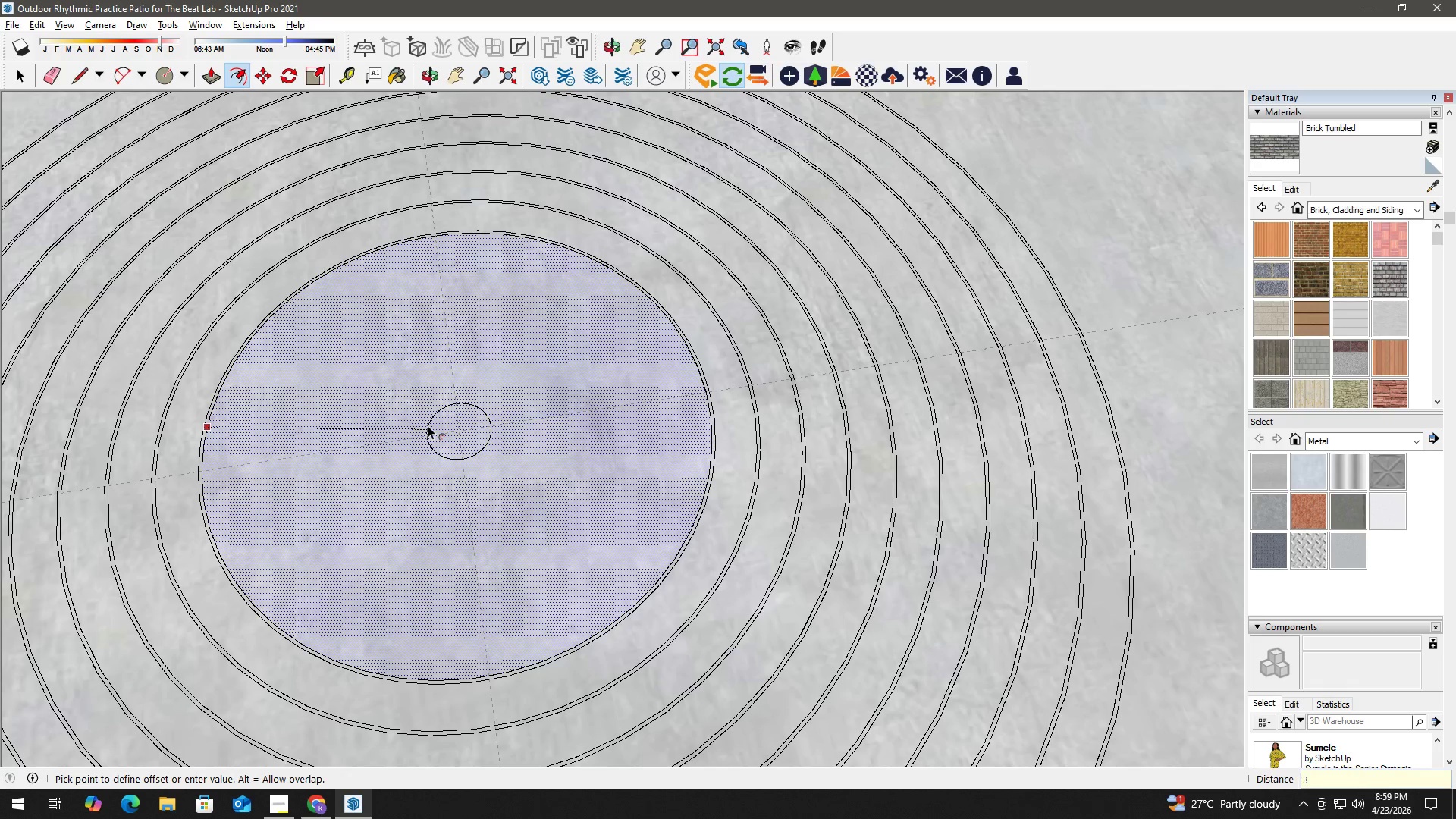 
key(NumpadEnter)
 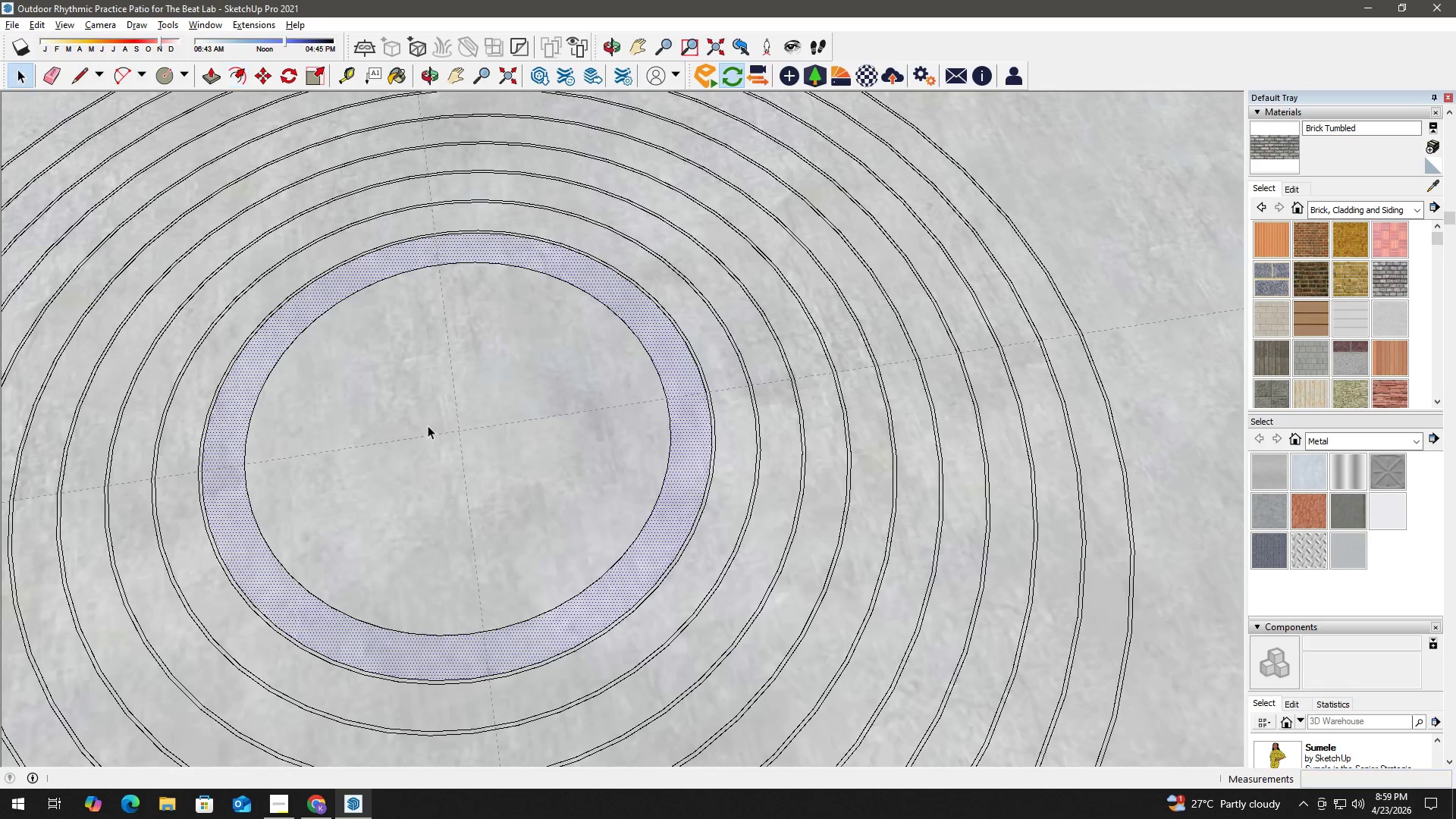 
key(Space)
 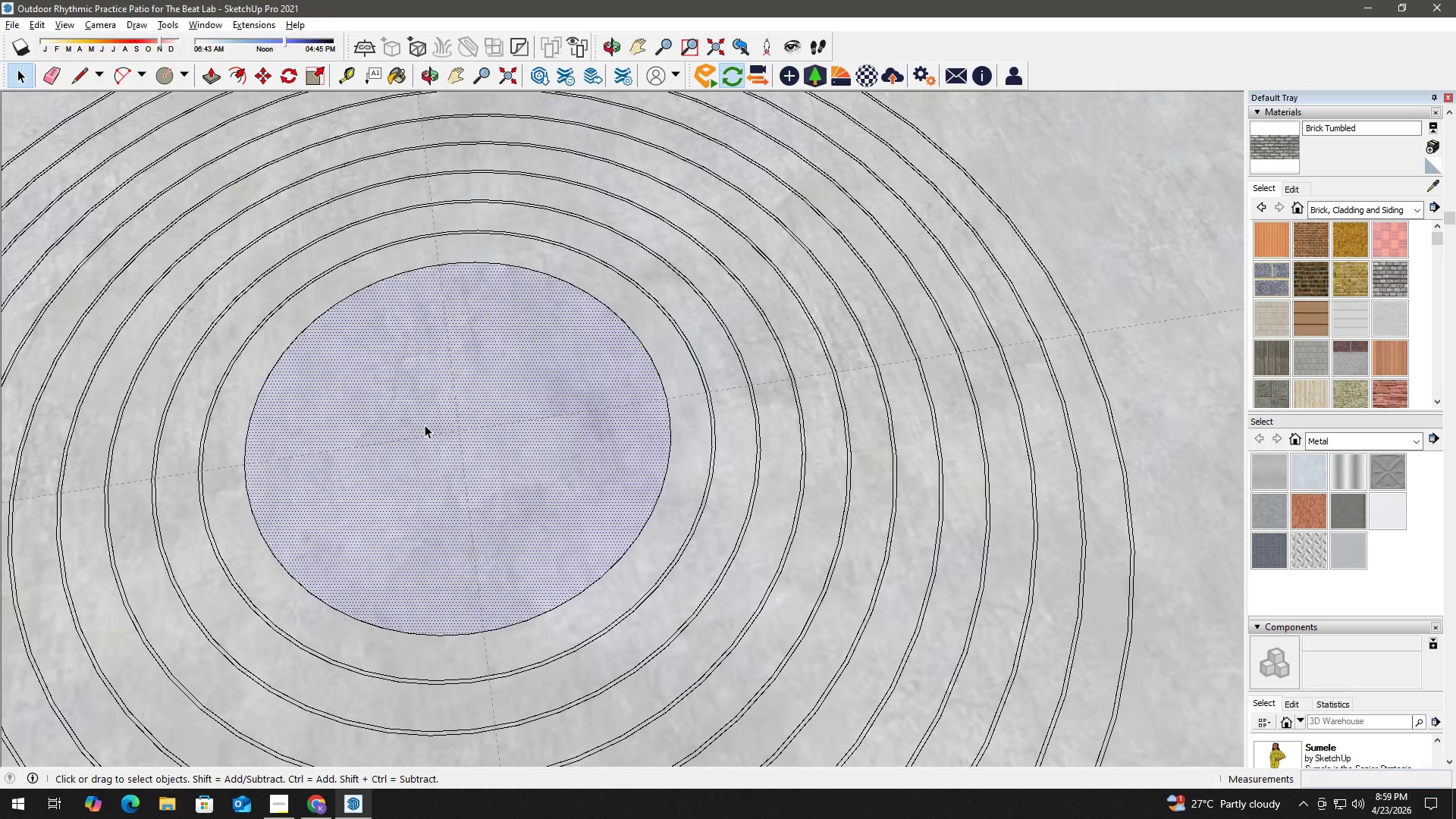 
key(F)
 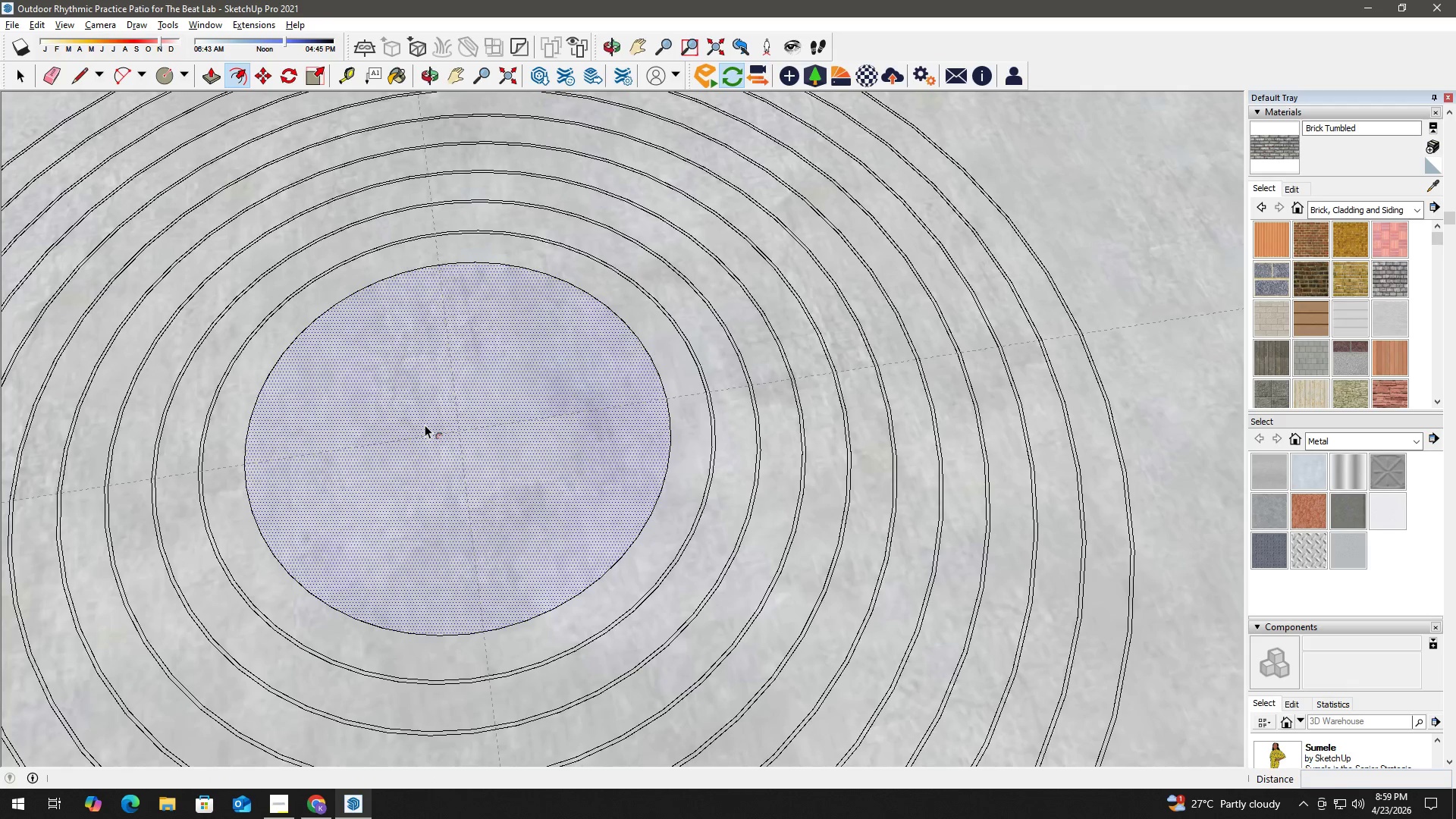 
double_click([425, 425])
 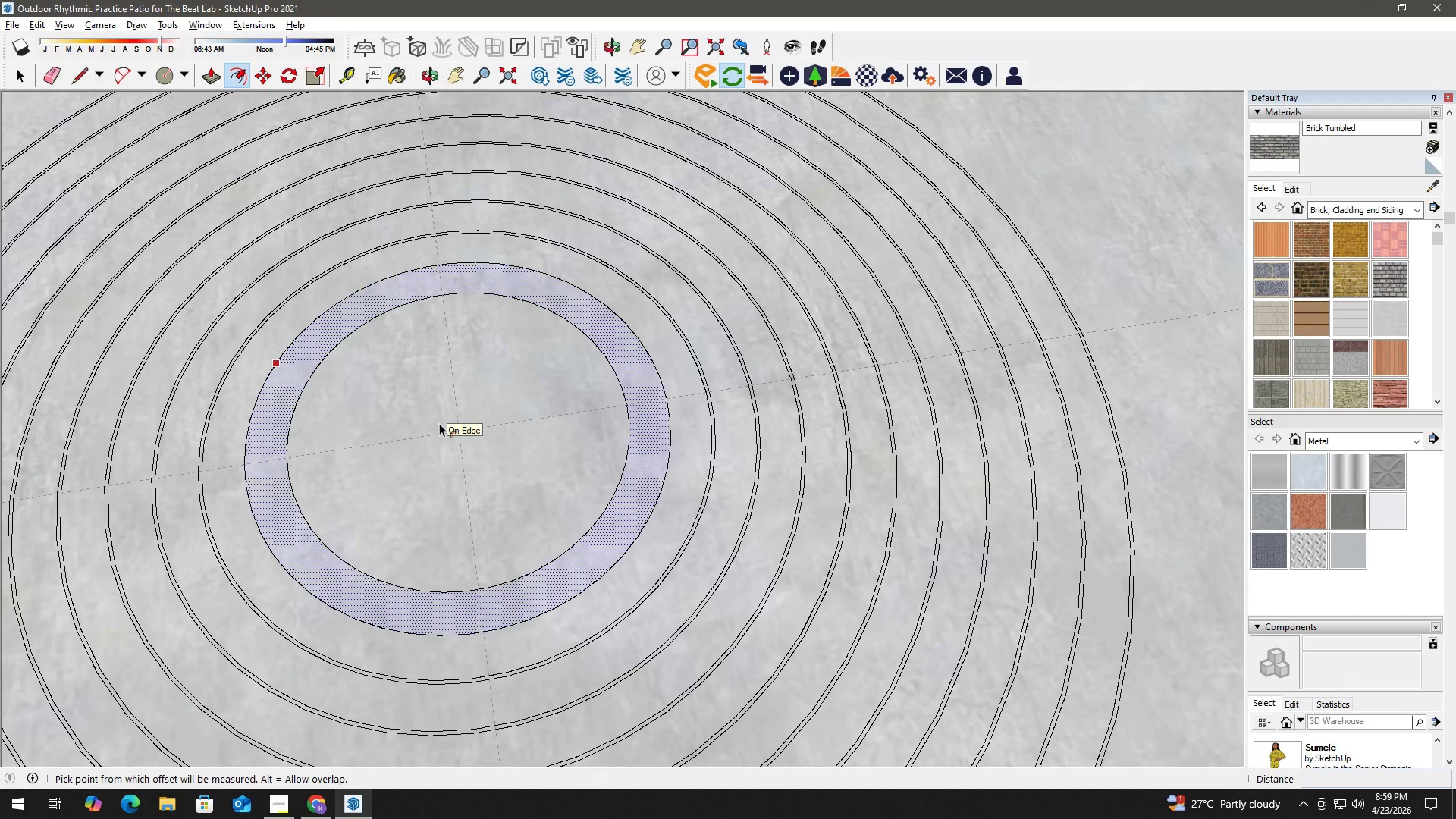 
key(Control+ControlLeft)
 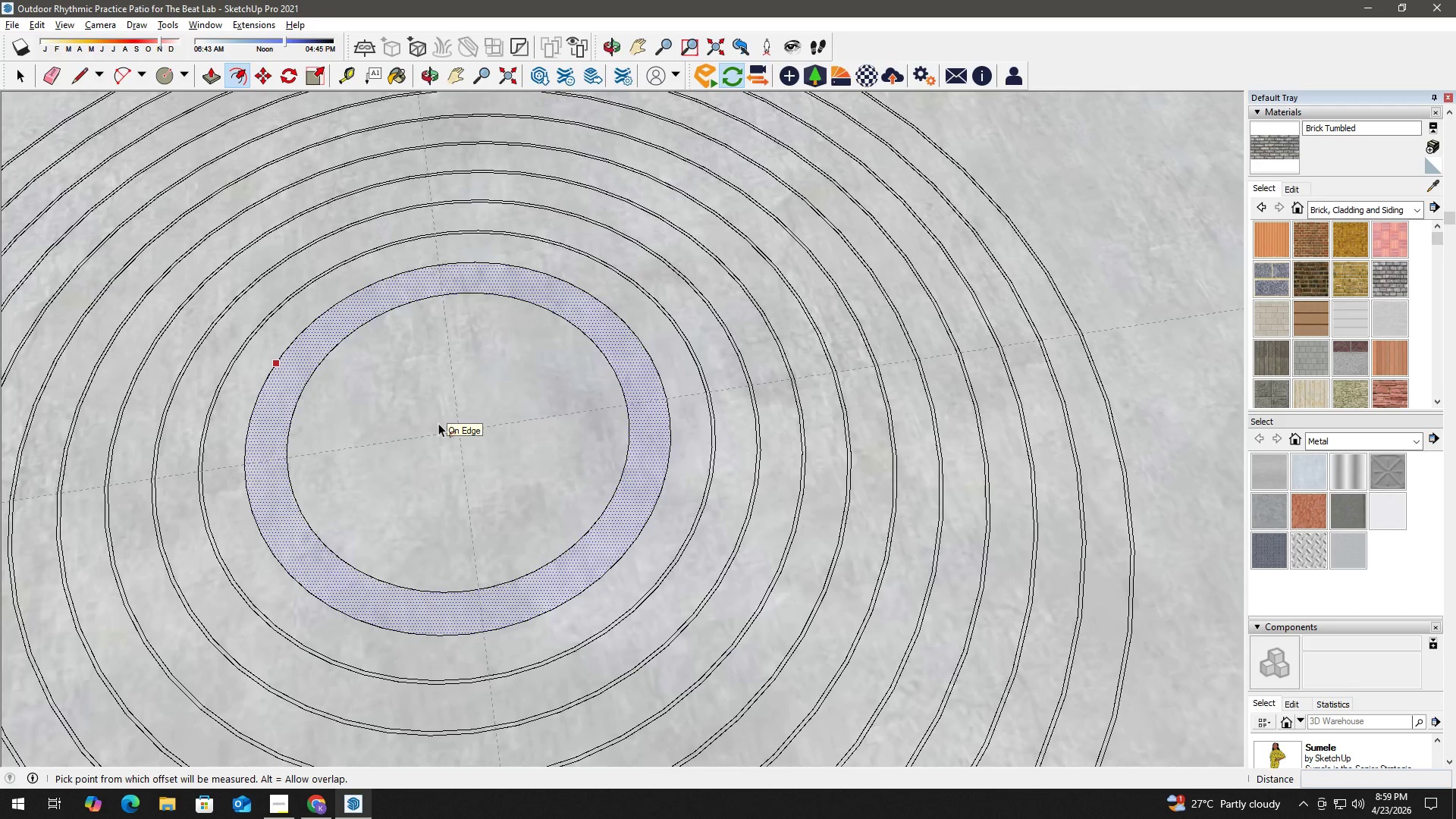 
key(Control+Z)
 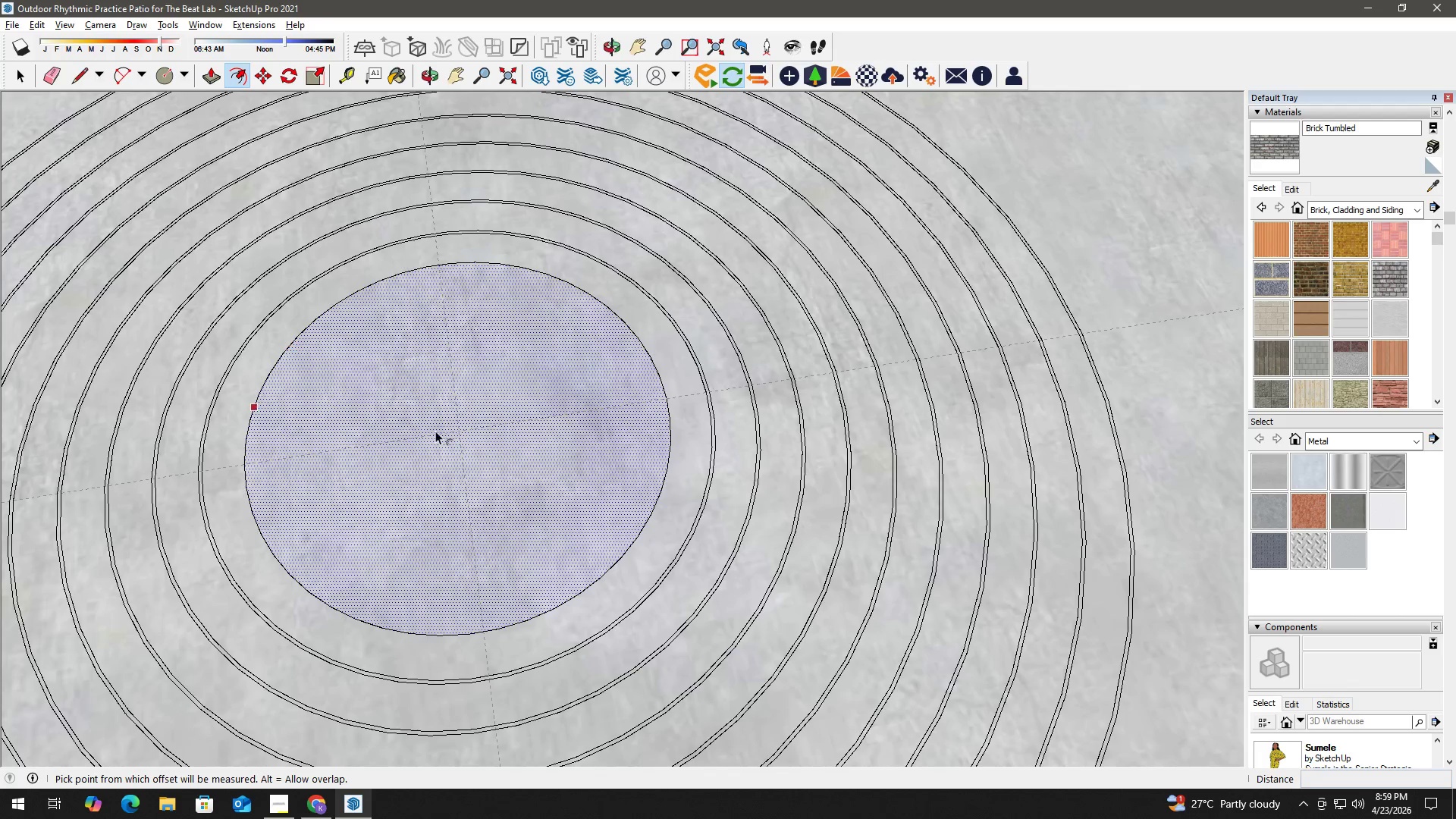 
left_click([435, 432])
 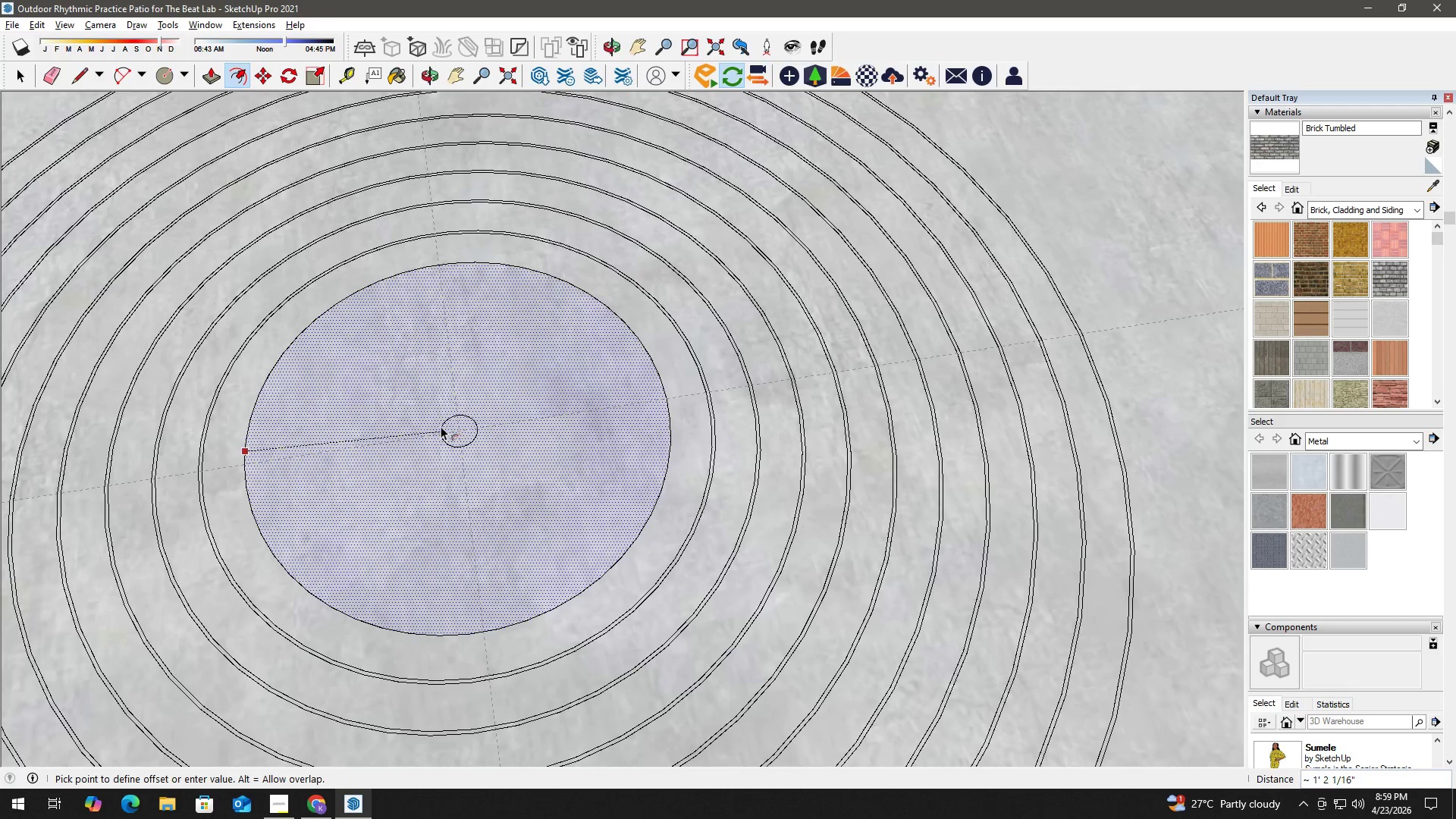 
key(Numpad1)
 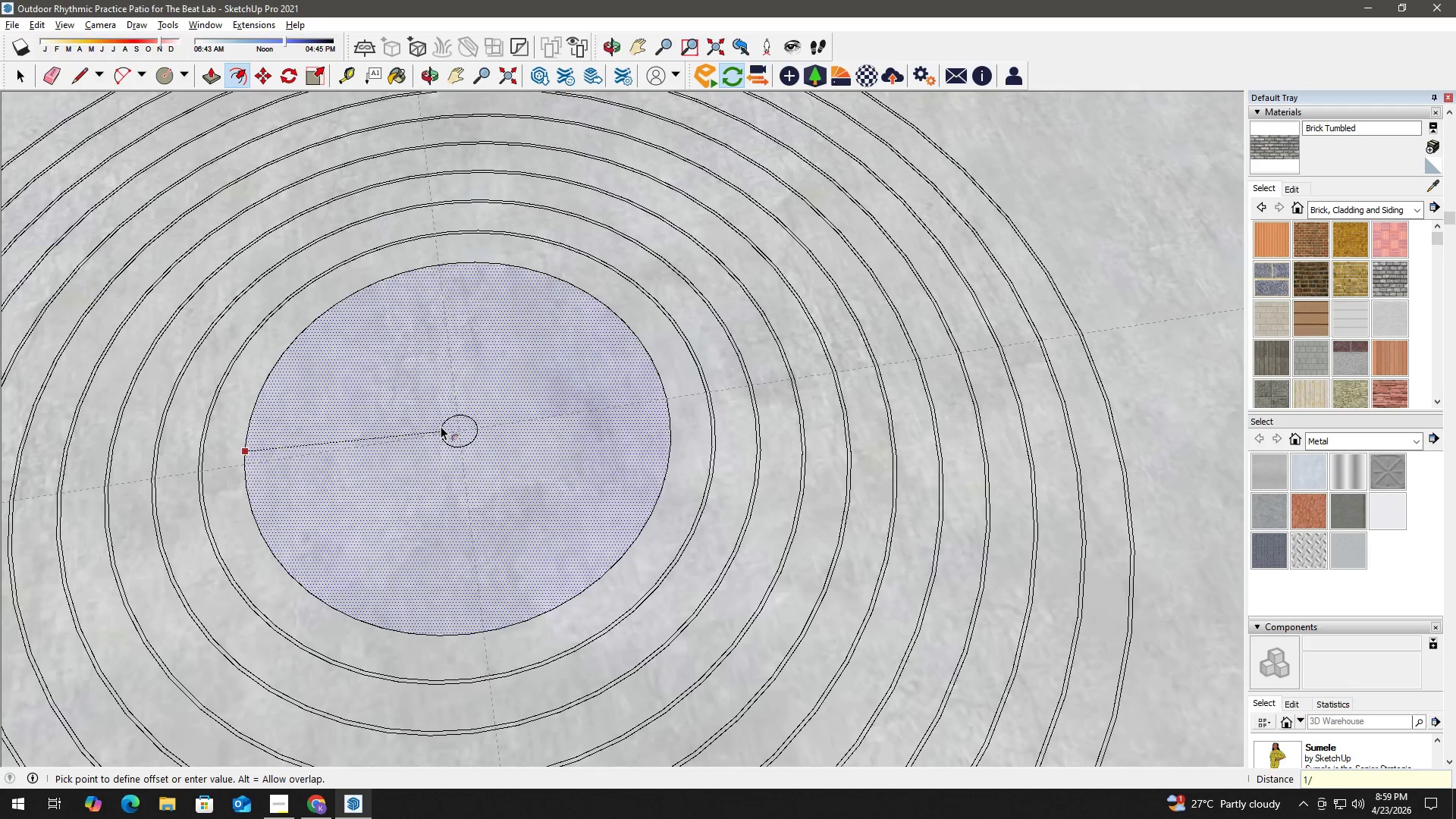 
key(NumpadDivide)
 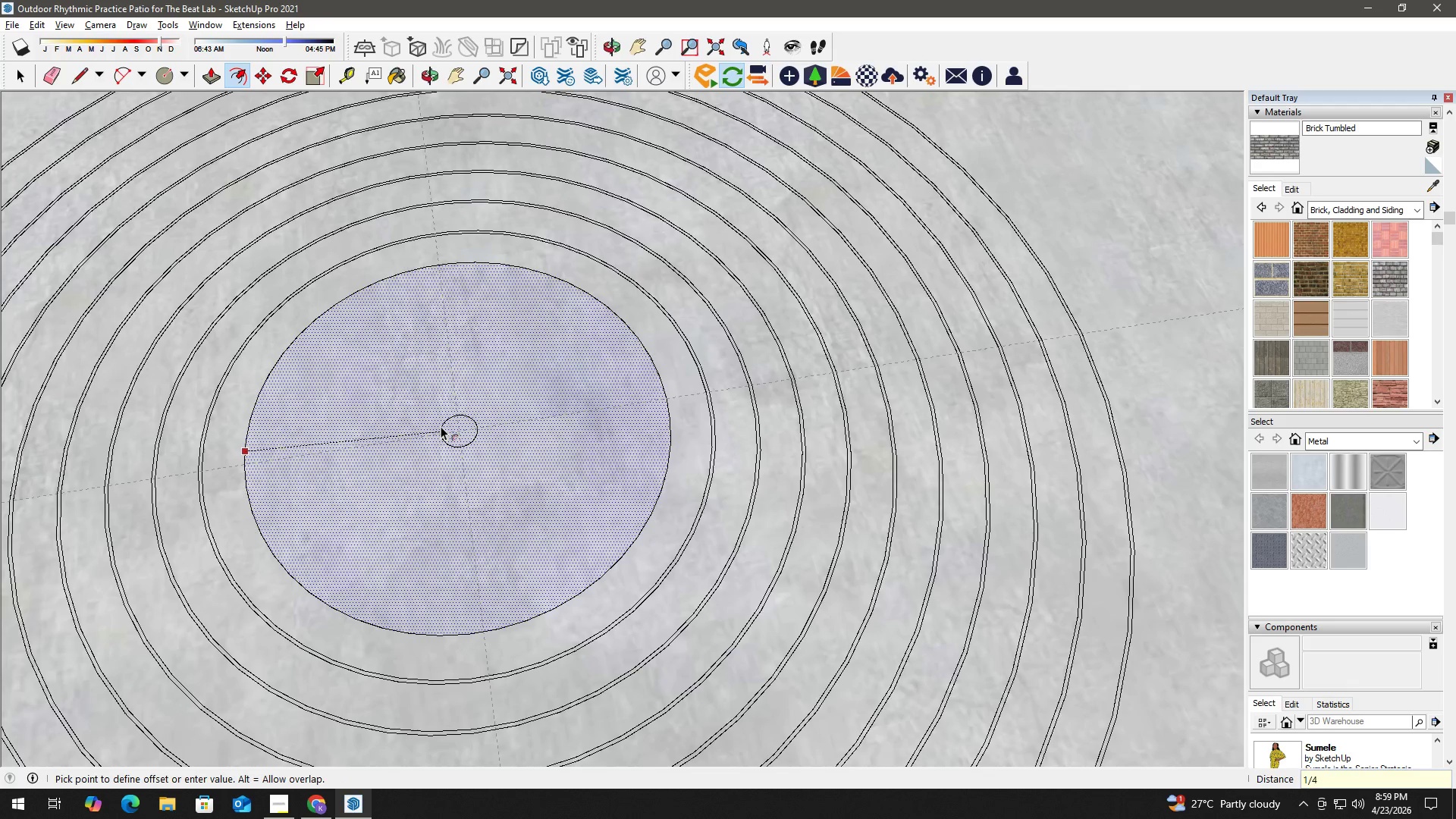 
key(Numpad4)
 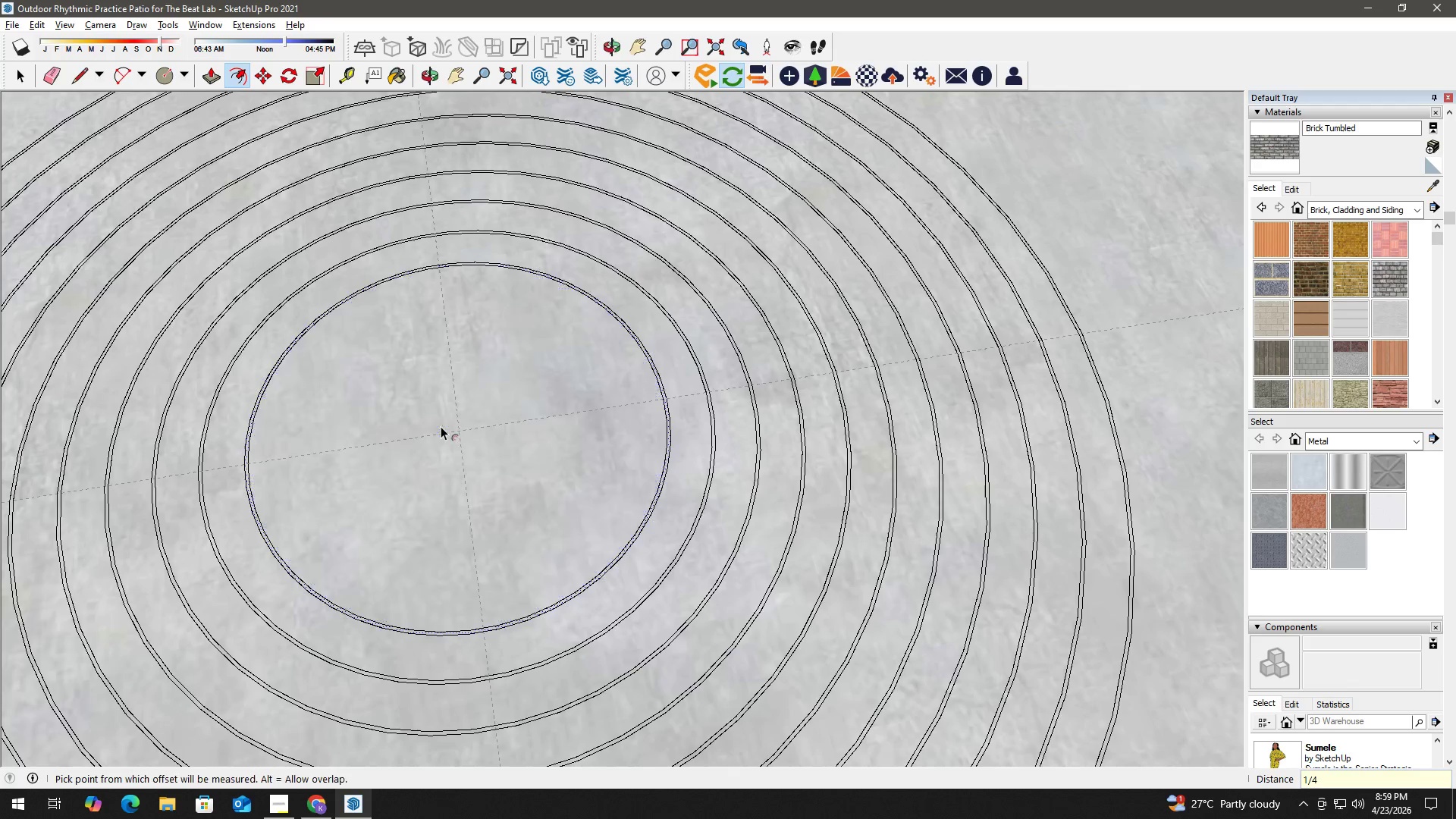 
key(NumpadEnter)
 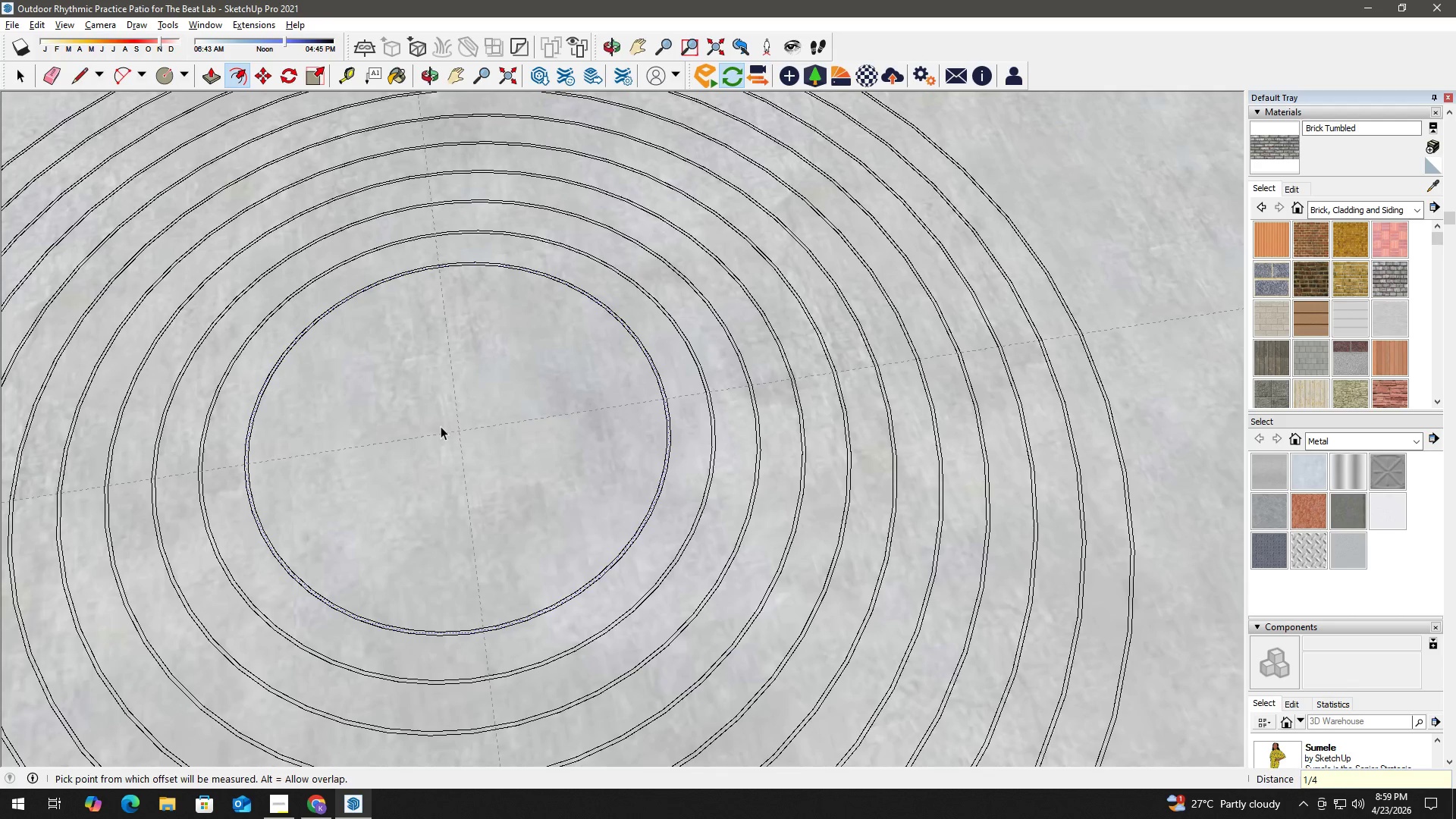 
key(Space)
 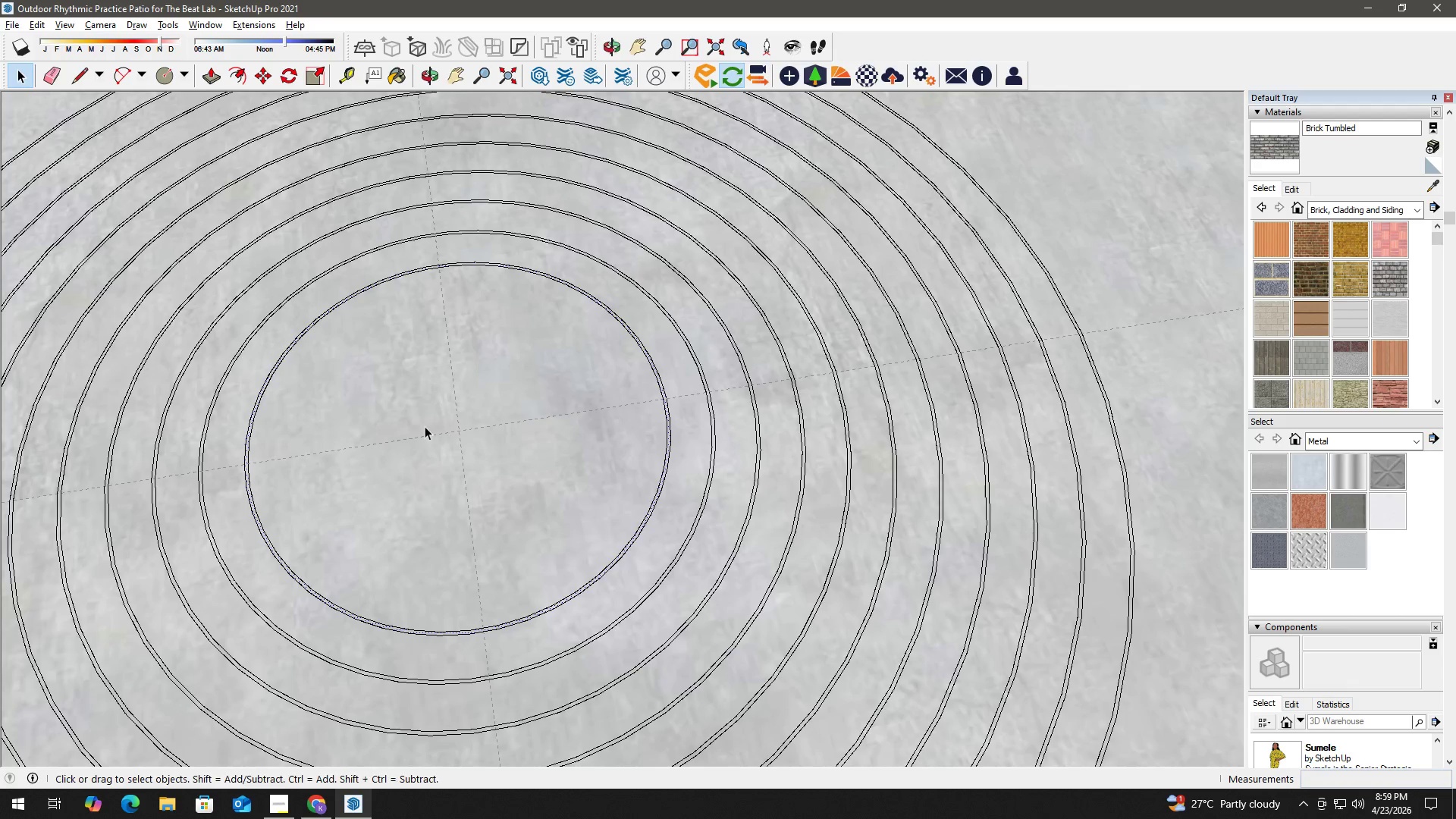 
left_click([425, 426])
 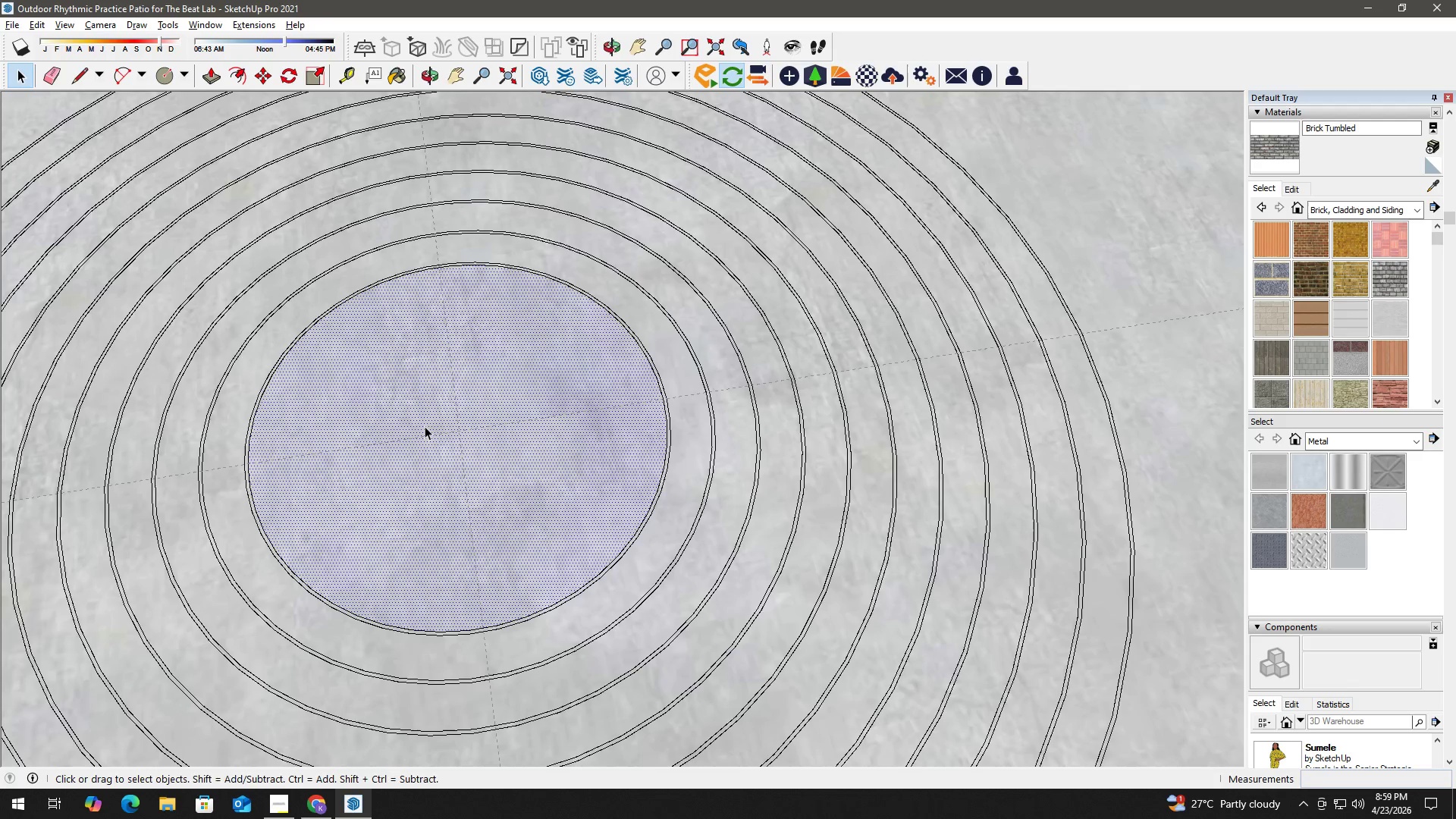 
key(F)
 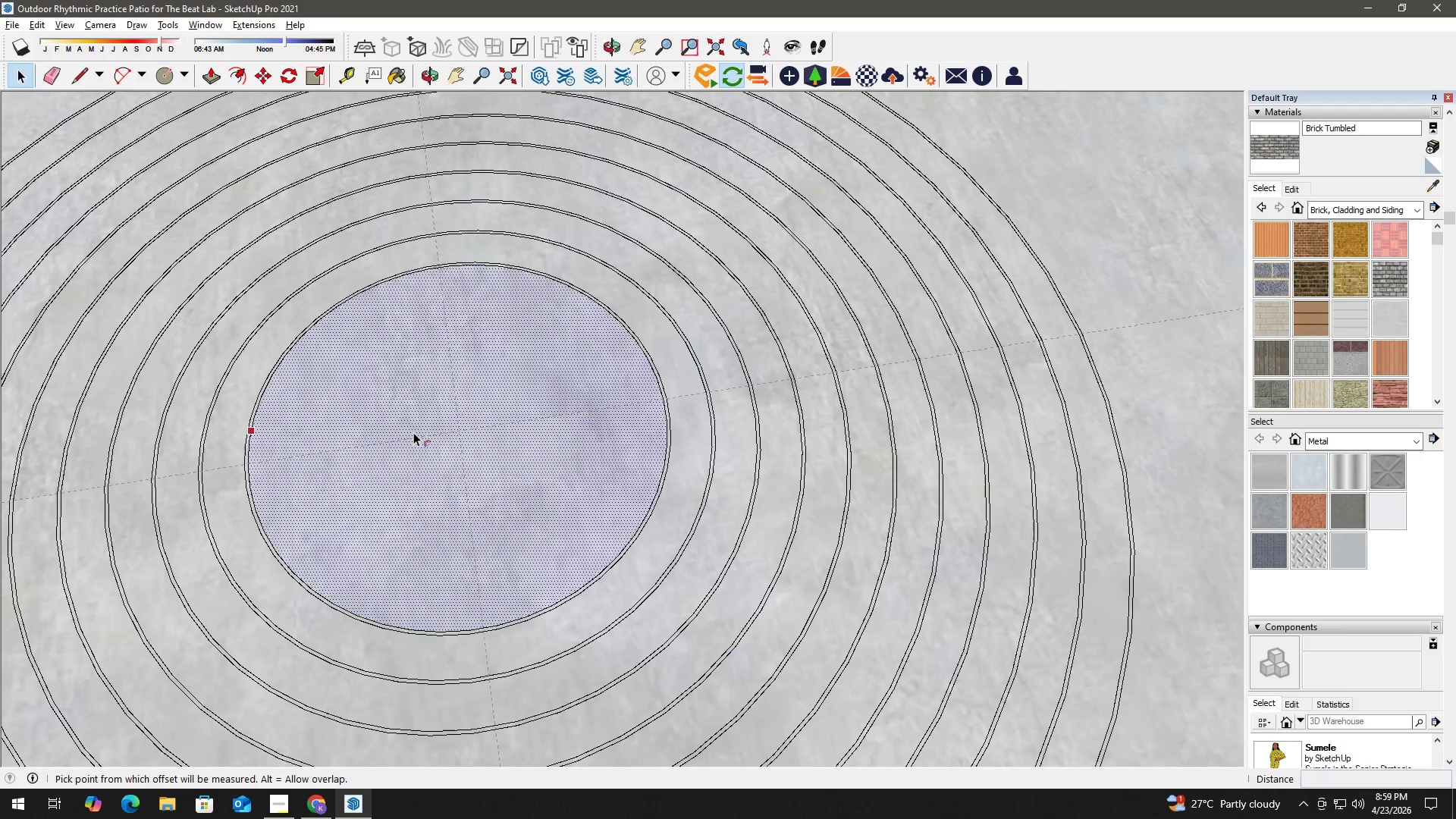 
double_click([413, 432])
 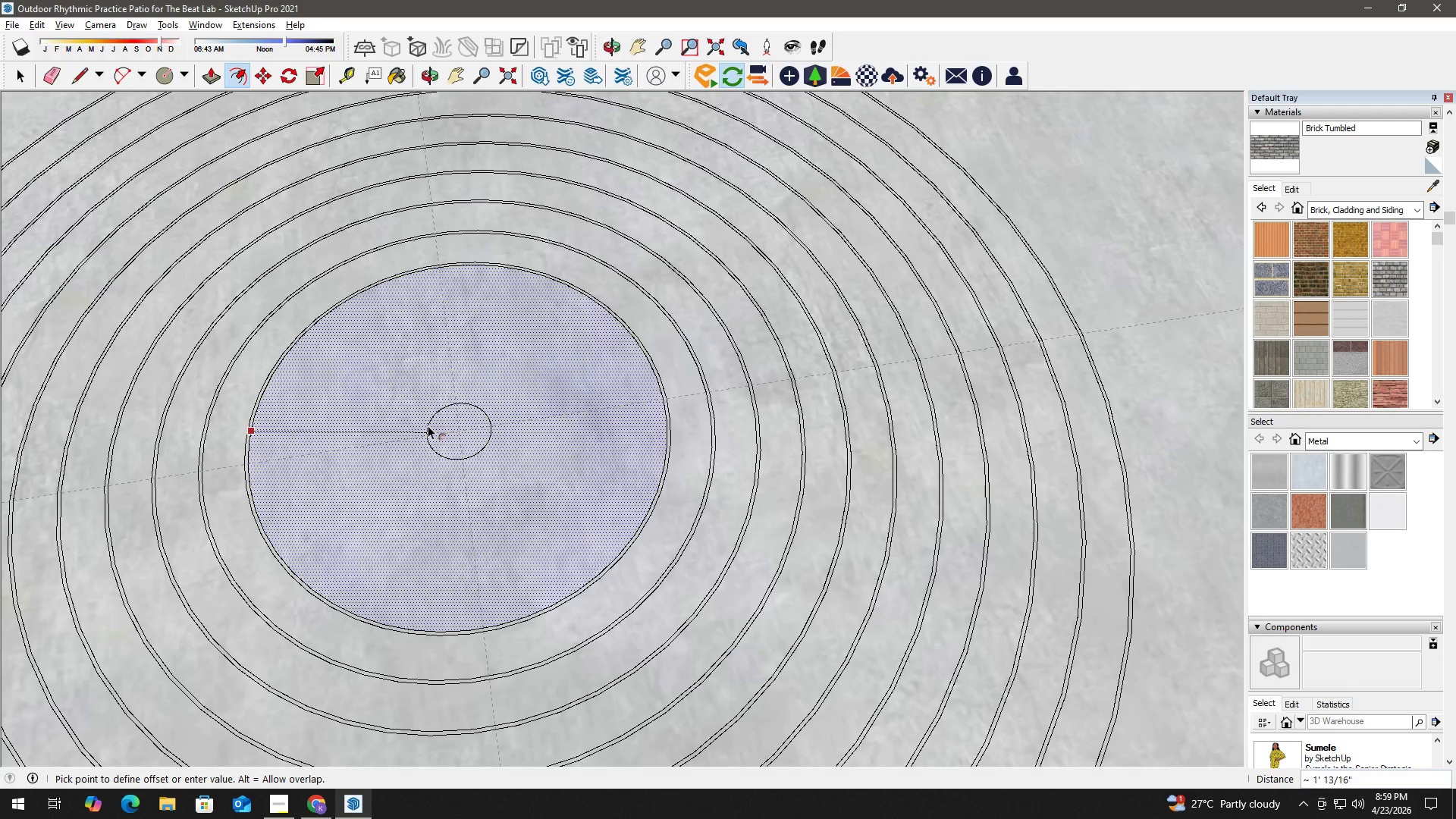 
key(Numpad3)
 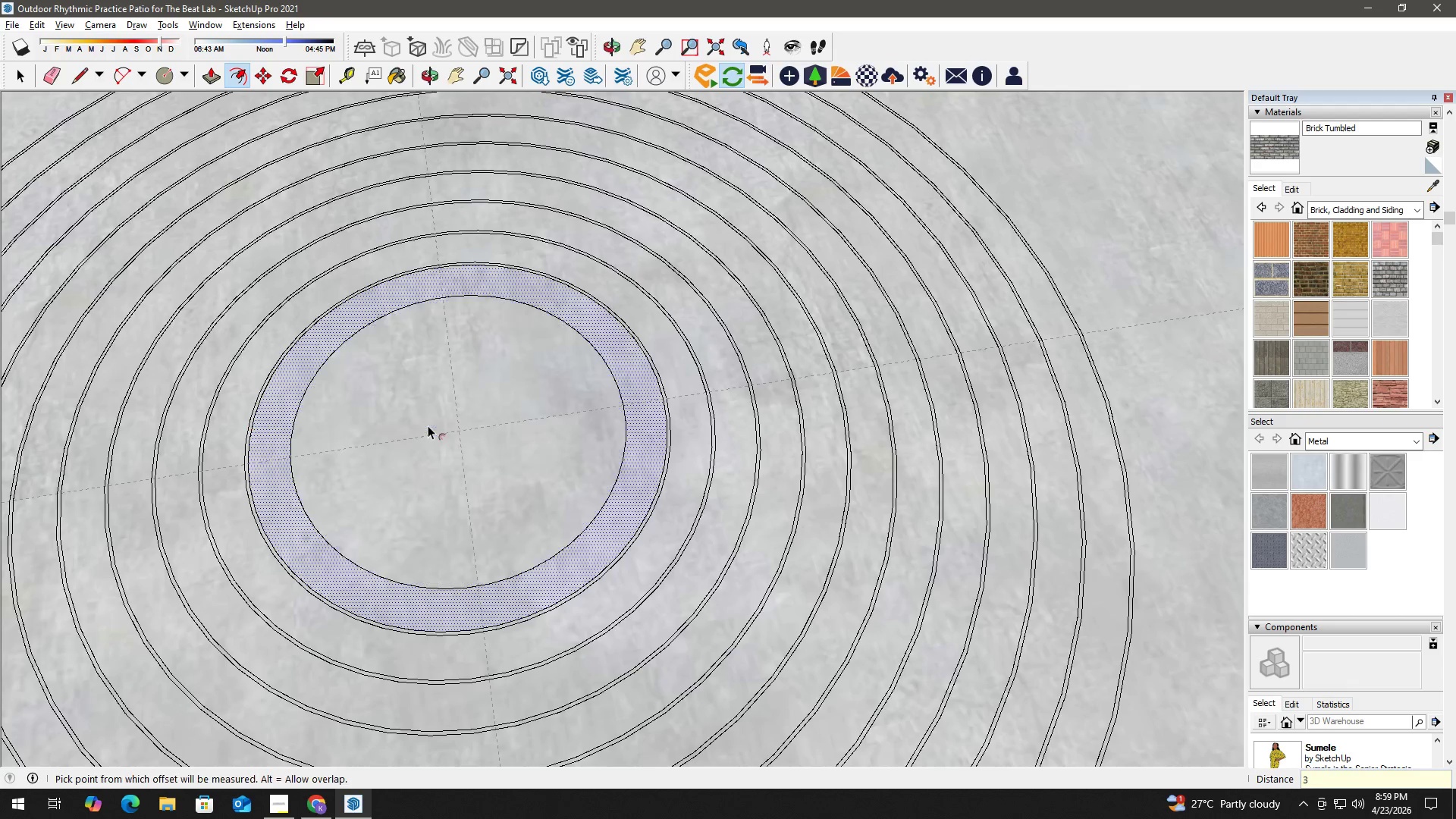 
key(NumpadEnter)
 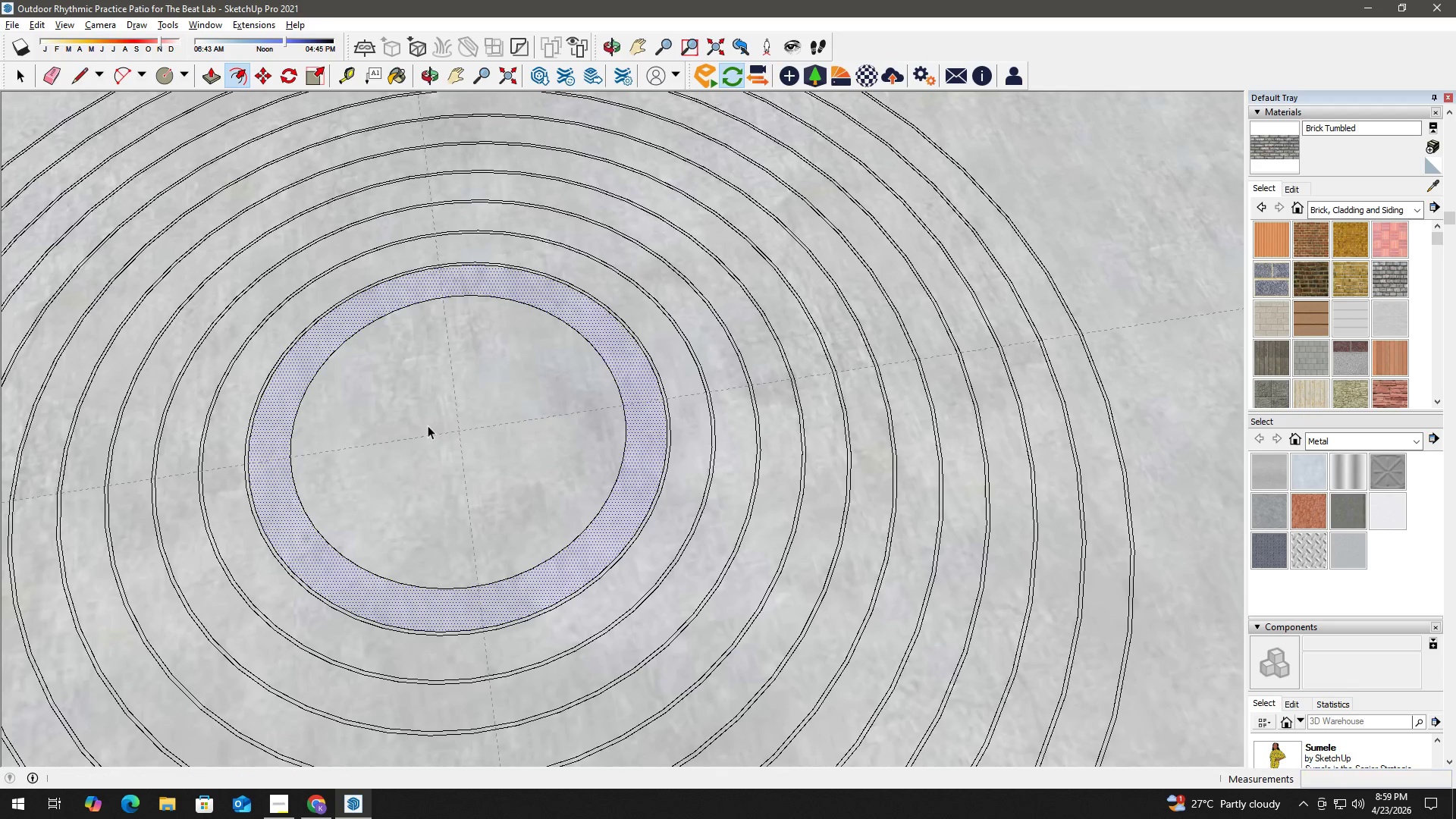 
key(Space)
 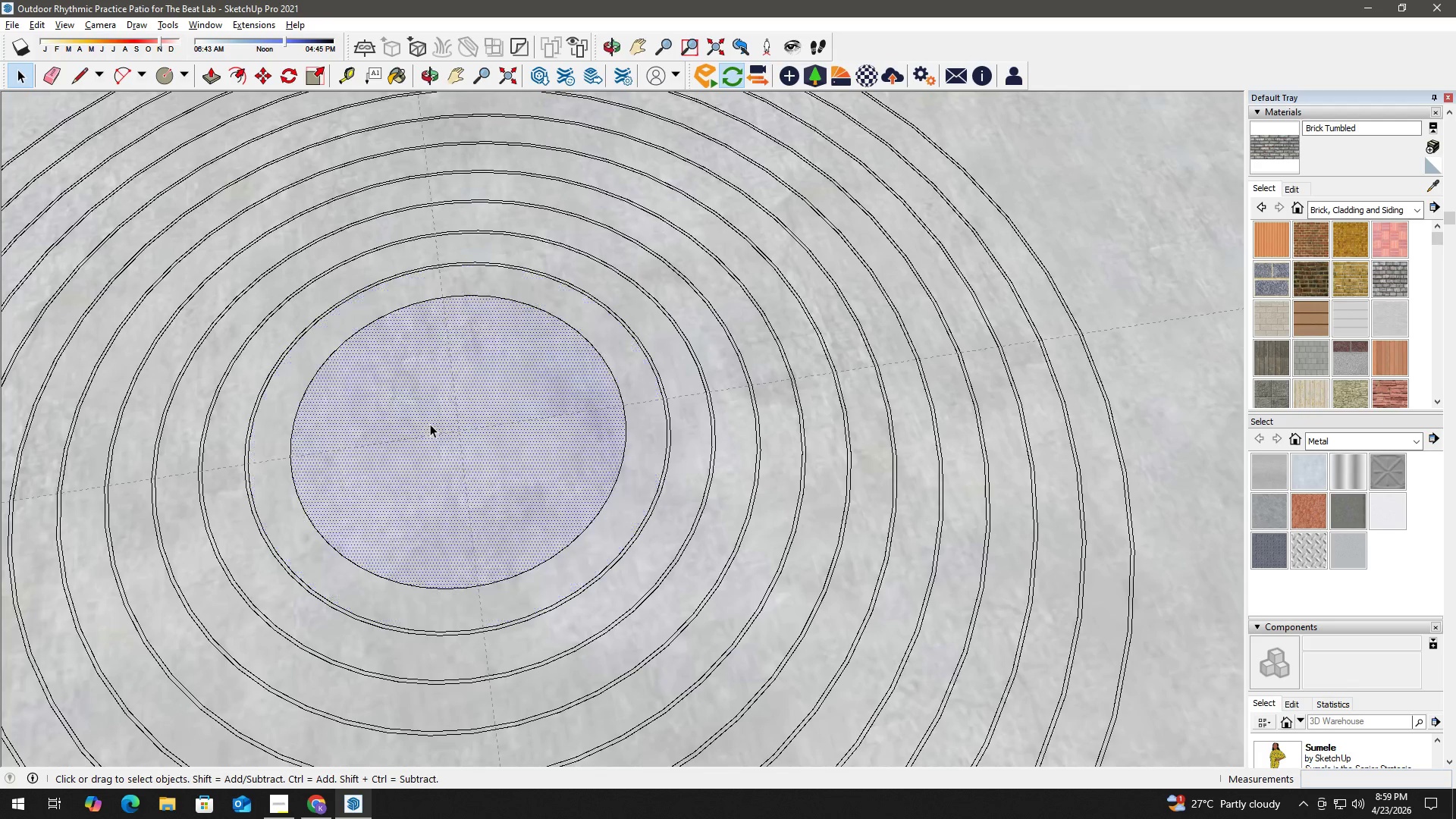 
key(F)
 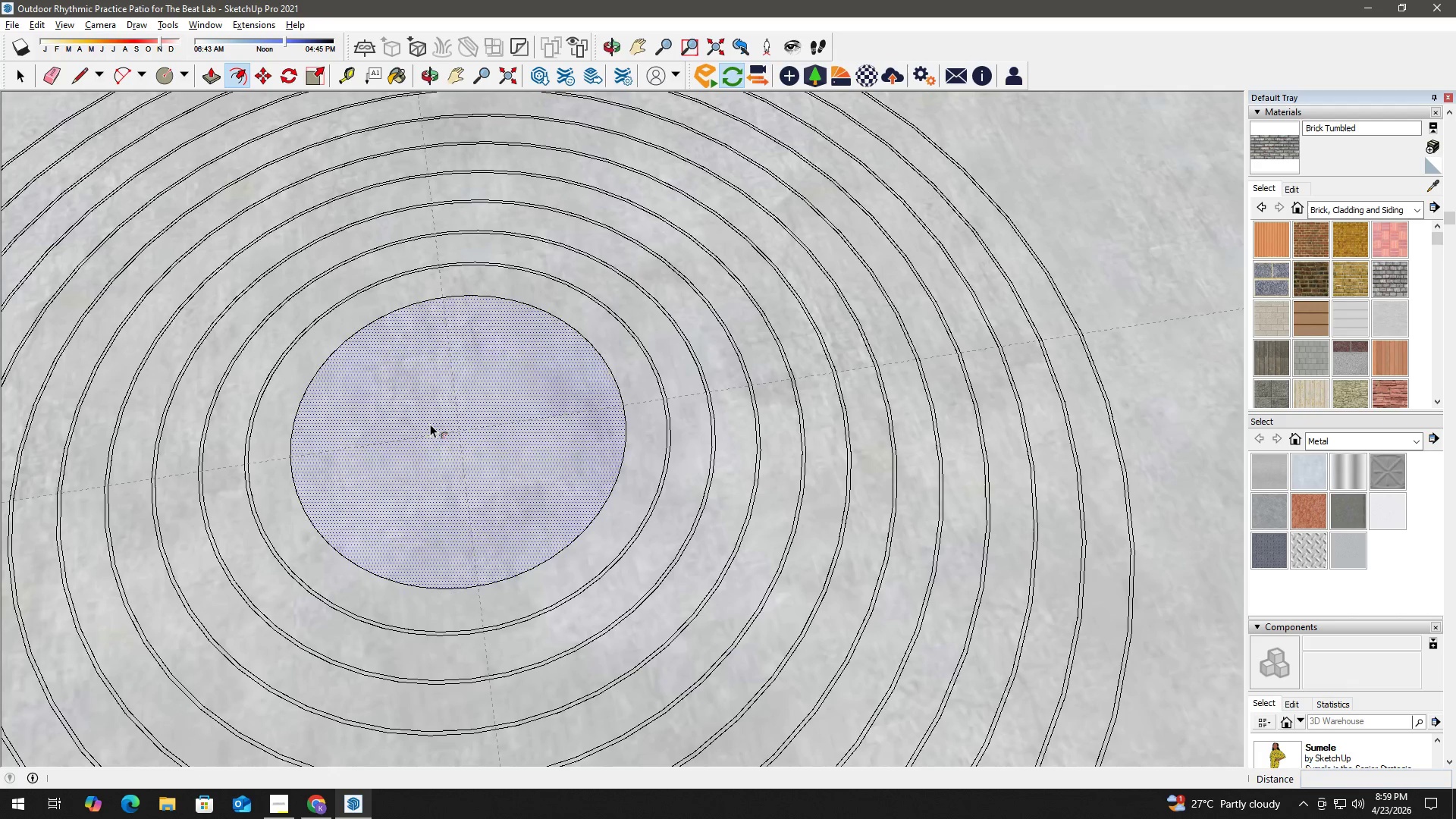 
double_click([430, 424])
 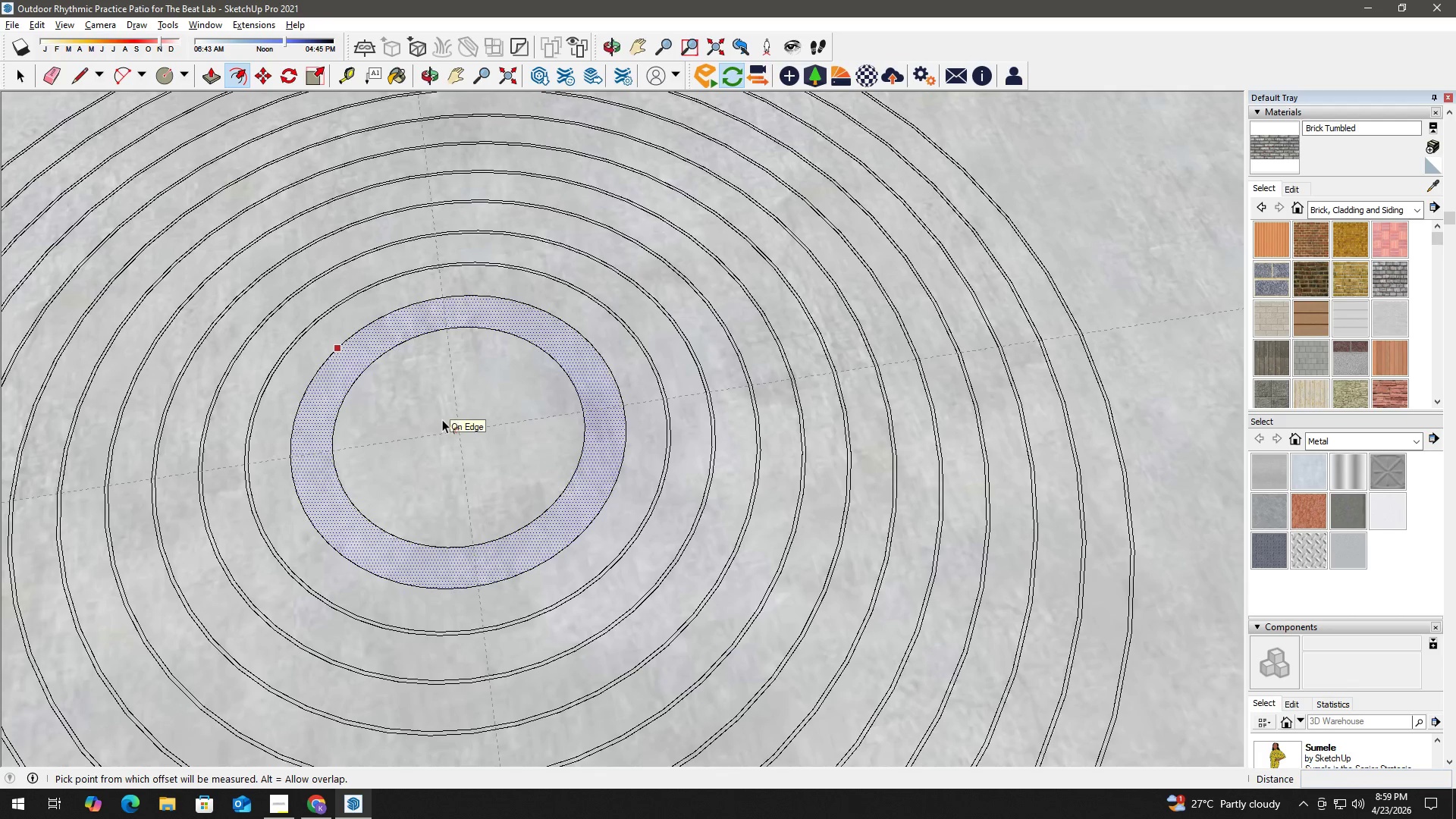 
key(Control+ControlLeft)
 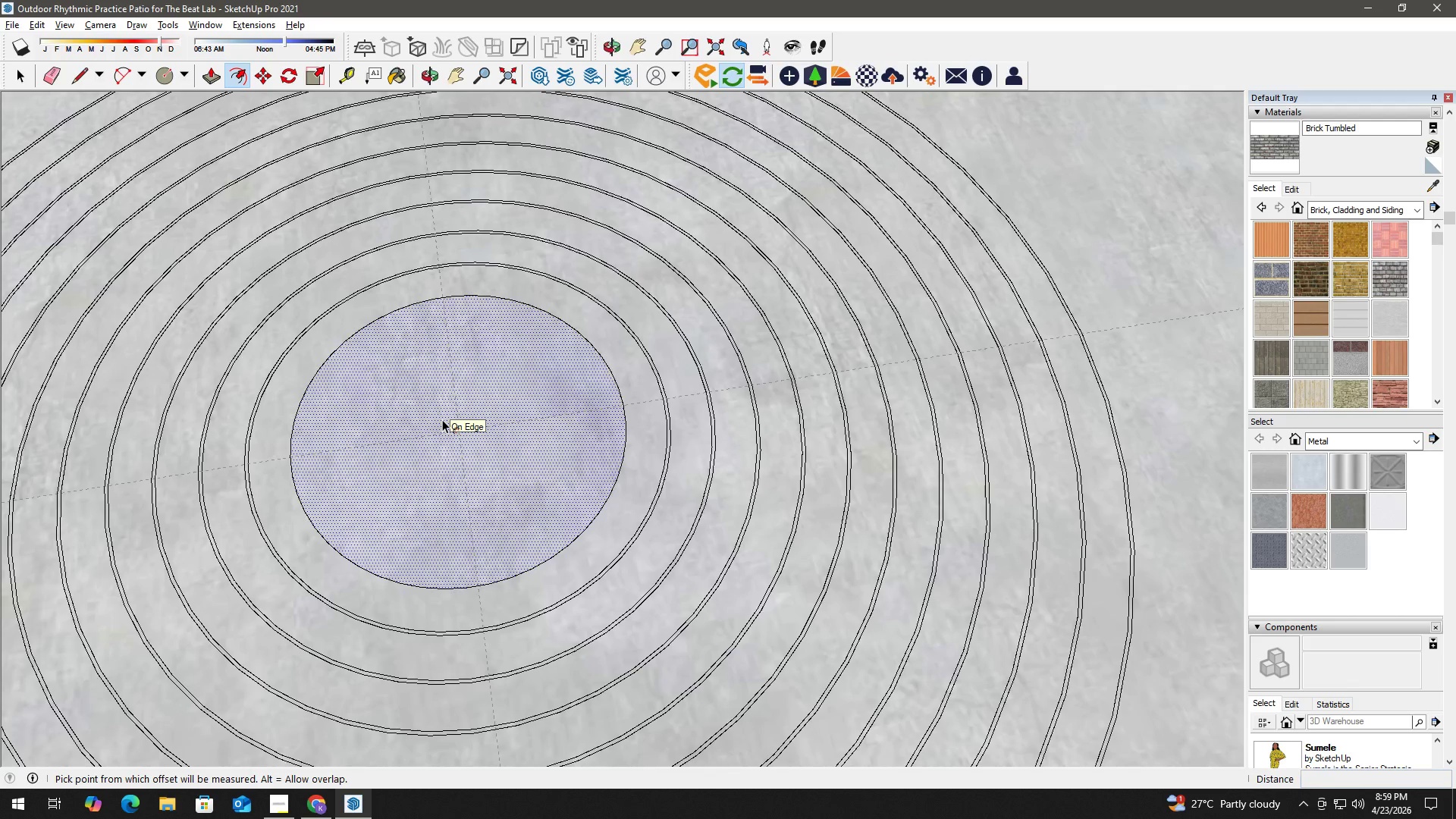 
key(Control+Z)
 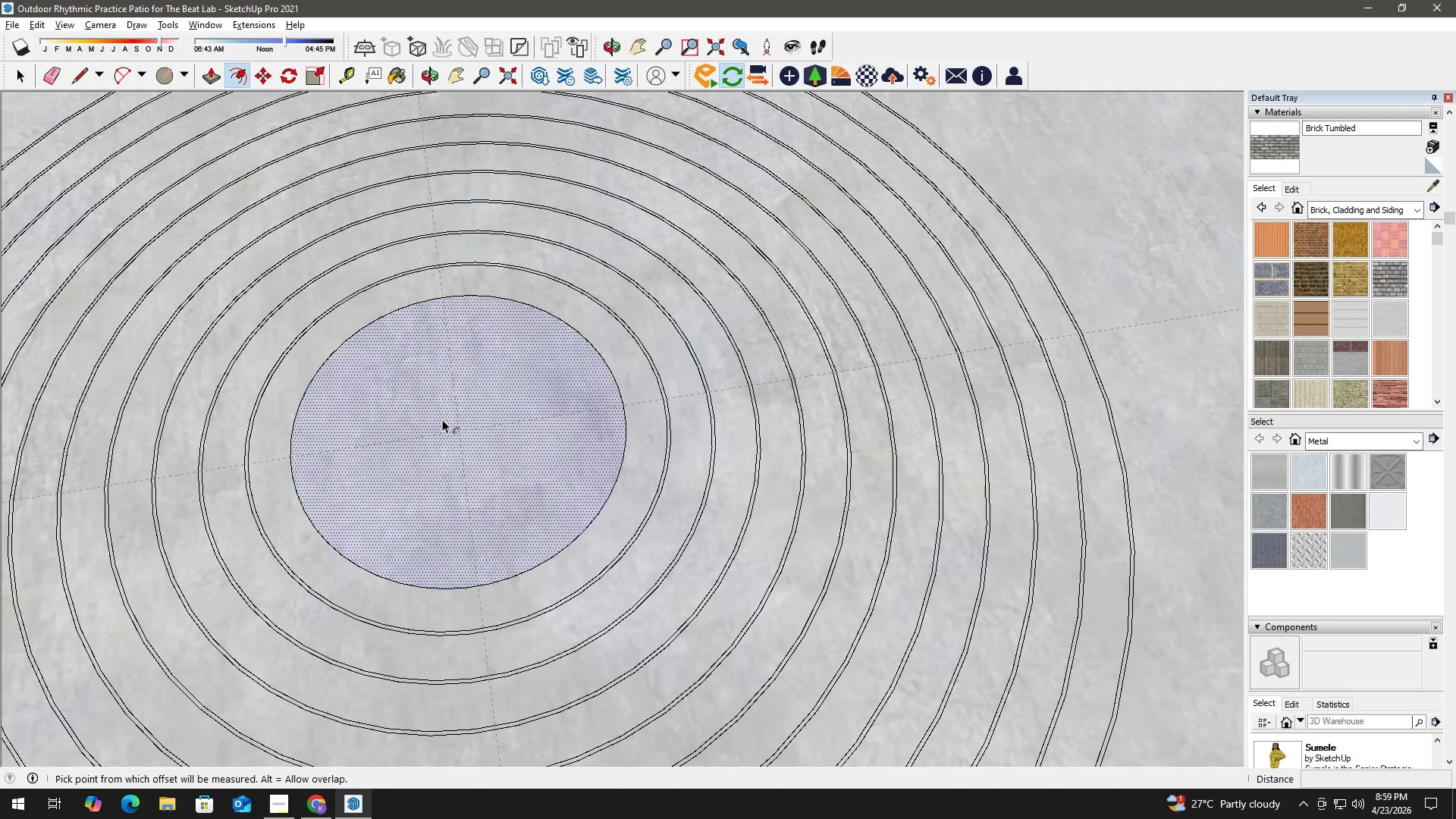 
left_click([442, 419])
 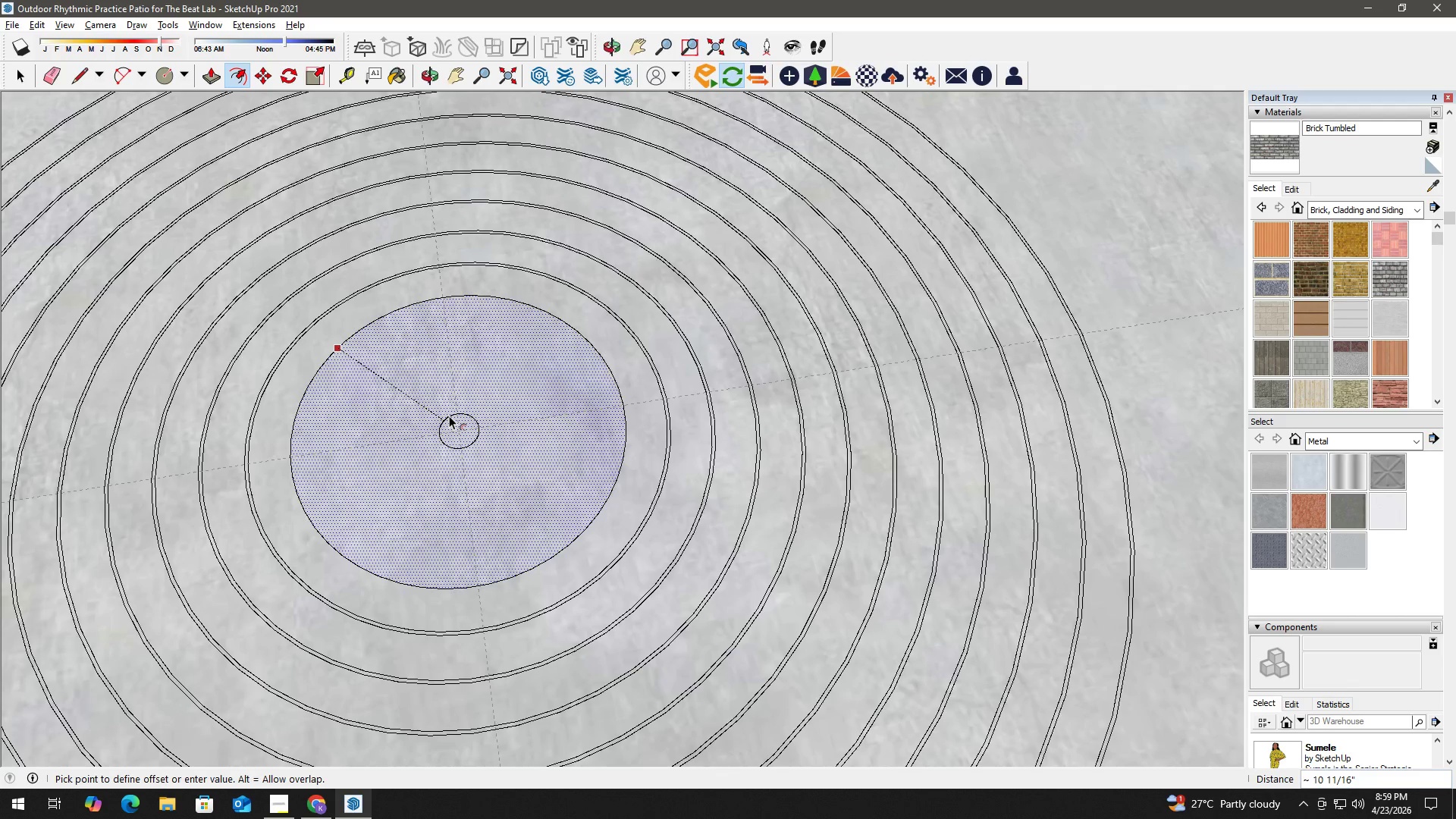 
key(Numpad1)
 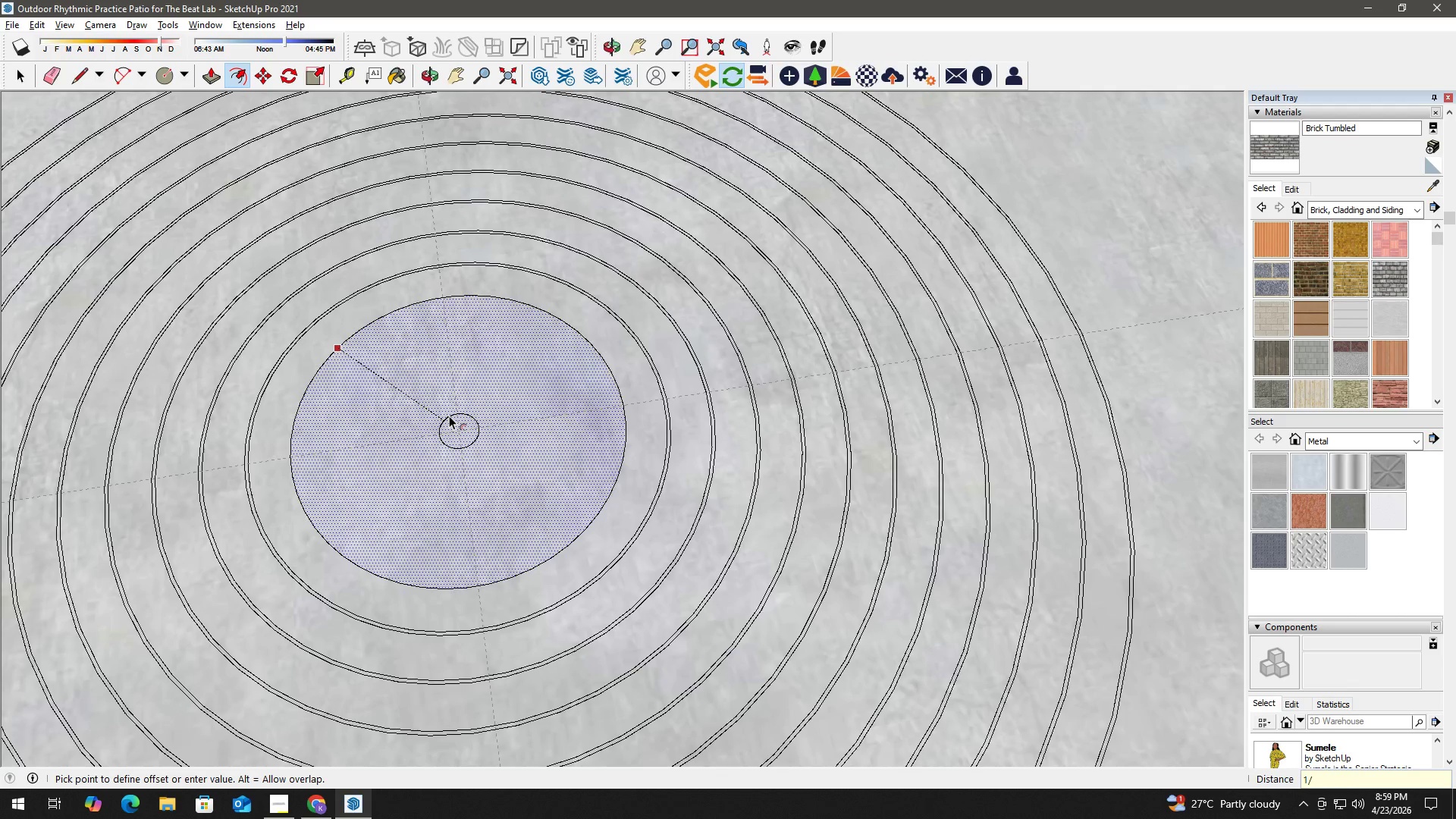 
key(NumpadDivide)
 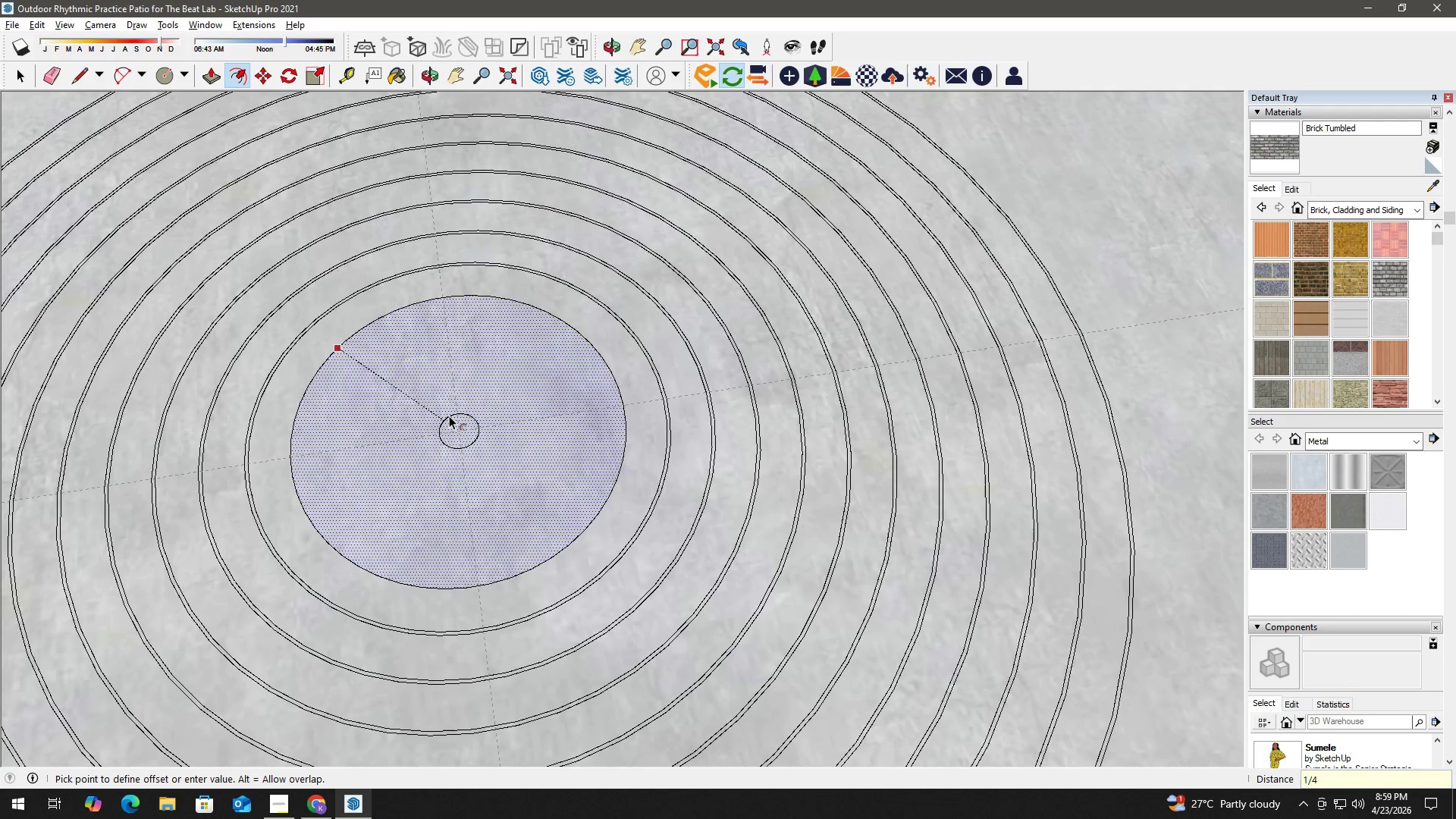 
key(Numpad4)
 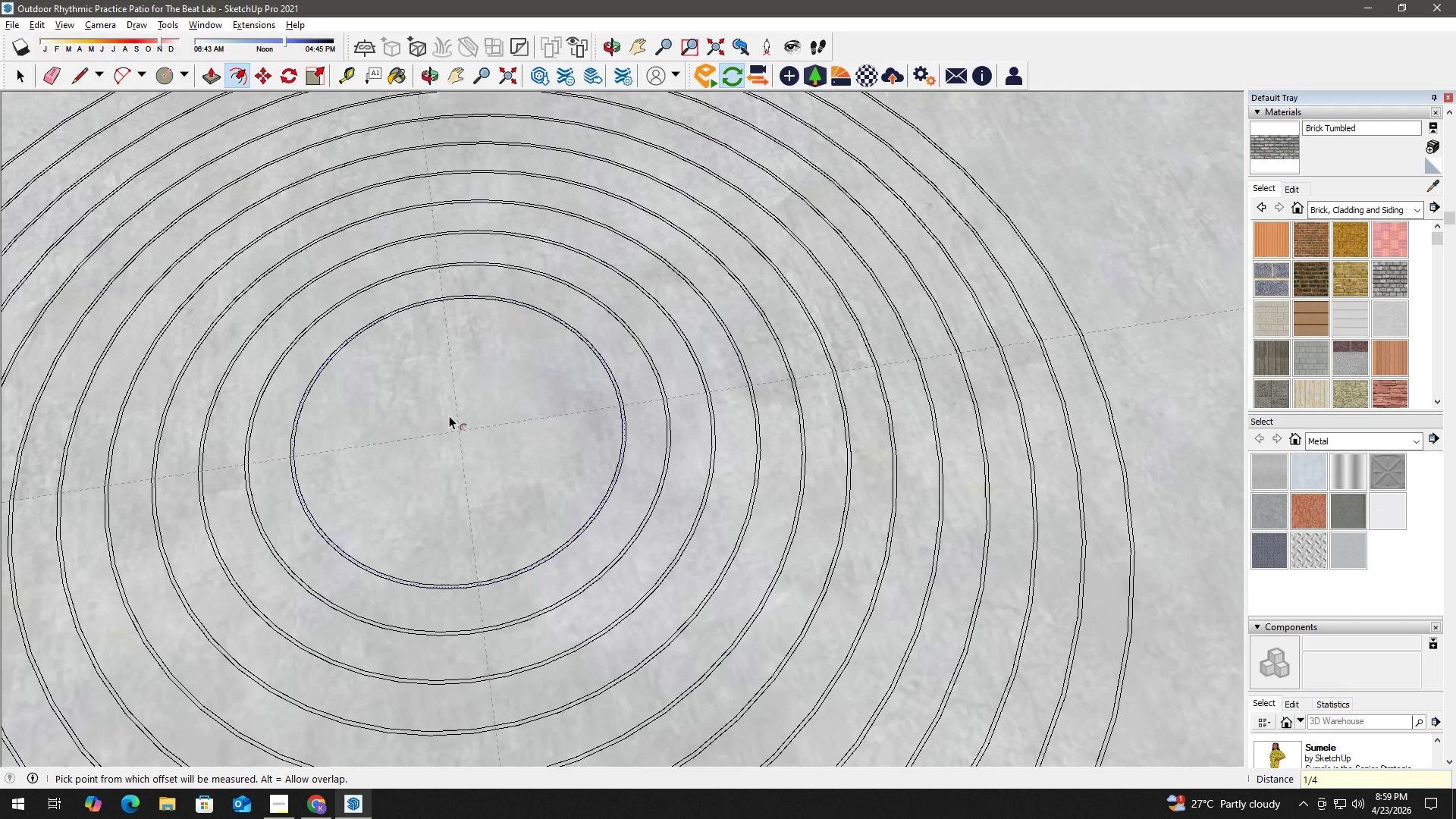 
key(NumpadEnter)
 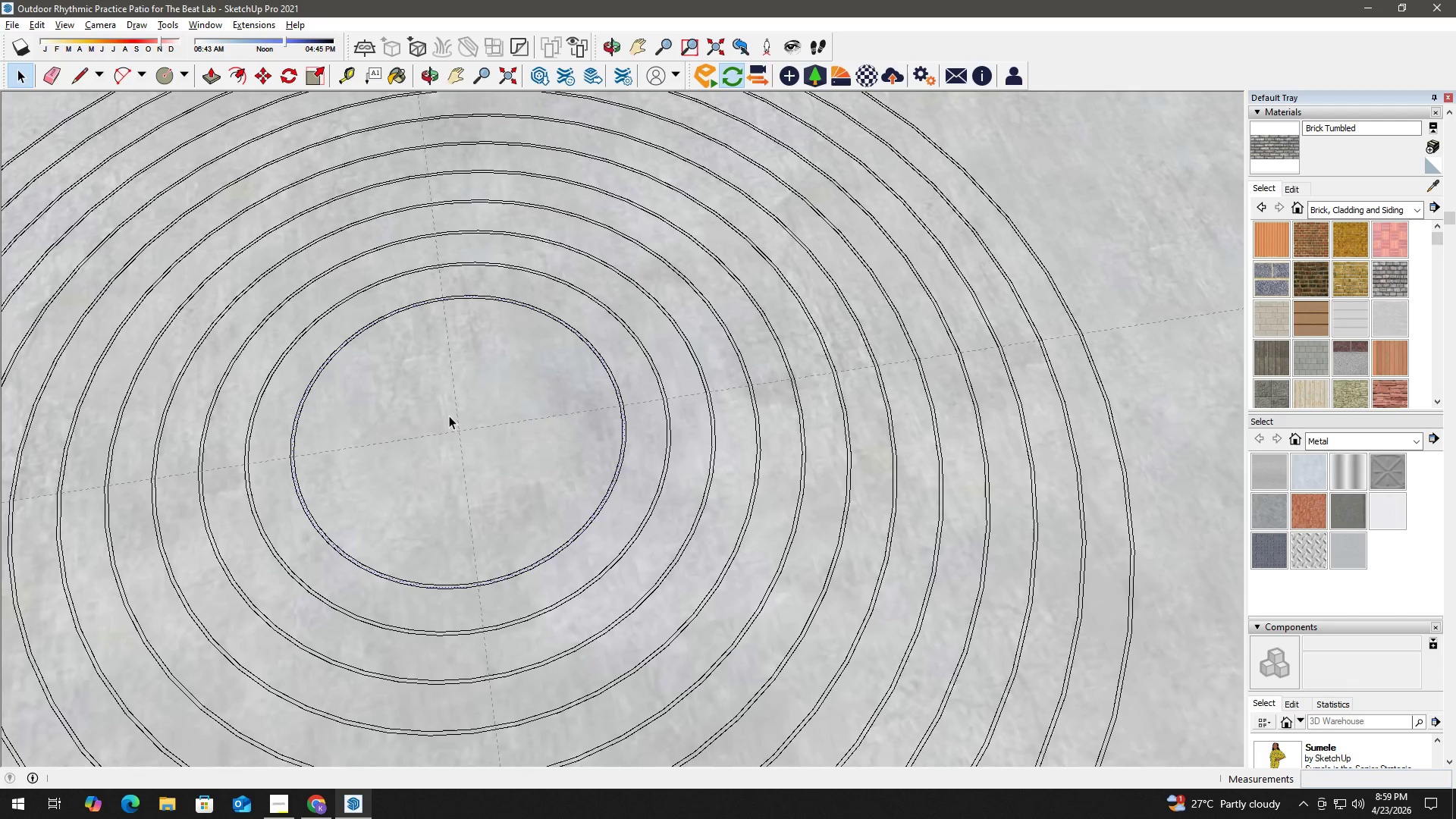 
key(Space)
 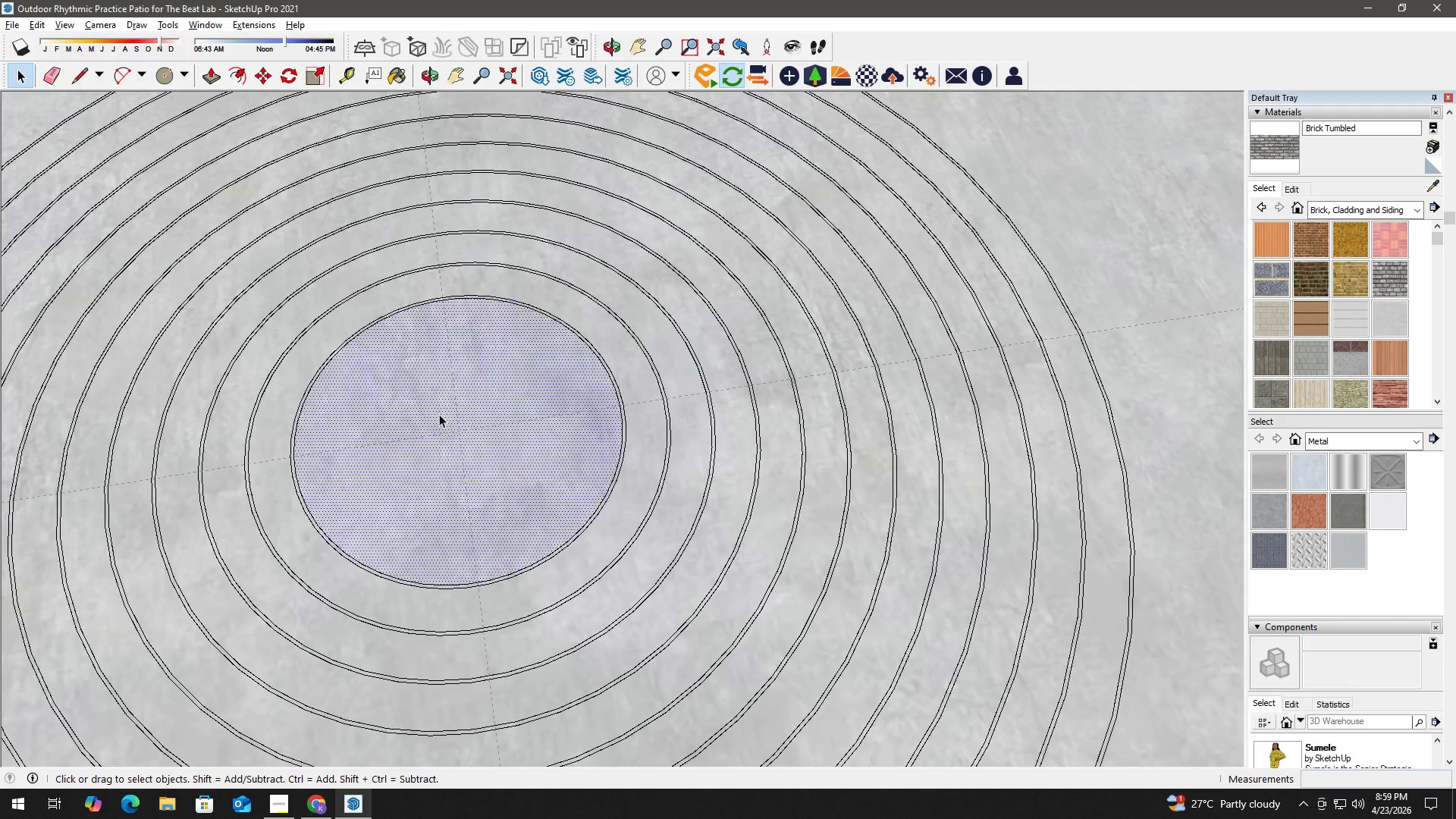 
key(F)
 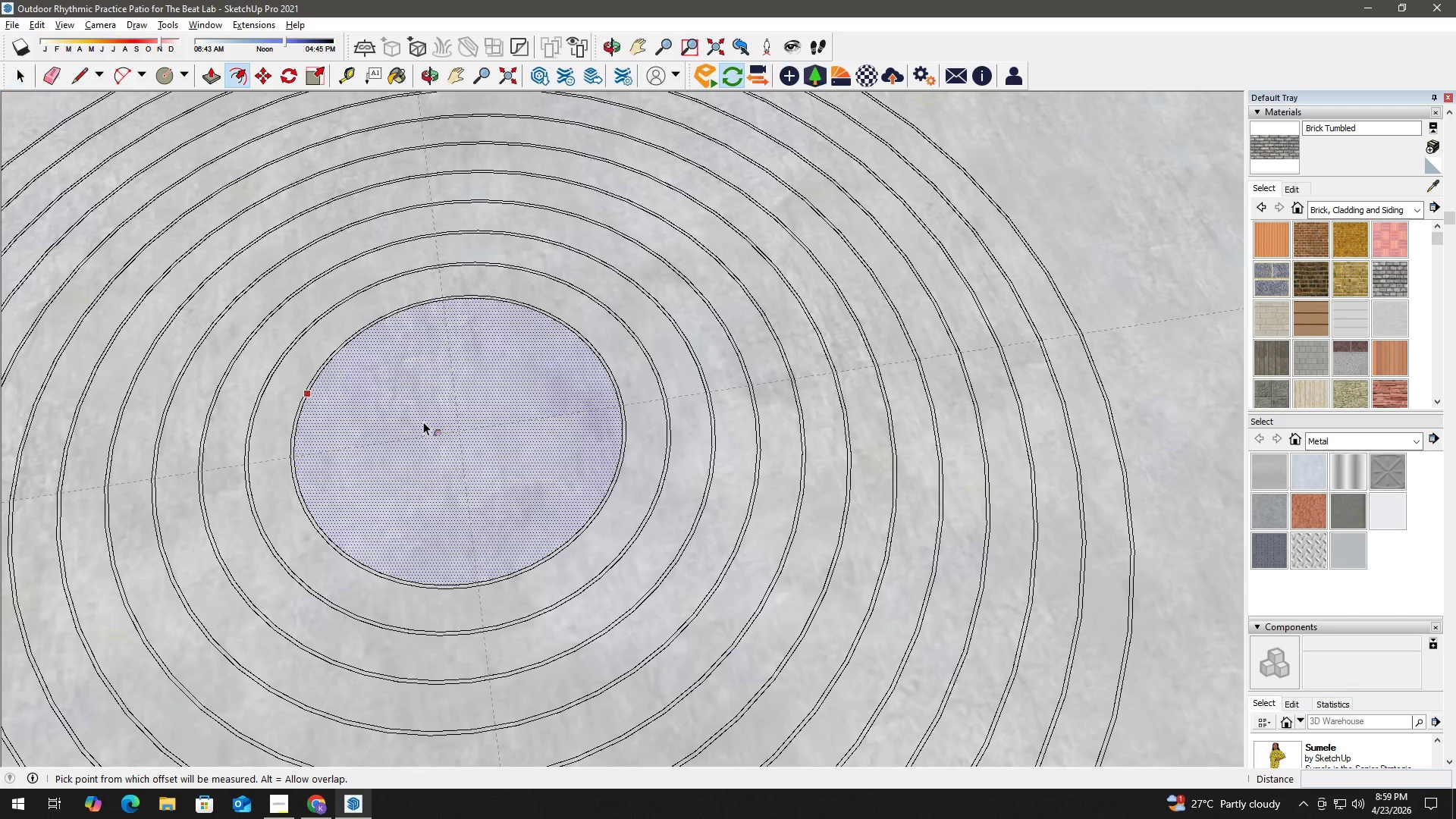 
double_click([422, 422])
 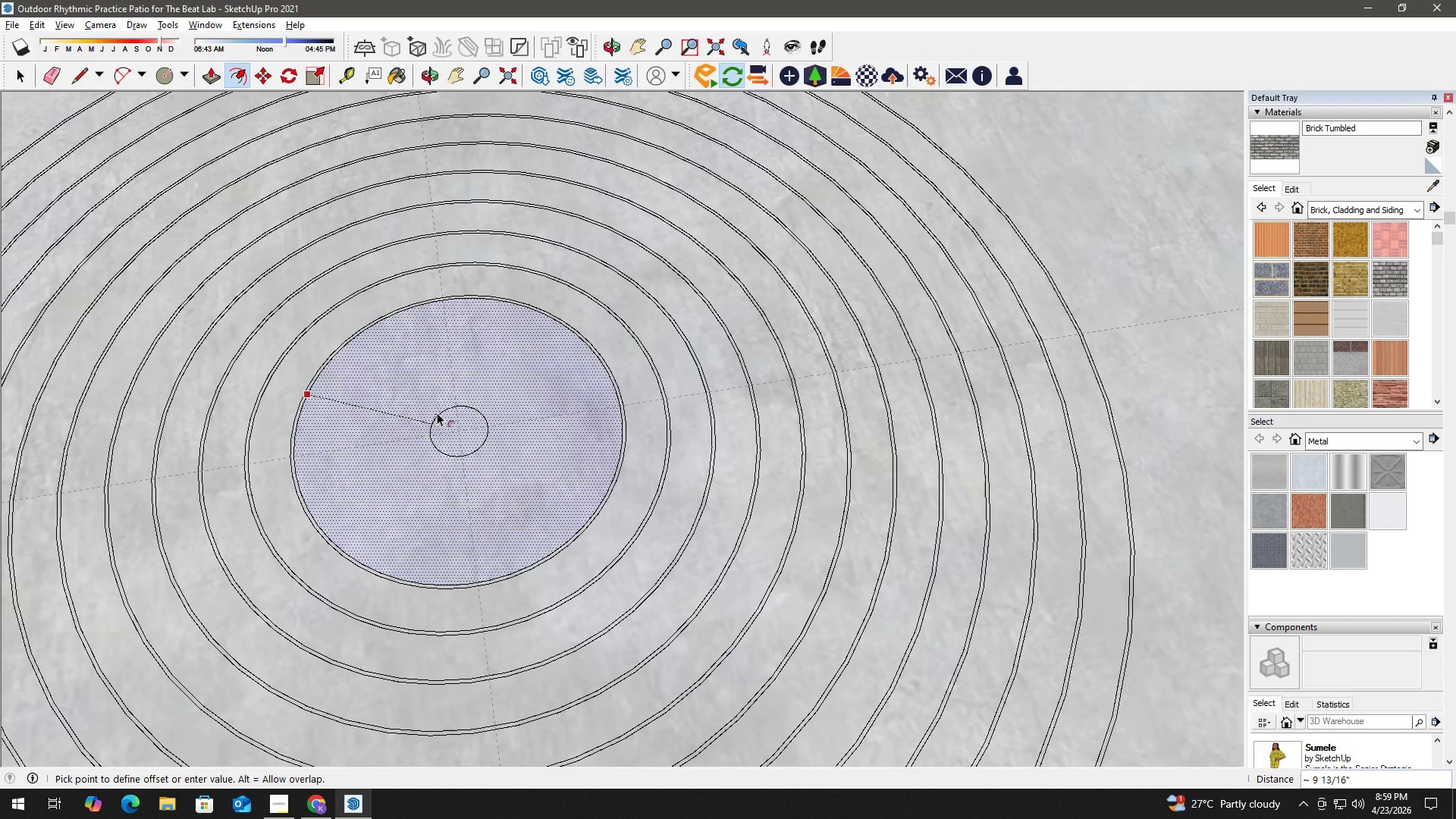 
key(Numpad3)
 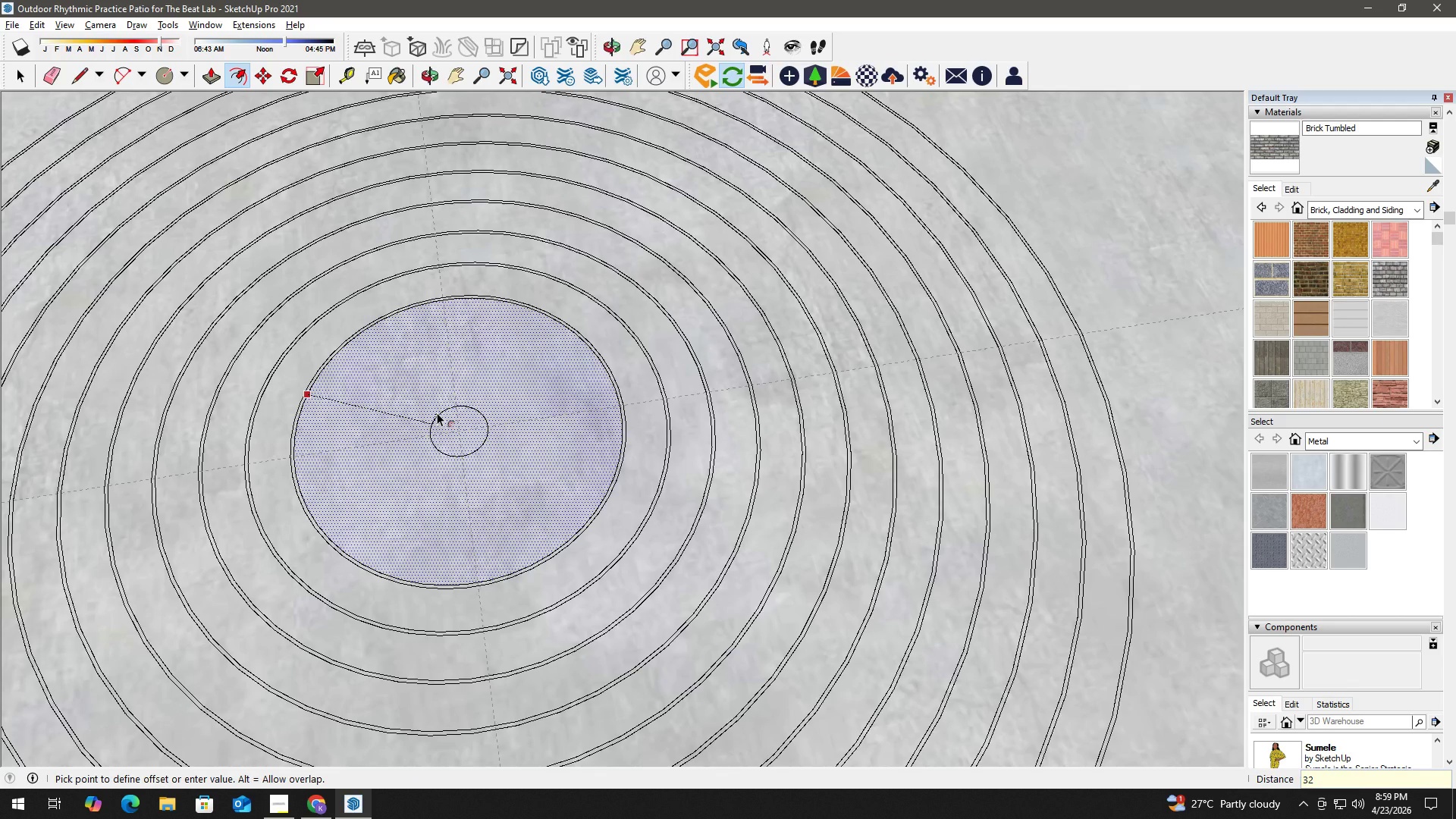 
key(Numpad2)
 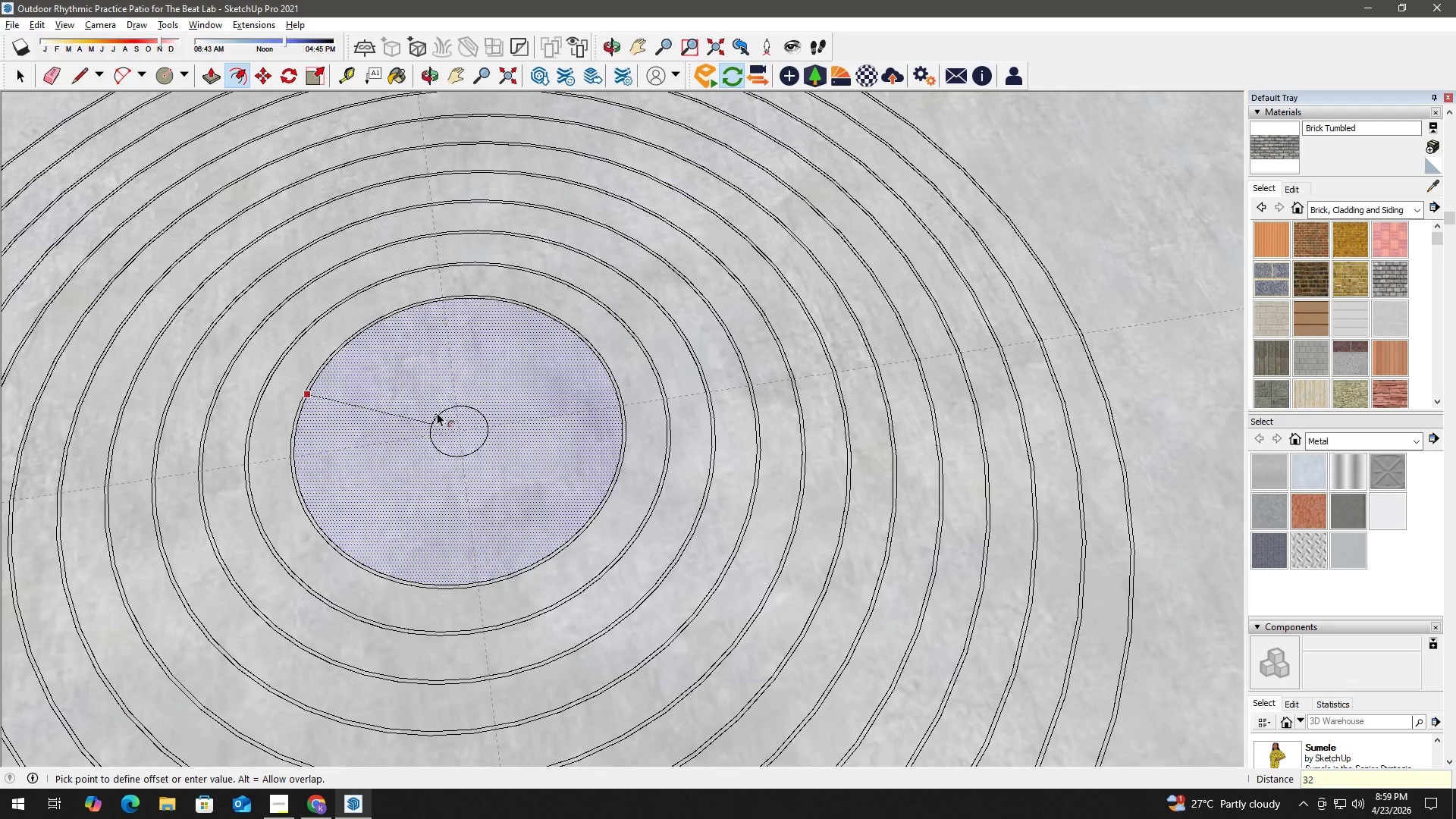 
key(Backspace)
 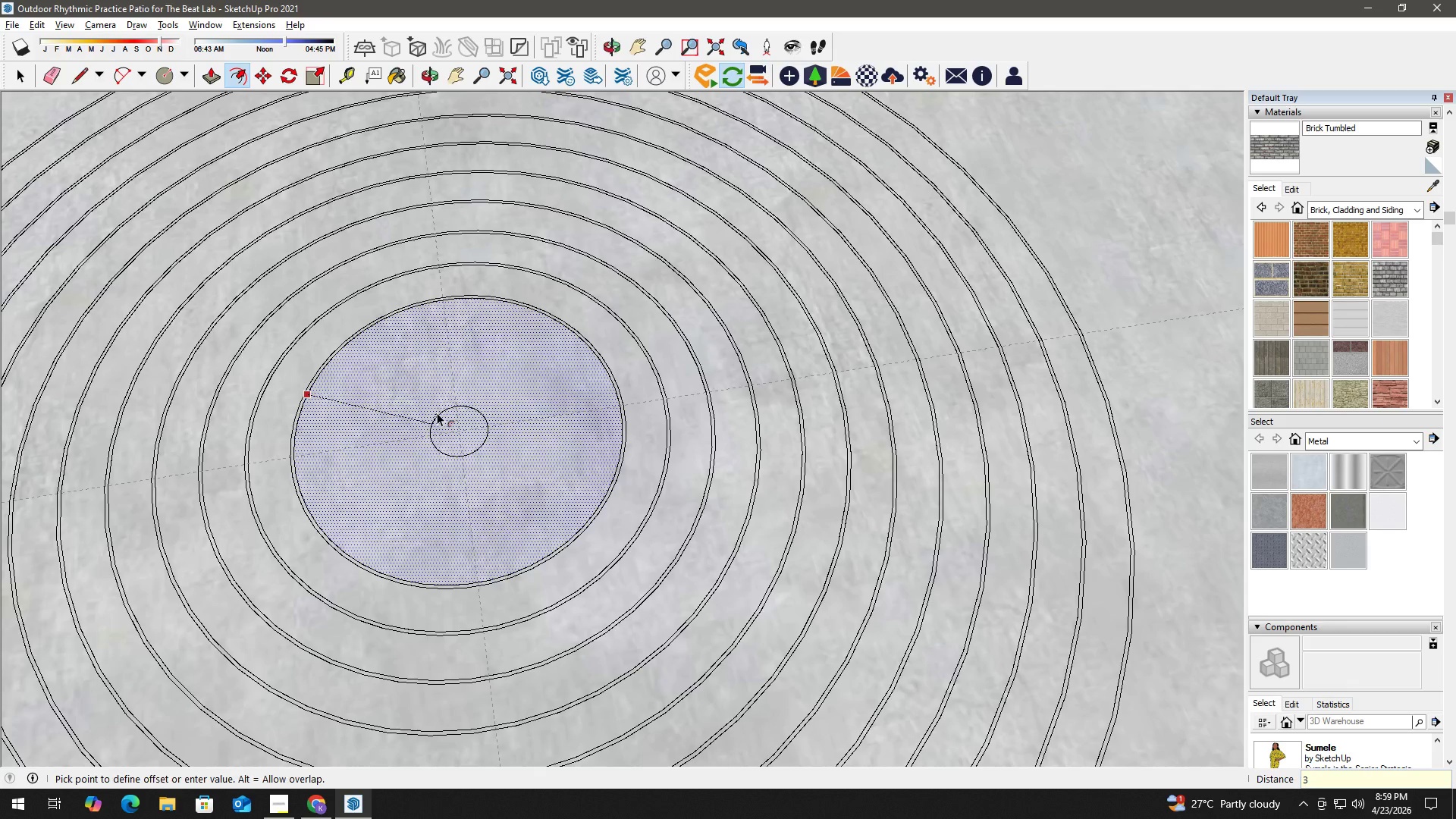 
key(NumpadEnter)
 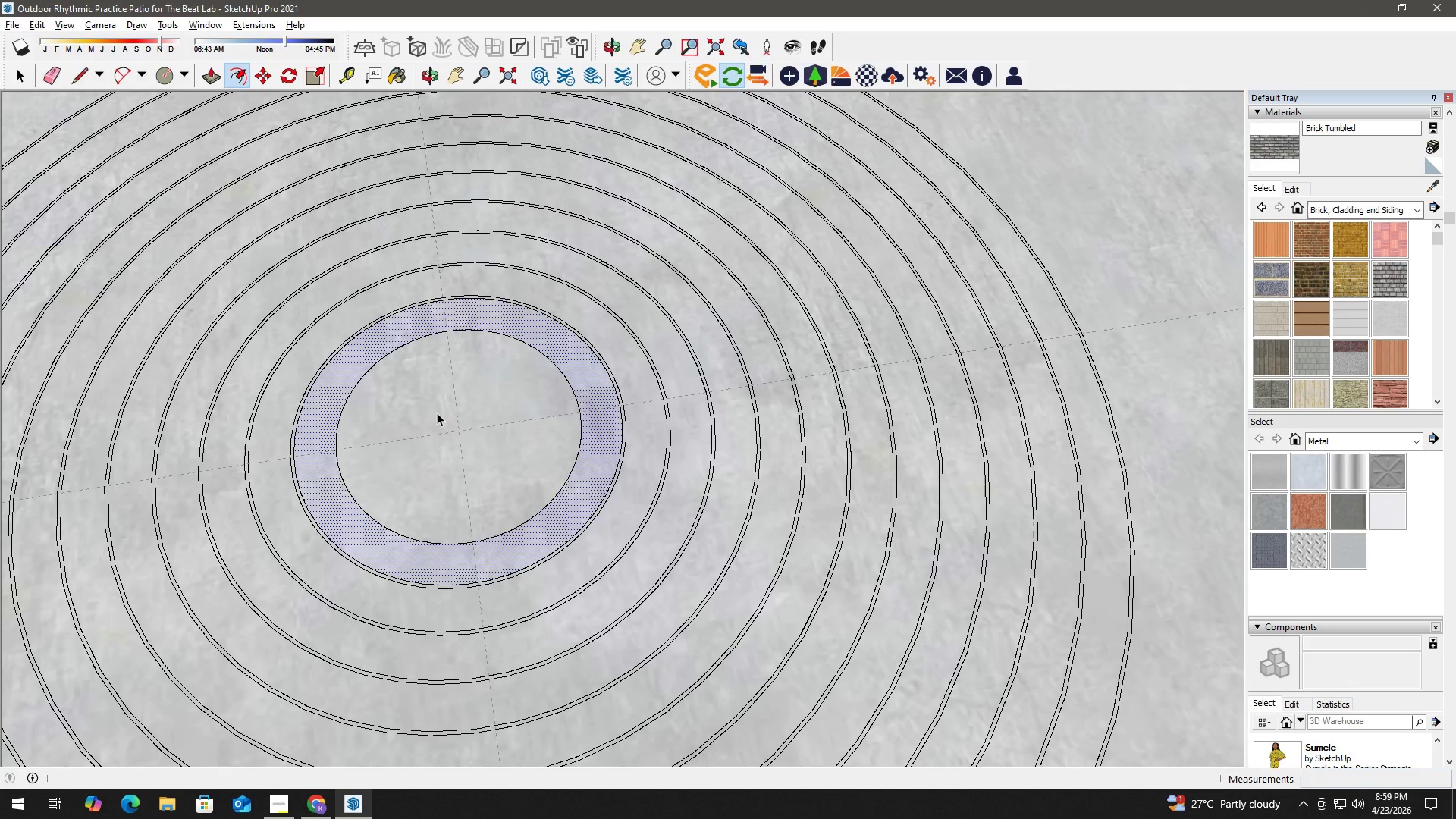 
key(Space)
 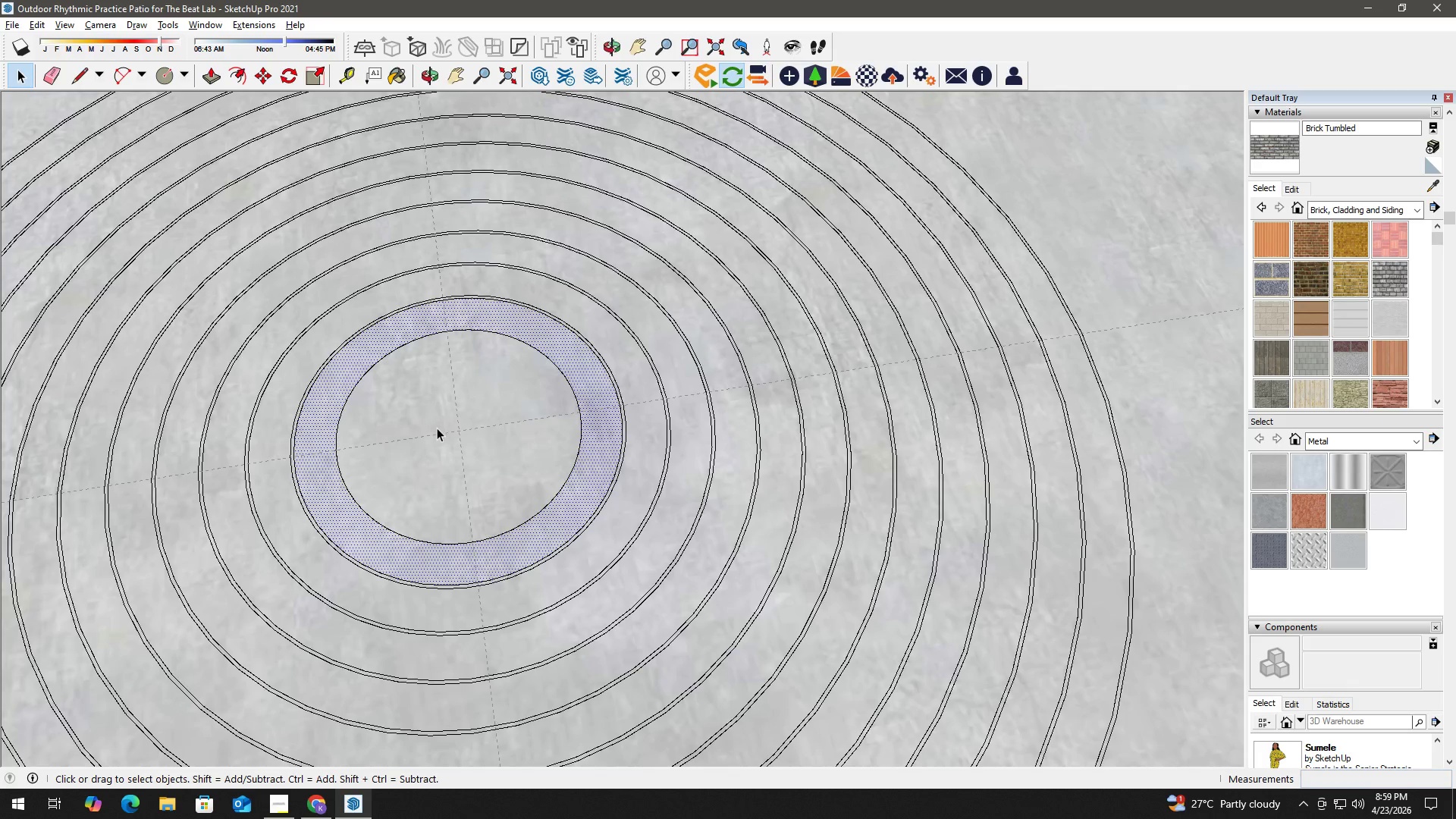 
left_click([441, 431])
 